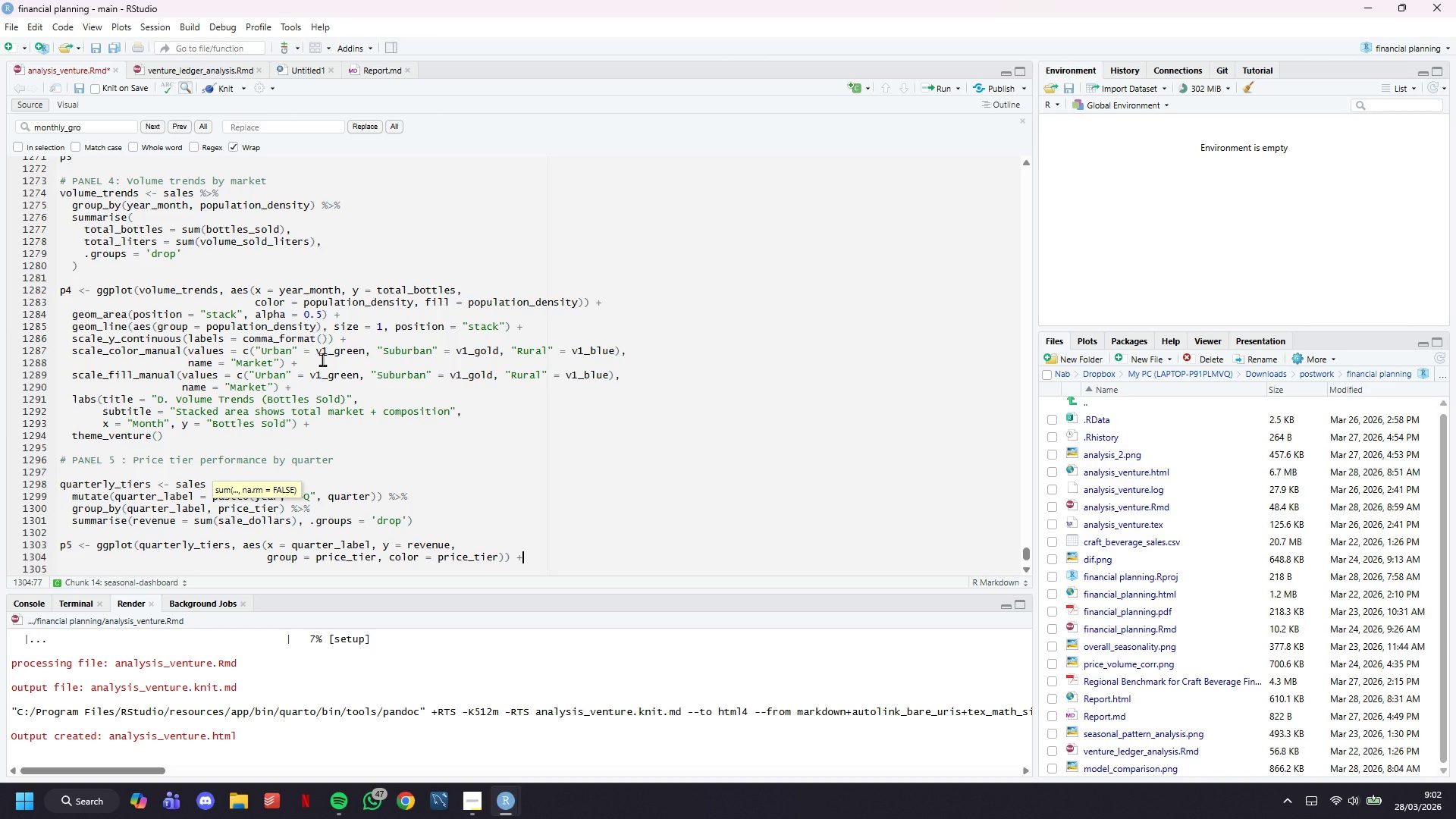 
key(Enter)
 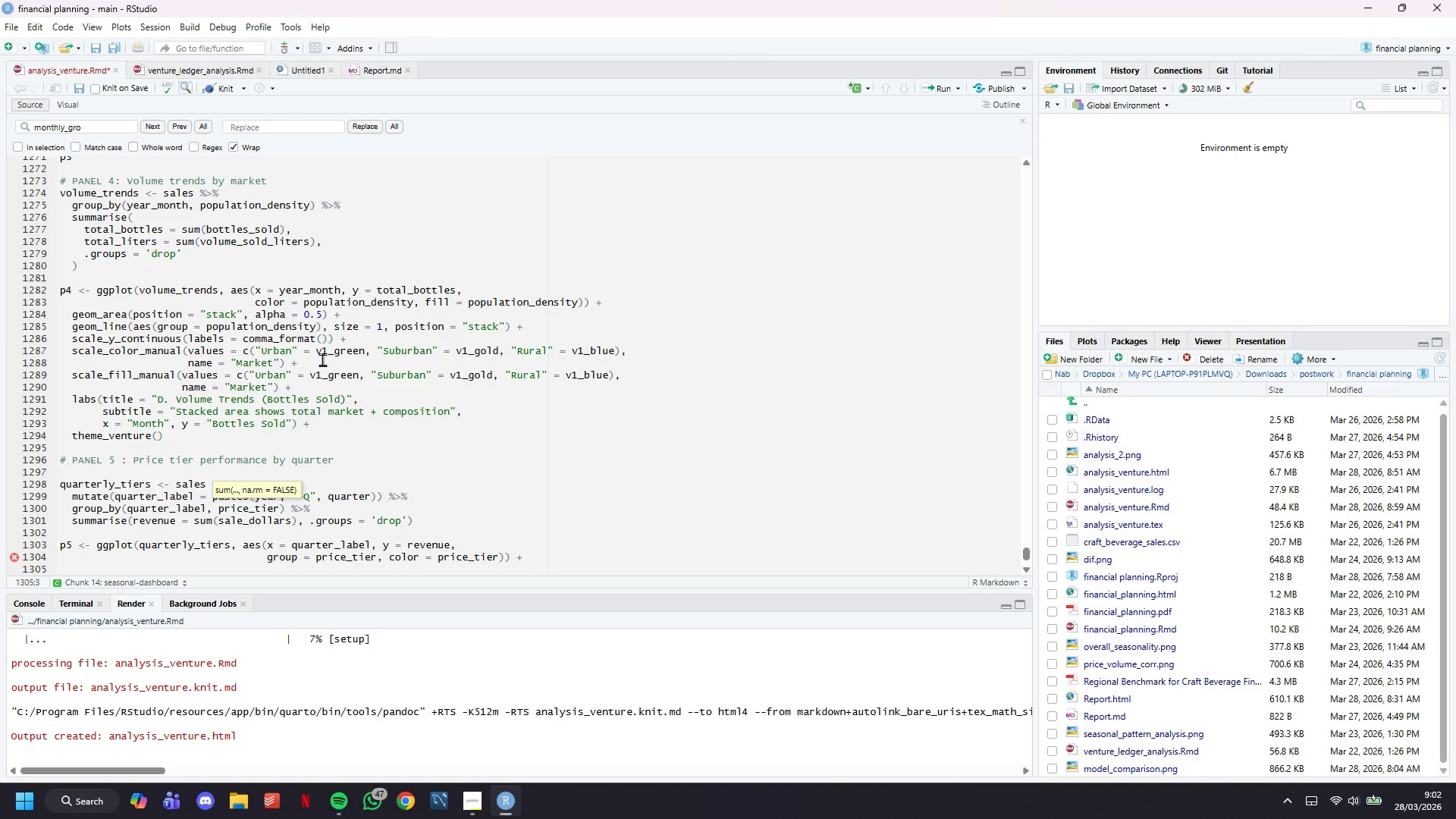 
wait(5.11)
 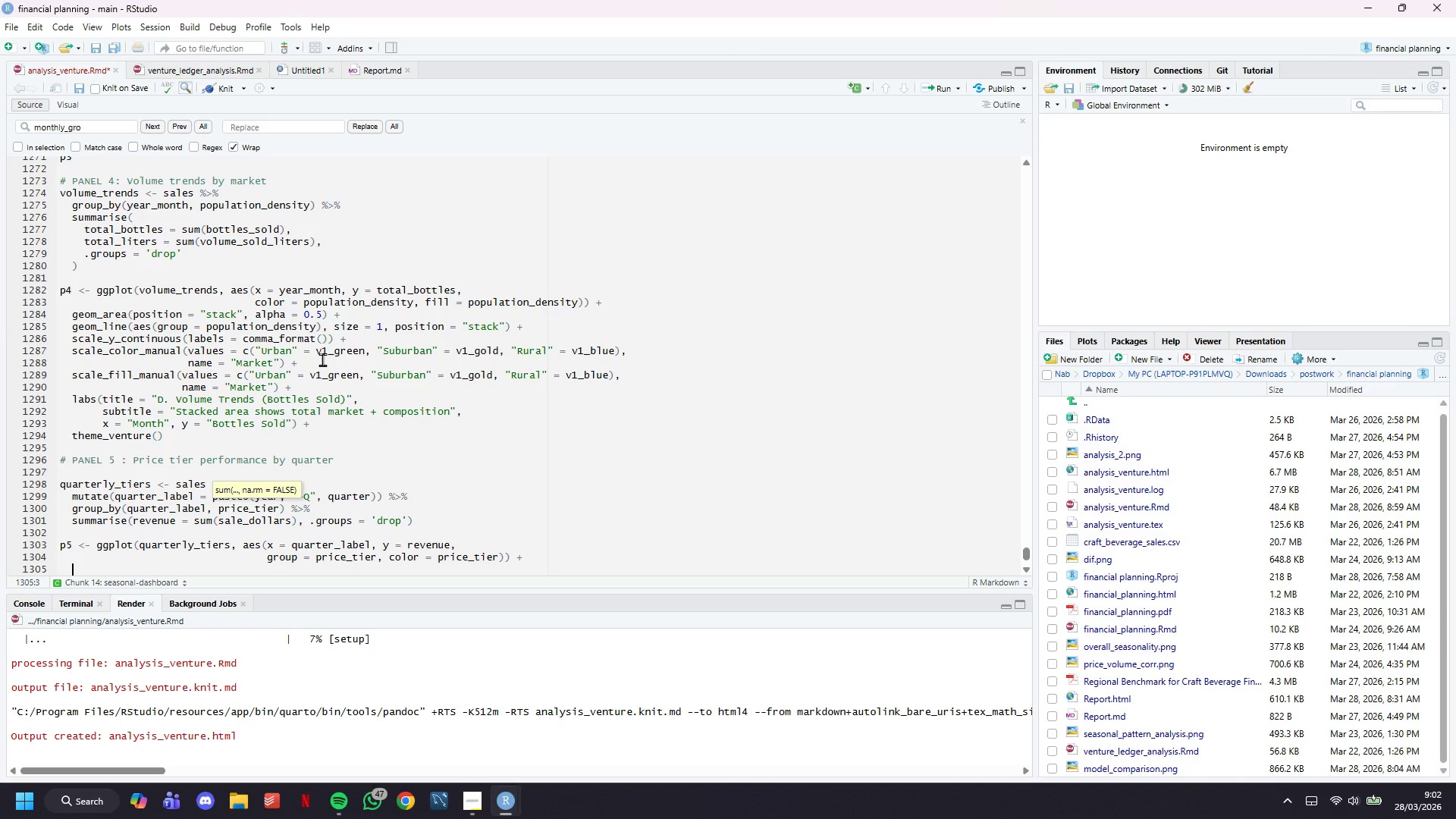 
type(geom_line(size = 1.5)
 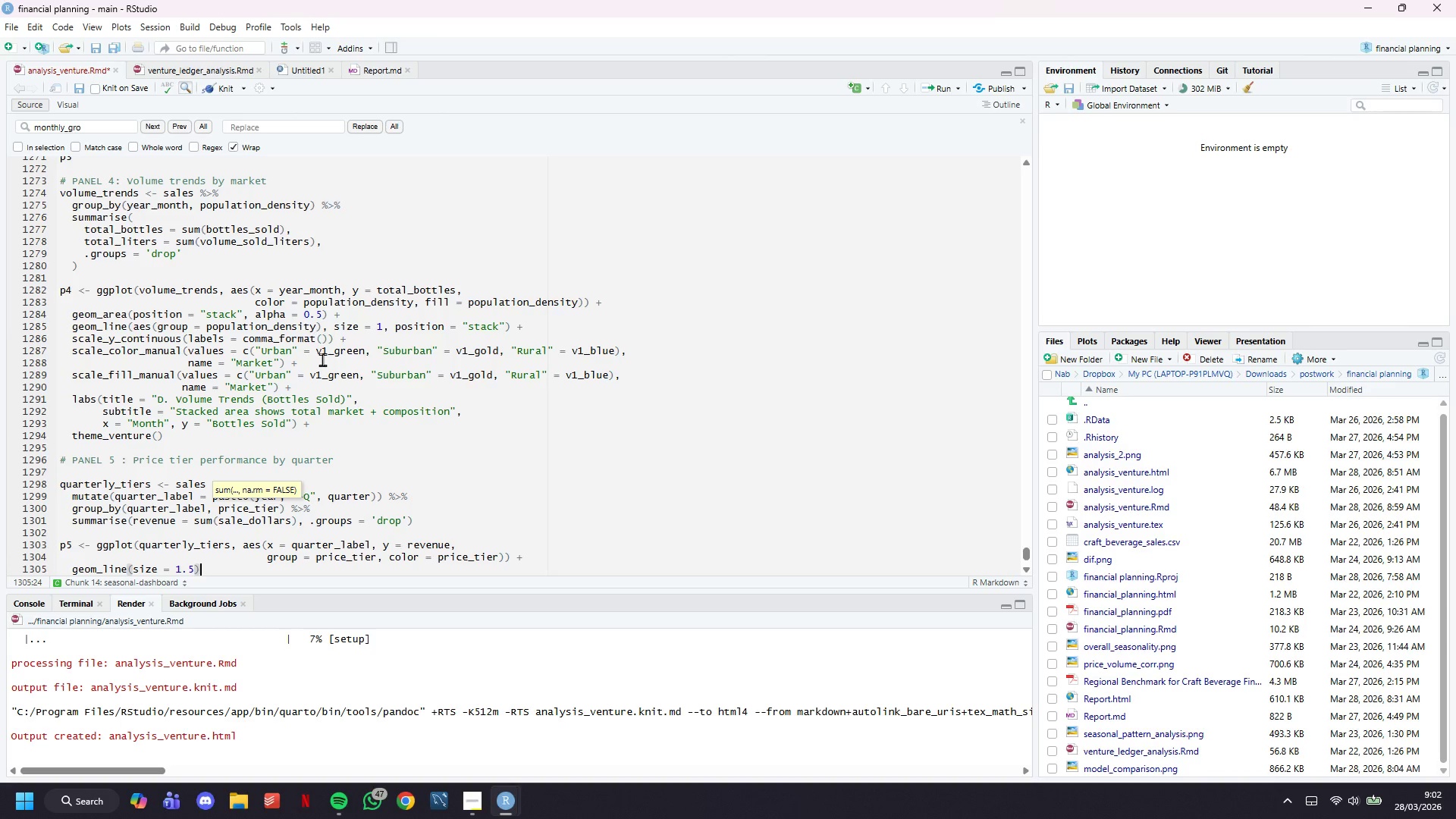 
 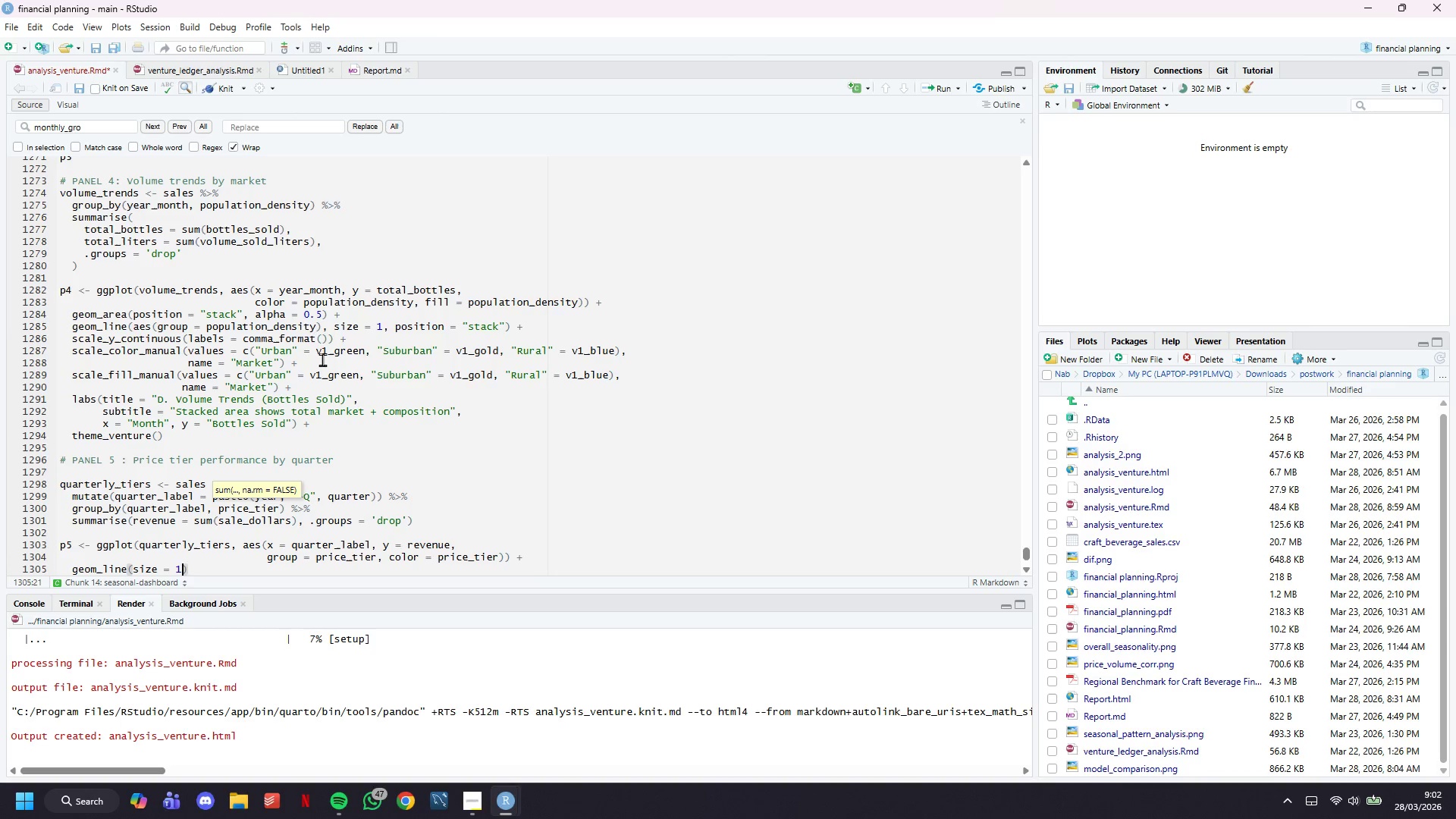 
key(ArrowRight)
 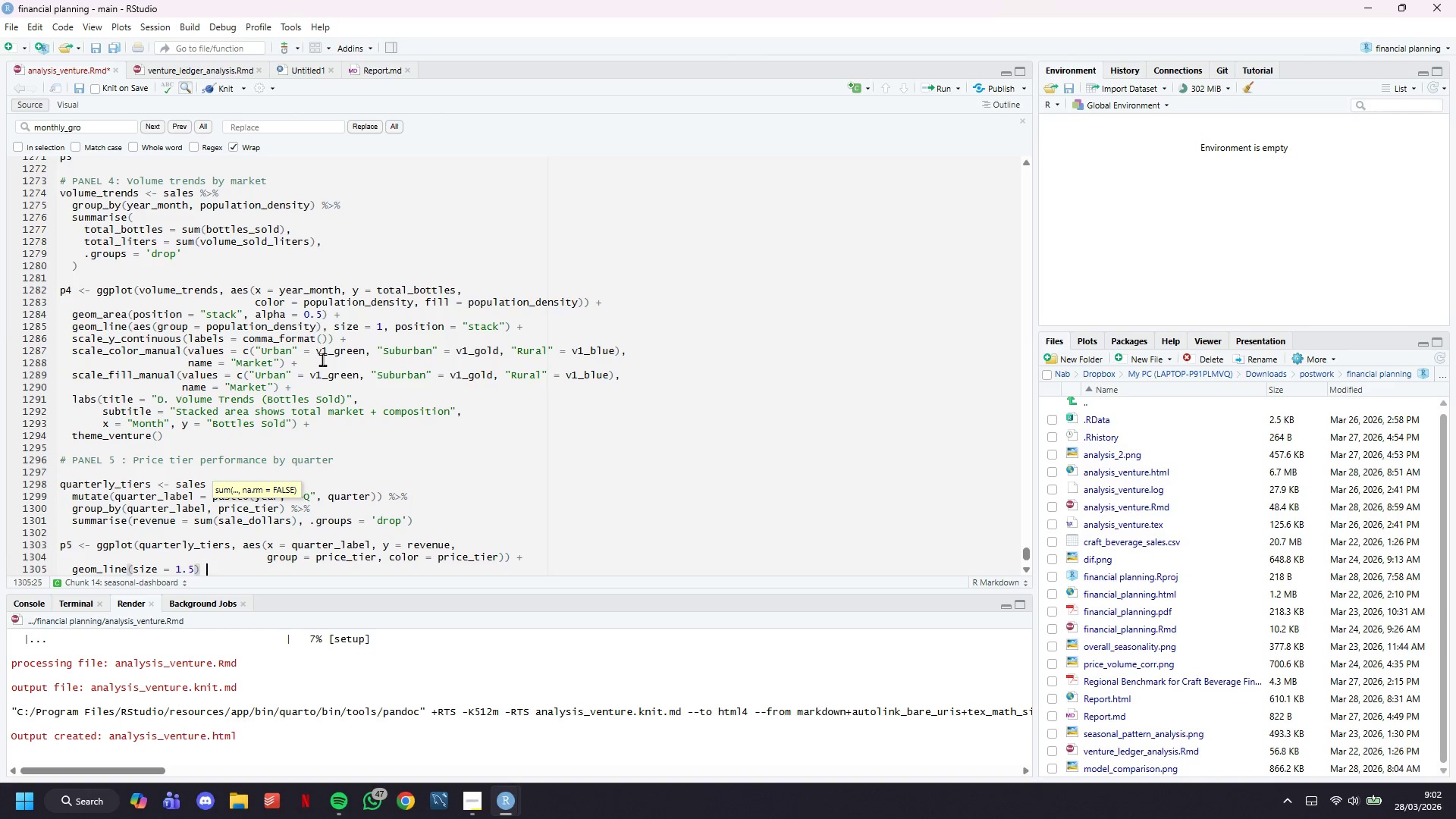 
key(Space)
 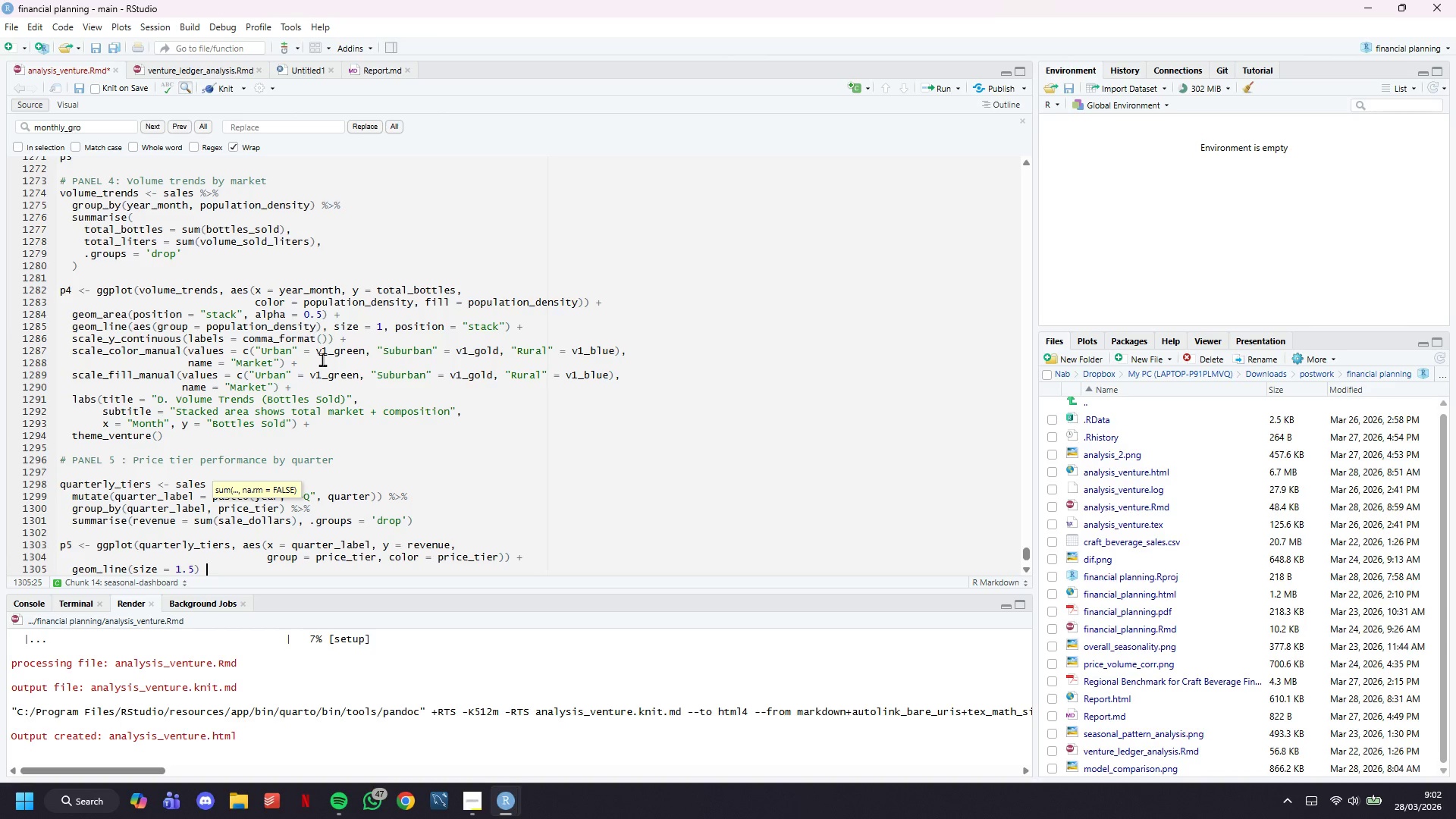 
key(Shift+ShiftLeft)
 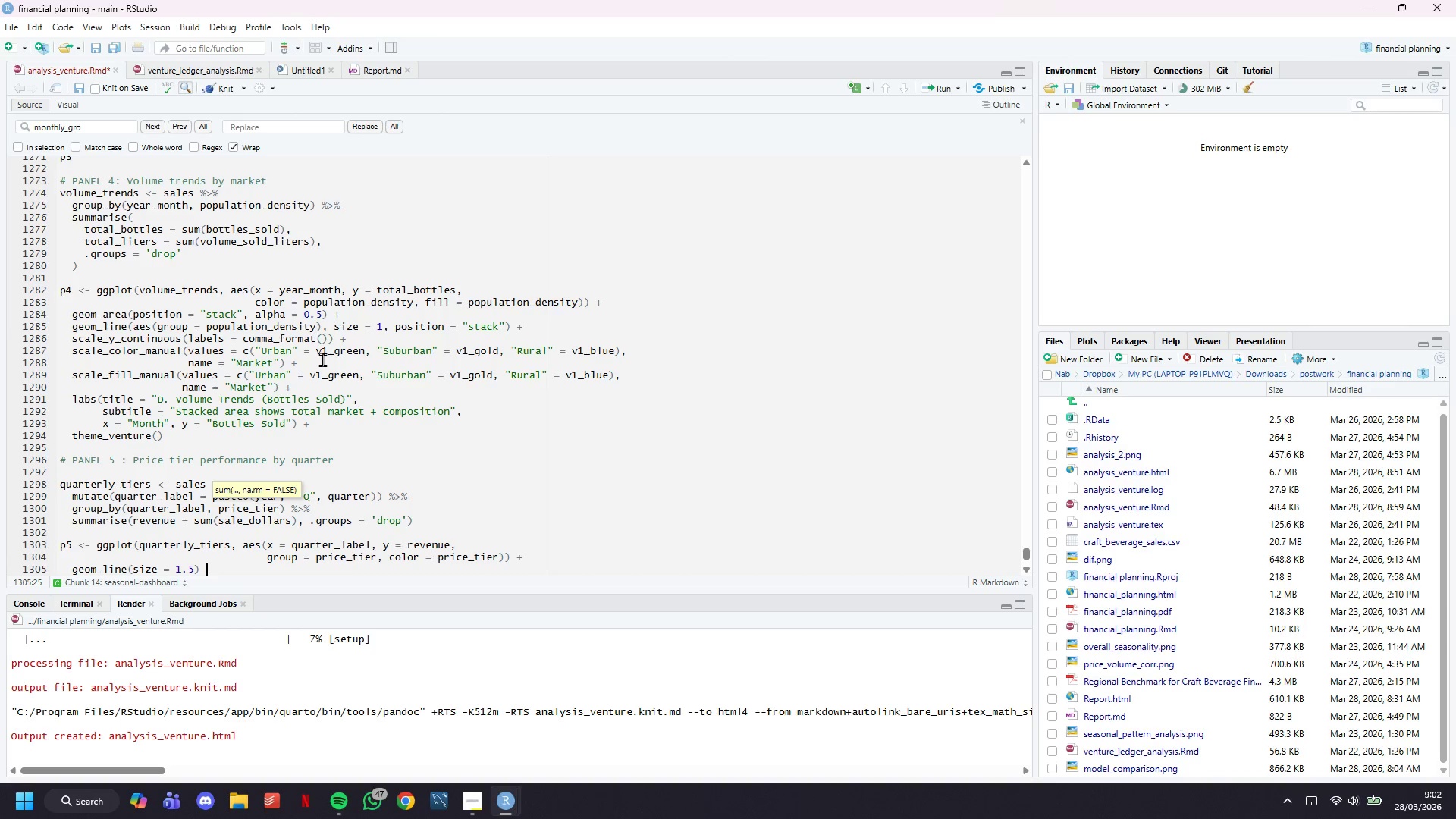 
key(Shift+Equal)
 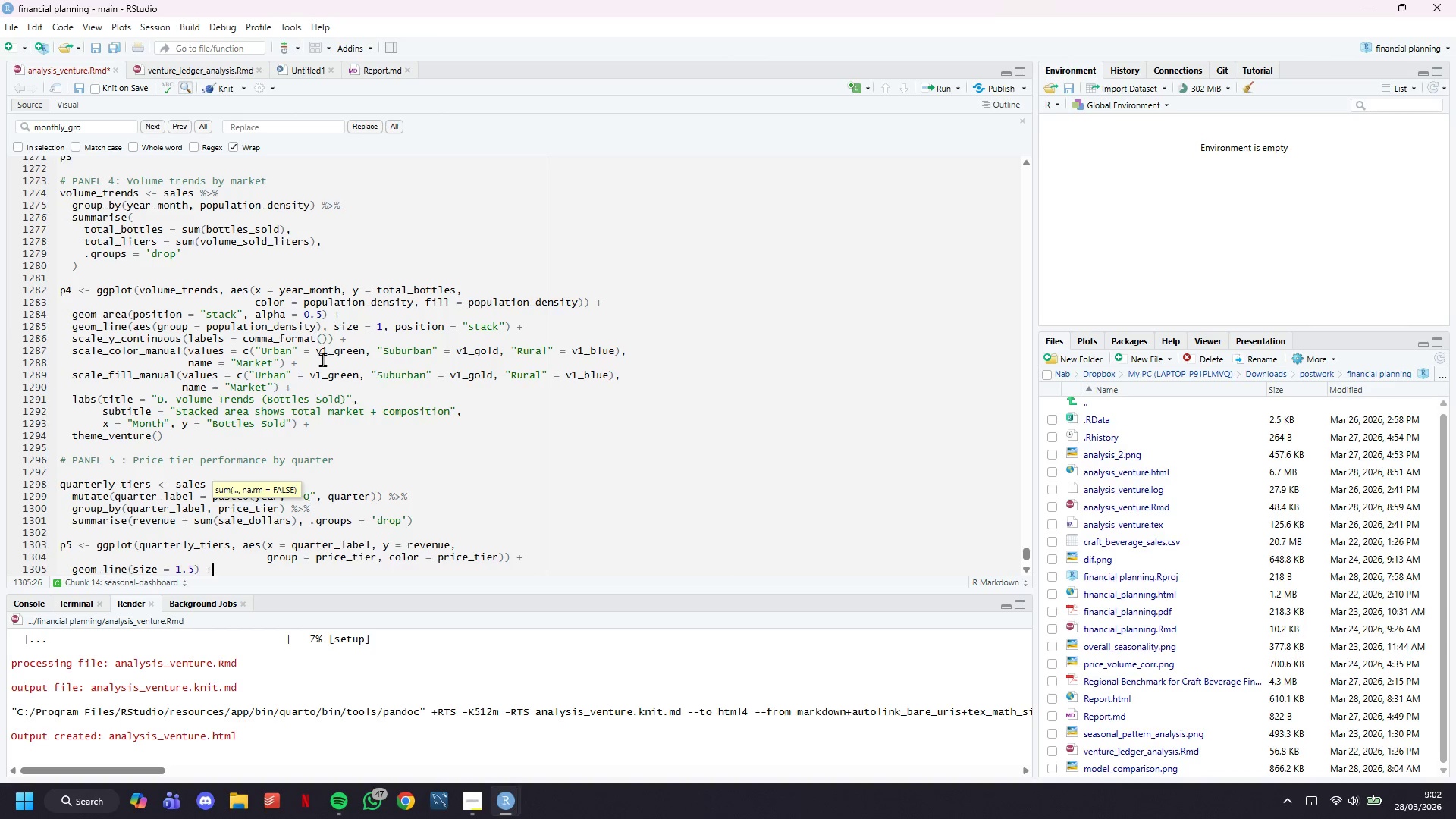 
key(Enter)
 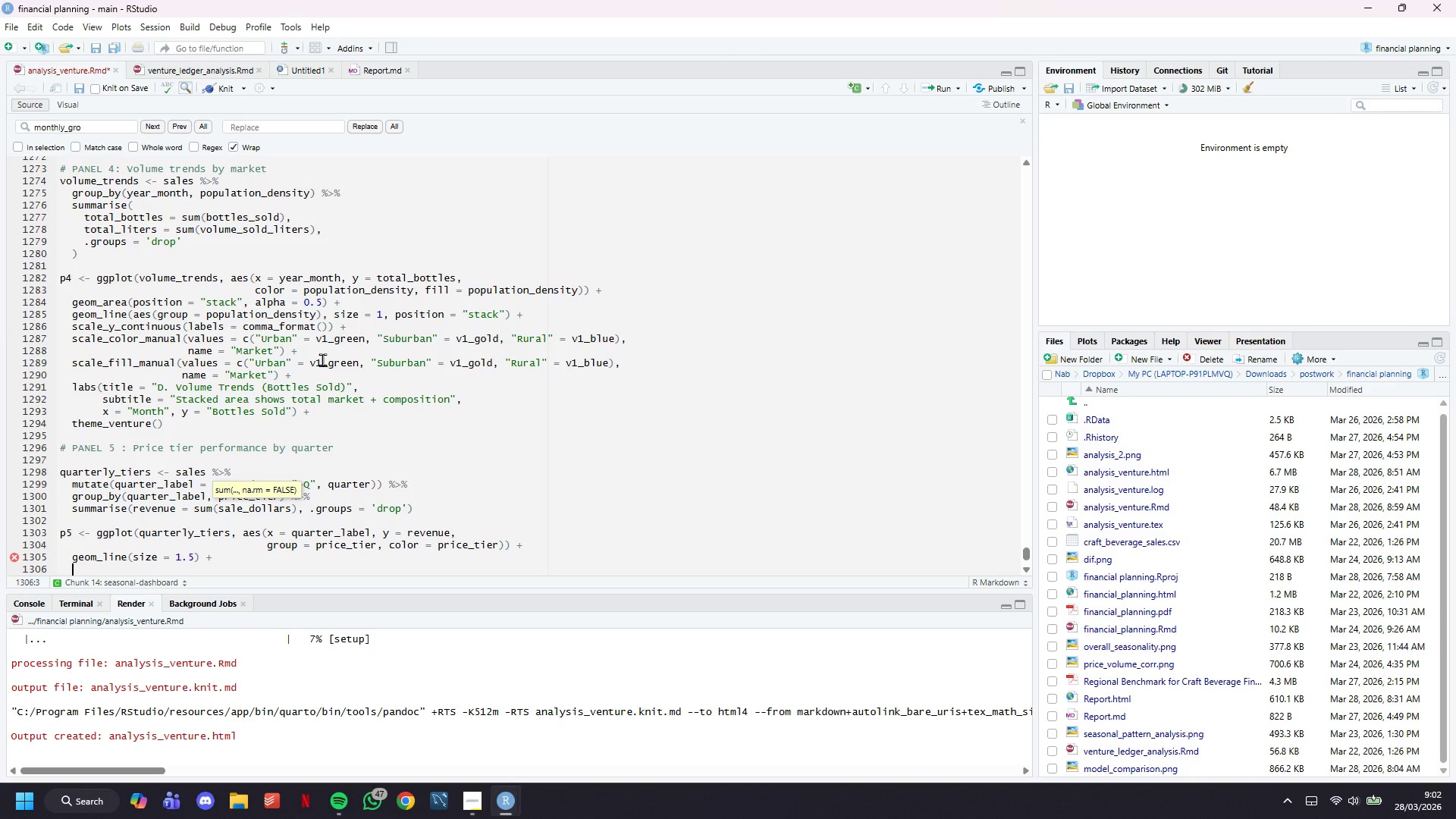 
type(geom_pi)
key(Backspace)
type(oint(size = 3)
 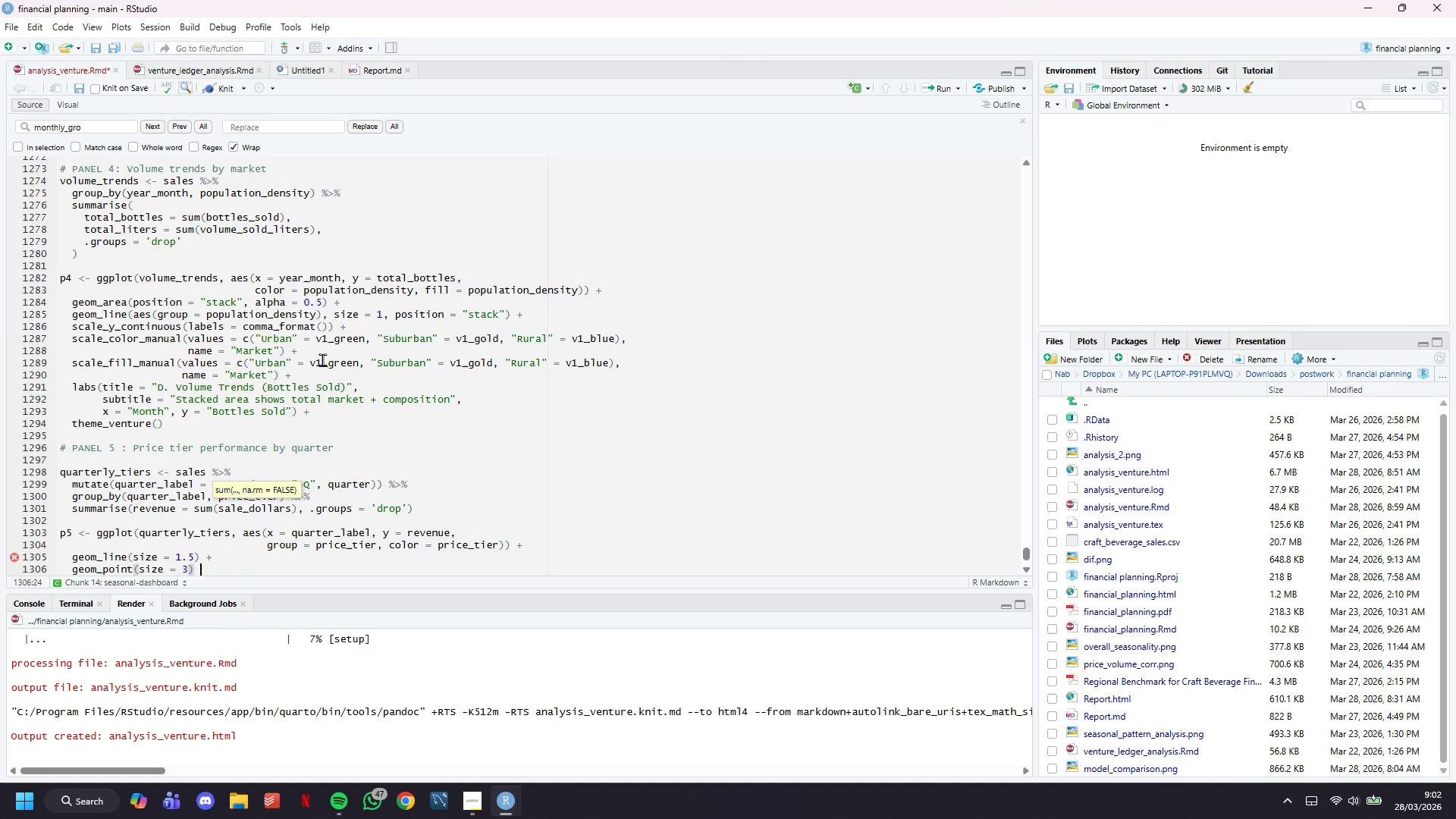 
 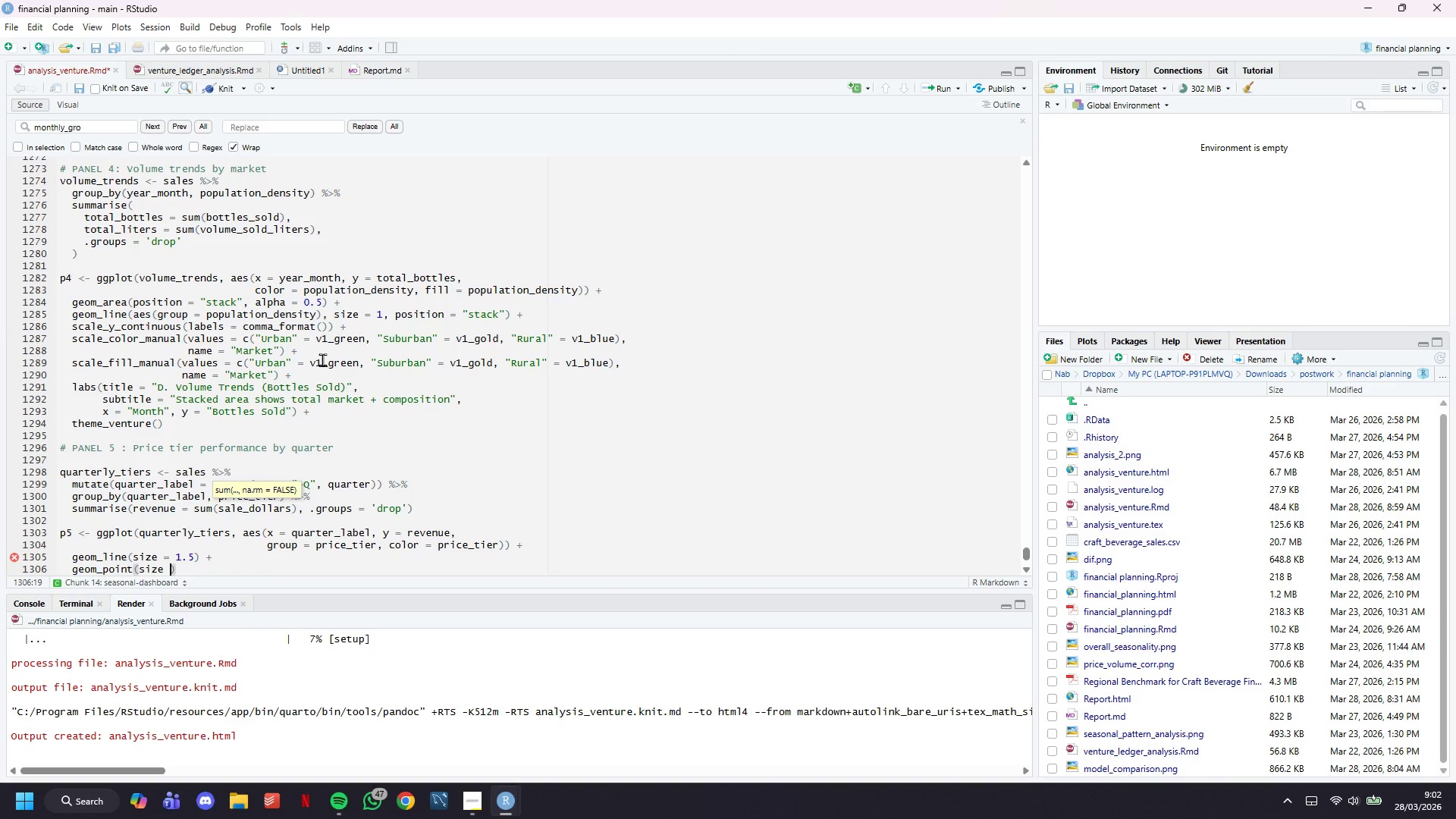 
key(ArrowRight)
 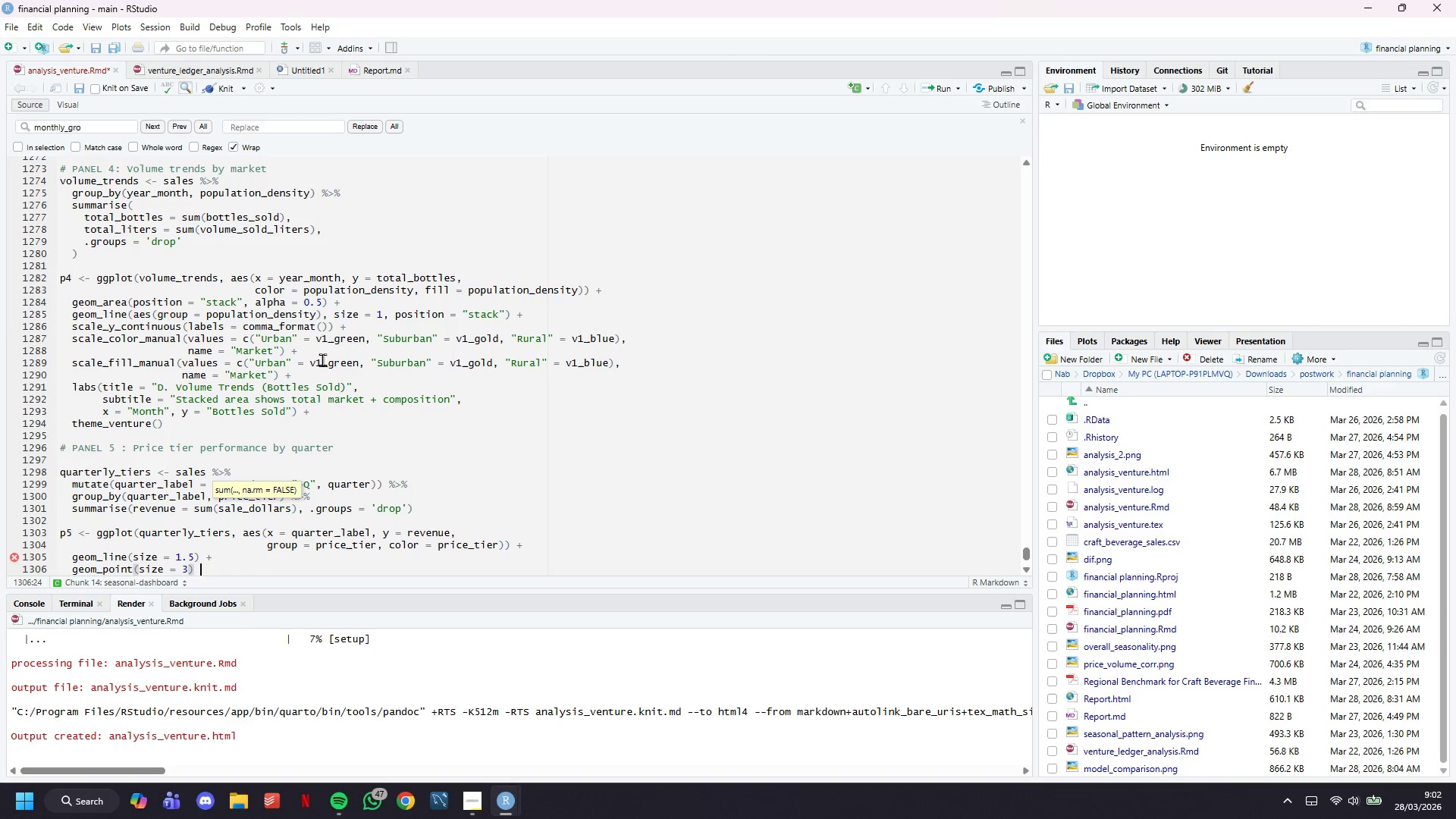 
key(Space)
 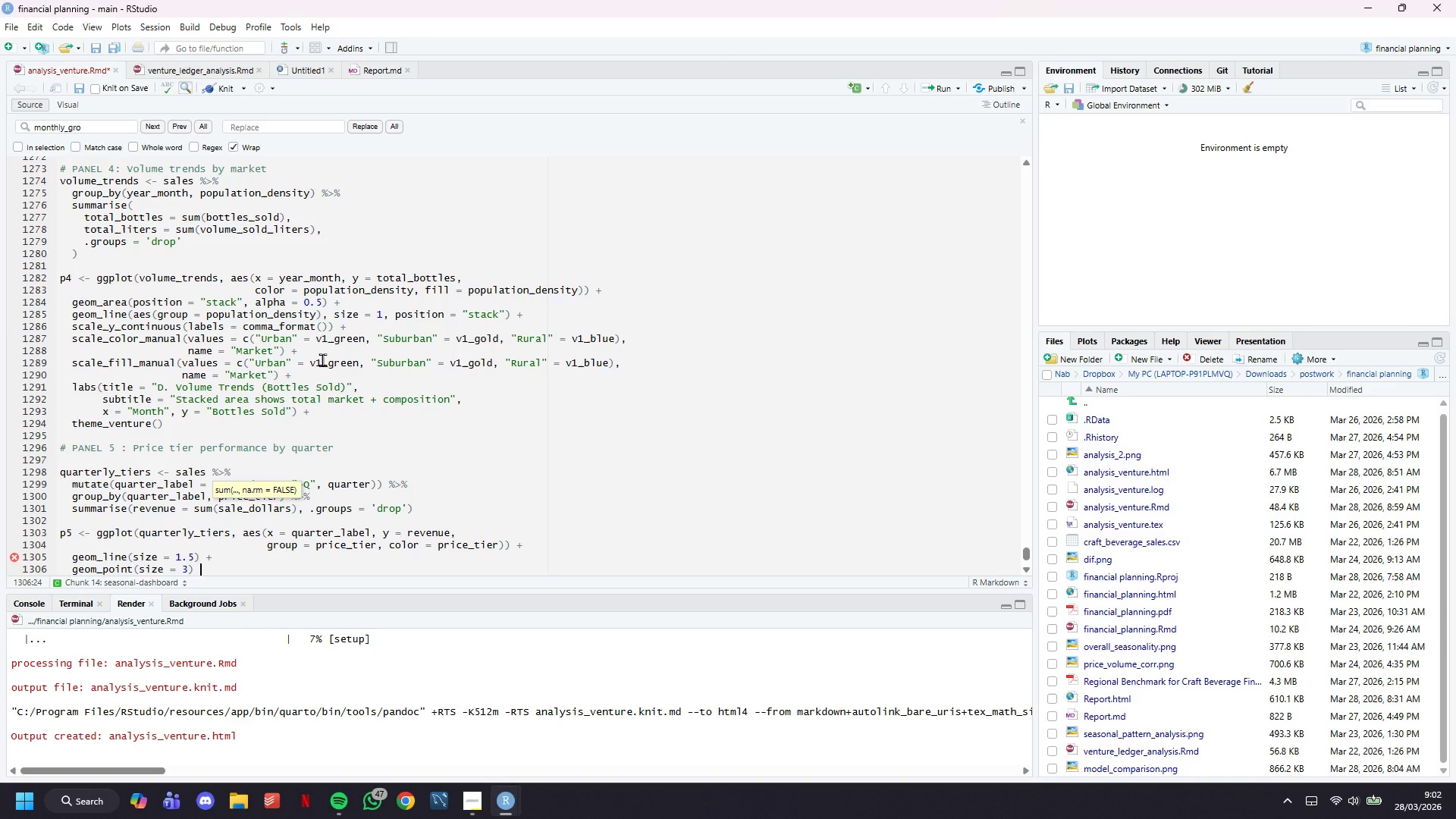 
key(Shift+Equal)
 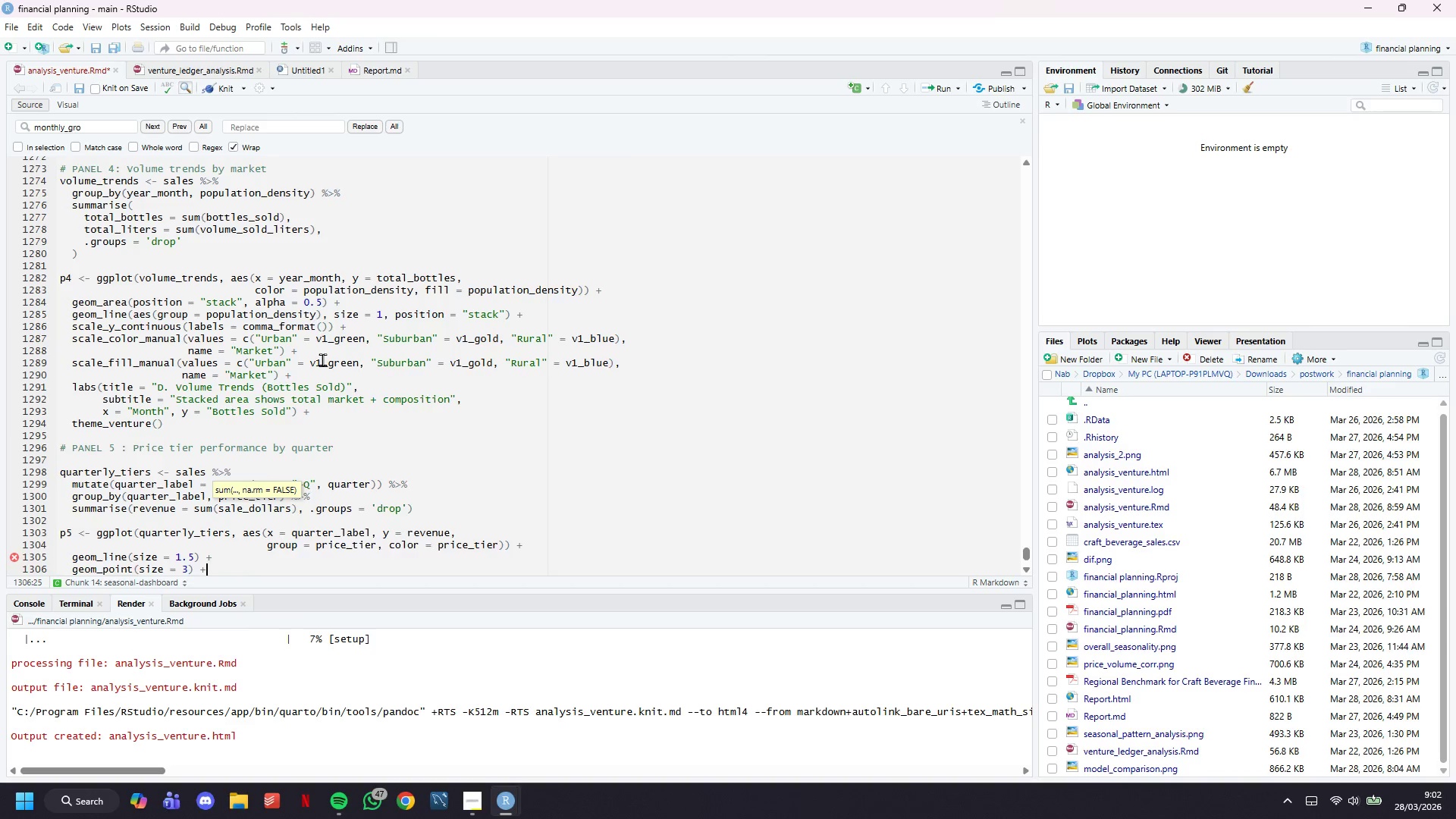 
key(Enter)
 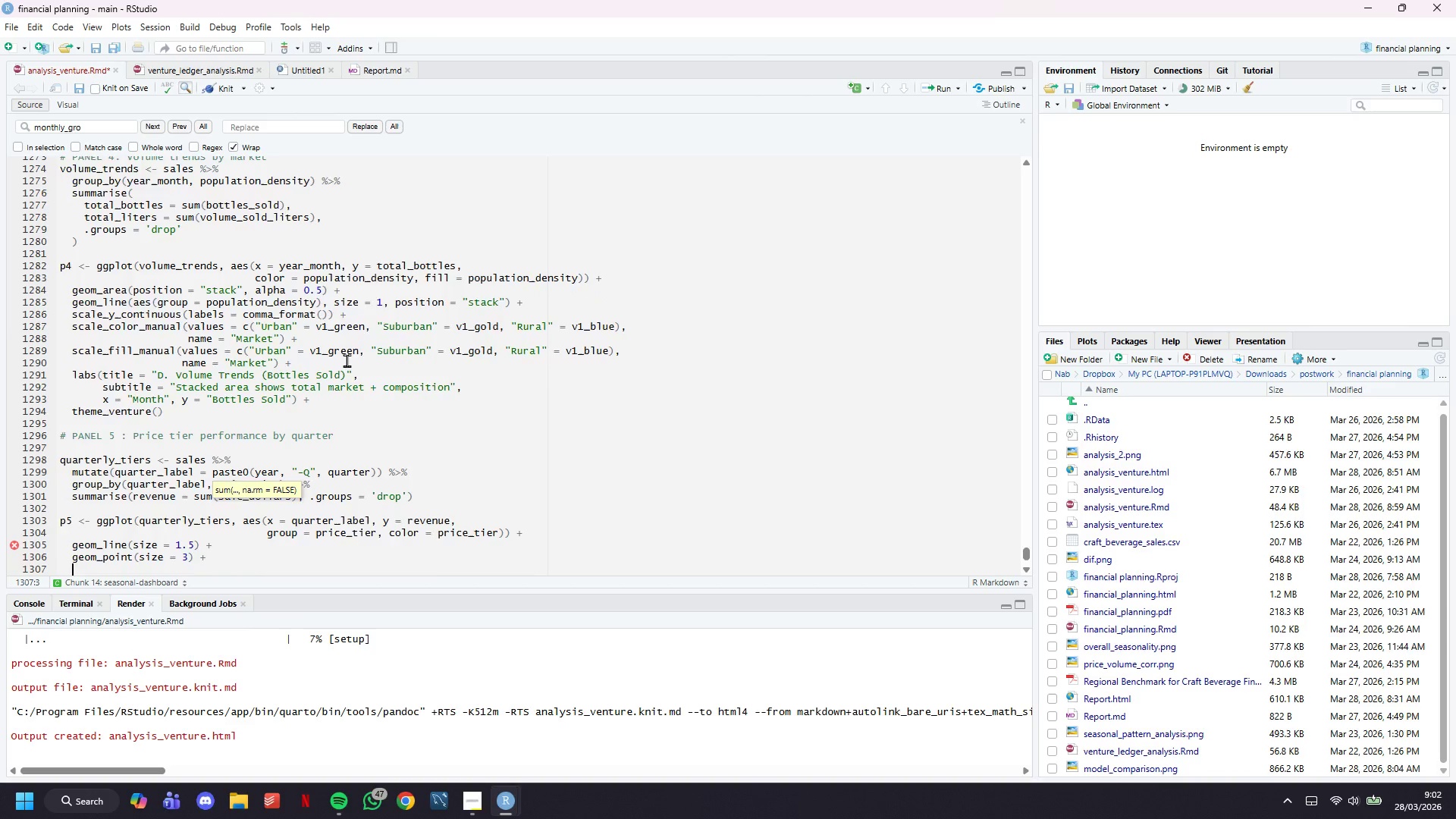 
scroll: coordinate [349, 359], scroll_direction: down, amount: 7.0
 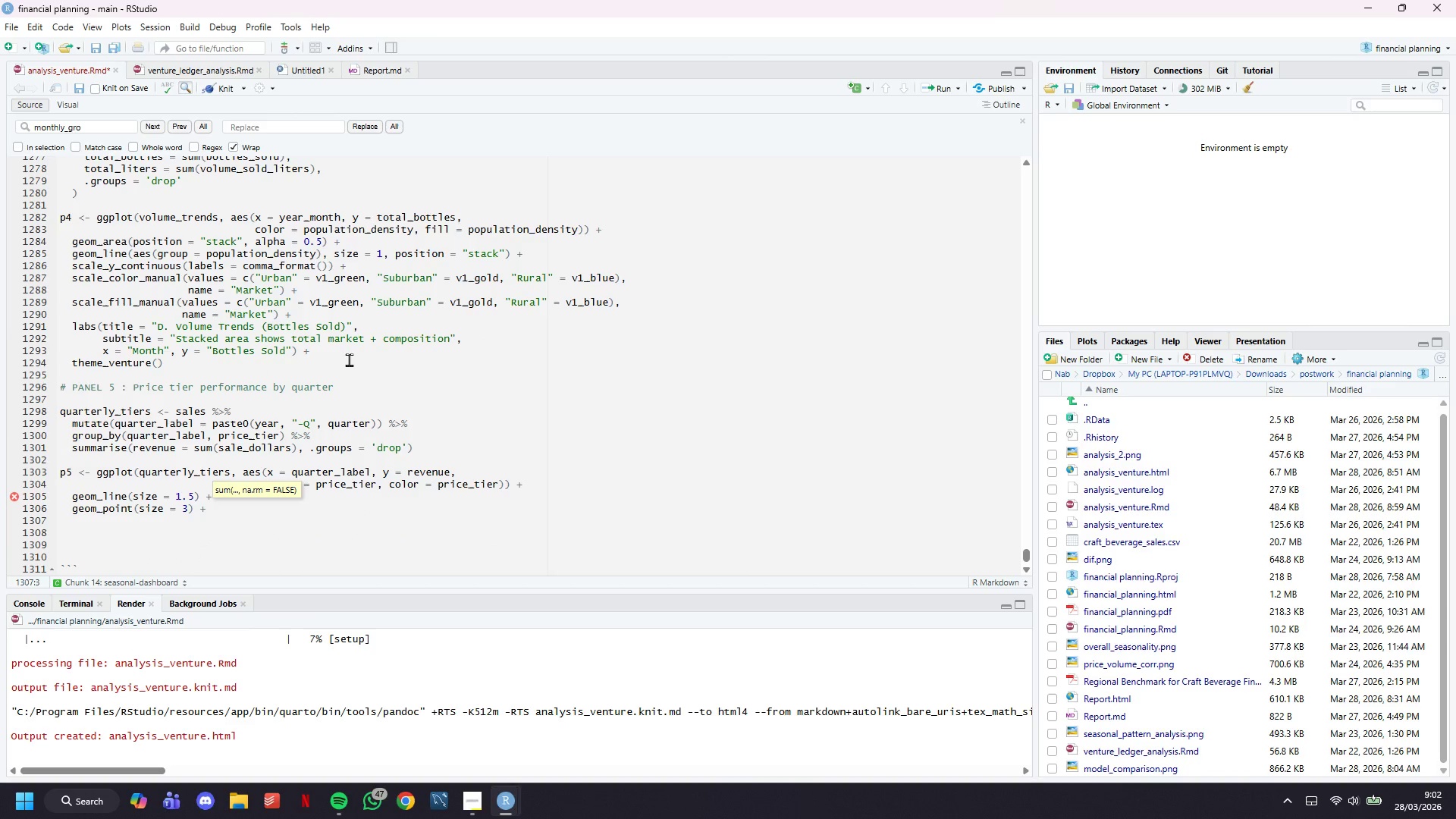 
type(scale_y_continuous)
 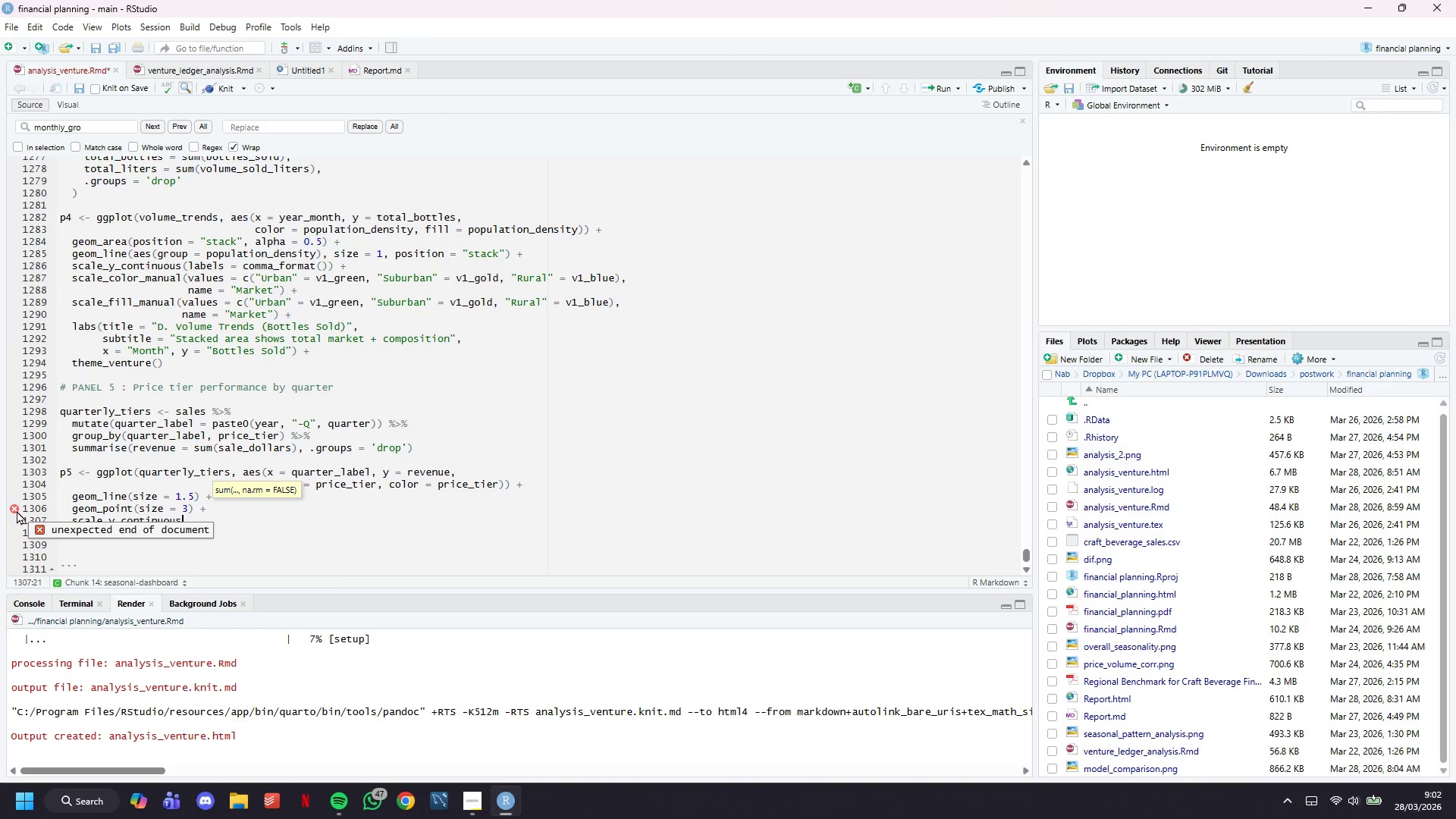 
wait(5.92)
 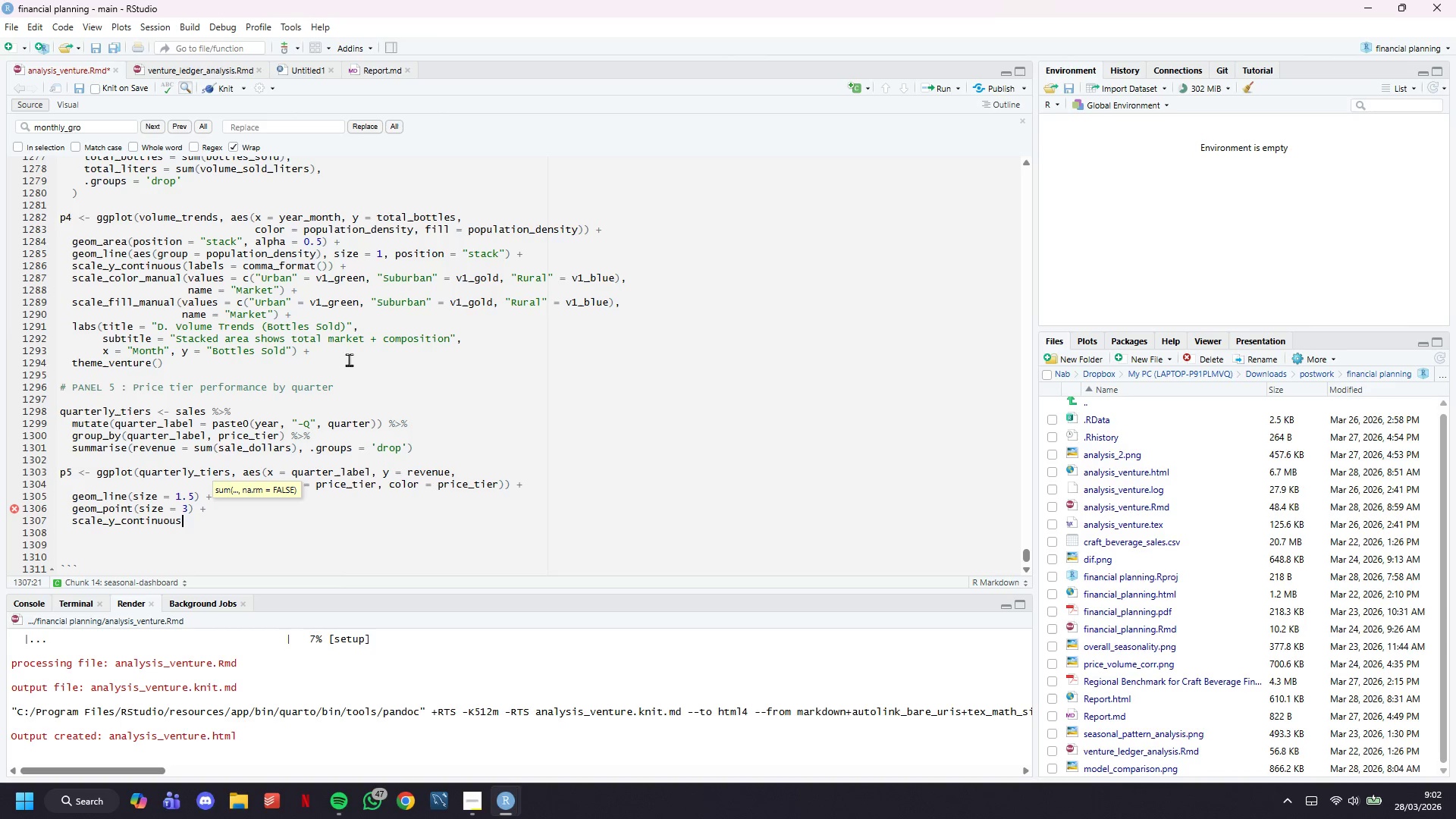 
key(Space)
 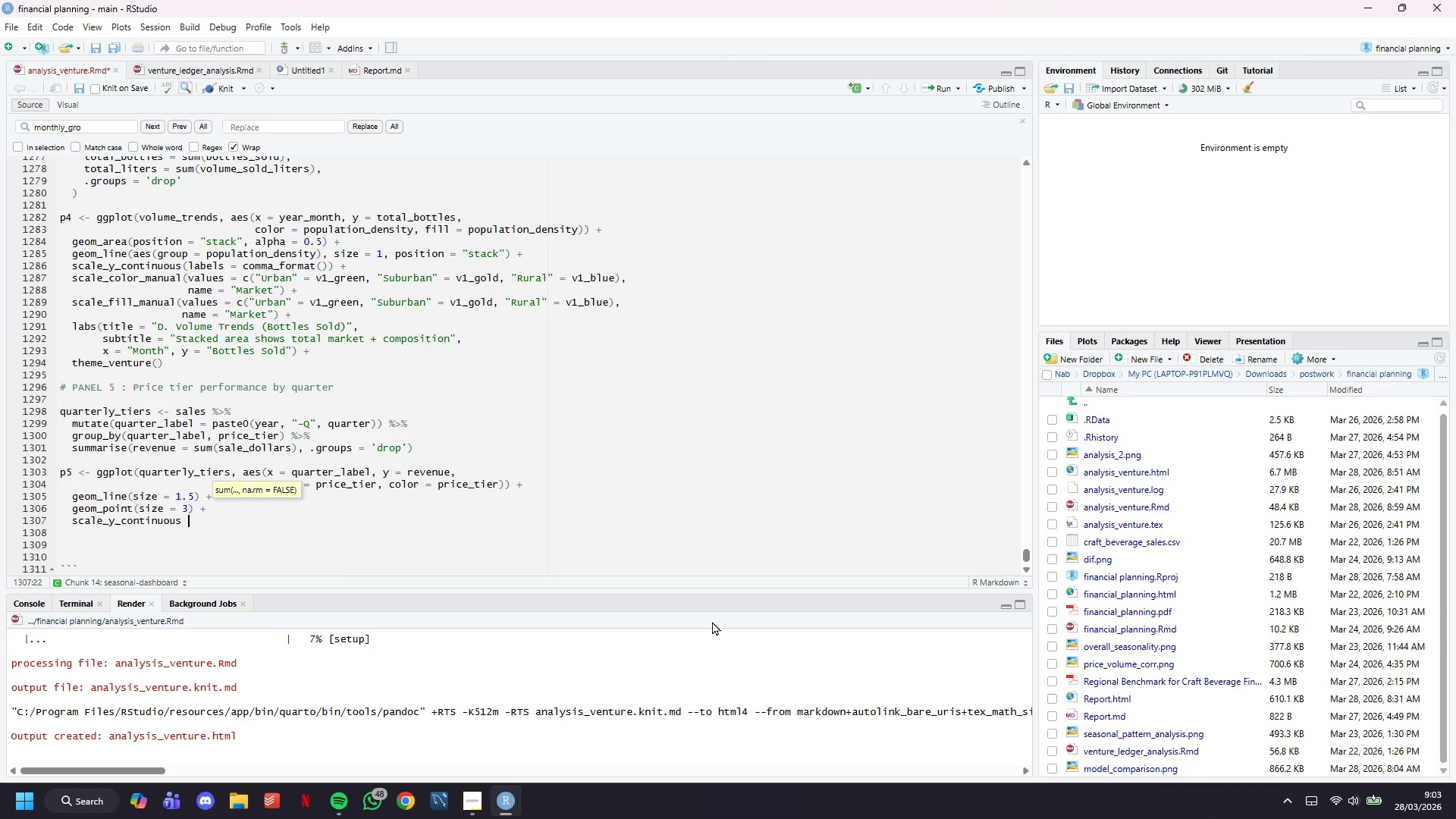 
wait(11.97)
 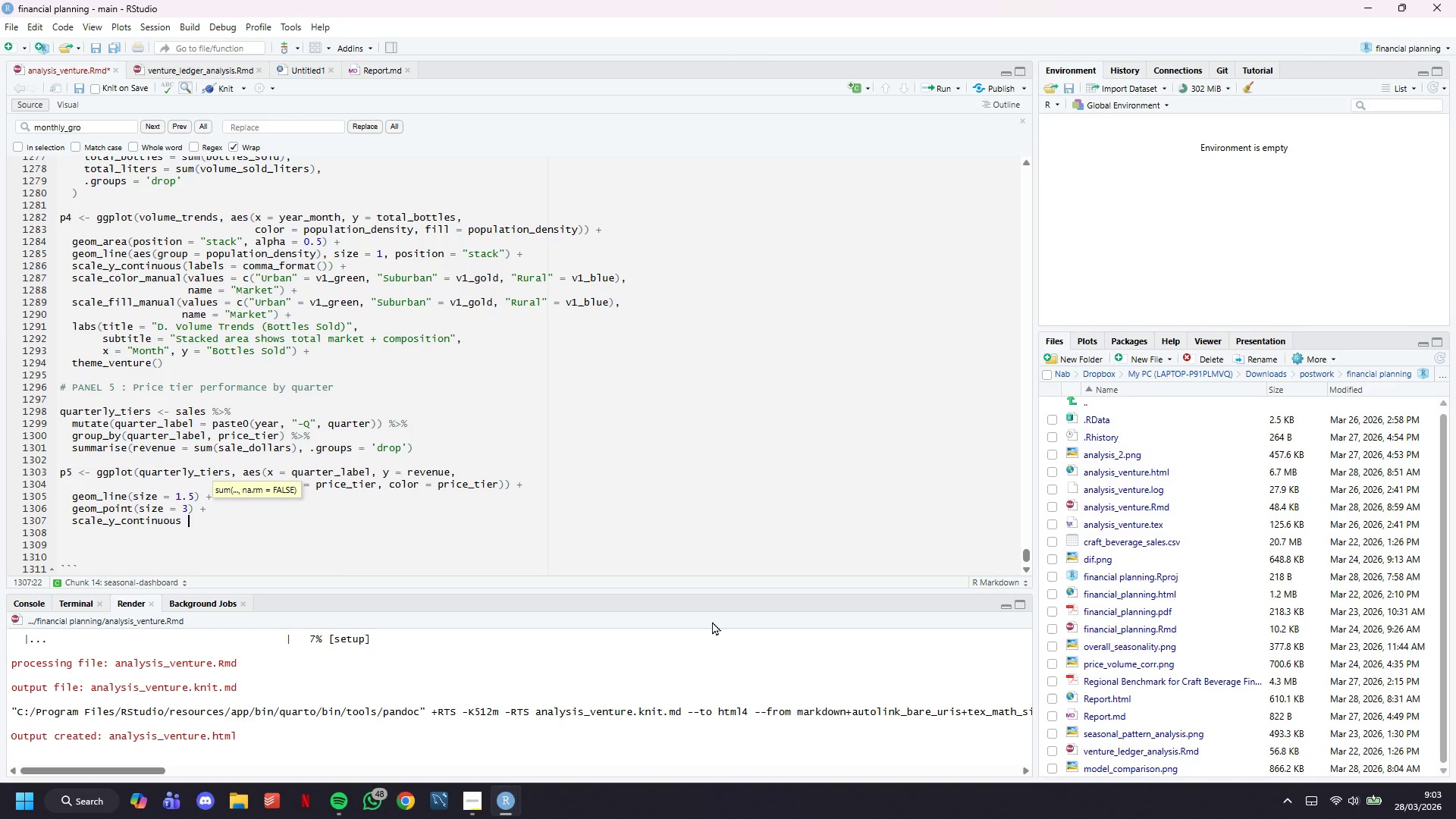 
type(\)
key(Backspace)
key(Backspace)
type((labels = dollar_format(scale = 1e-3, suffix = "K)
 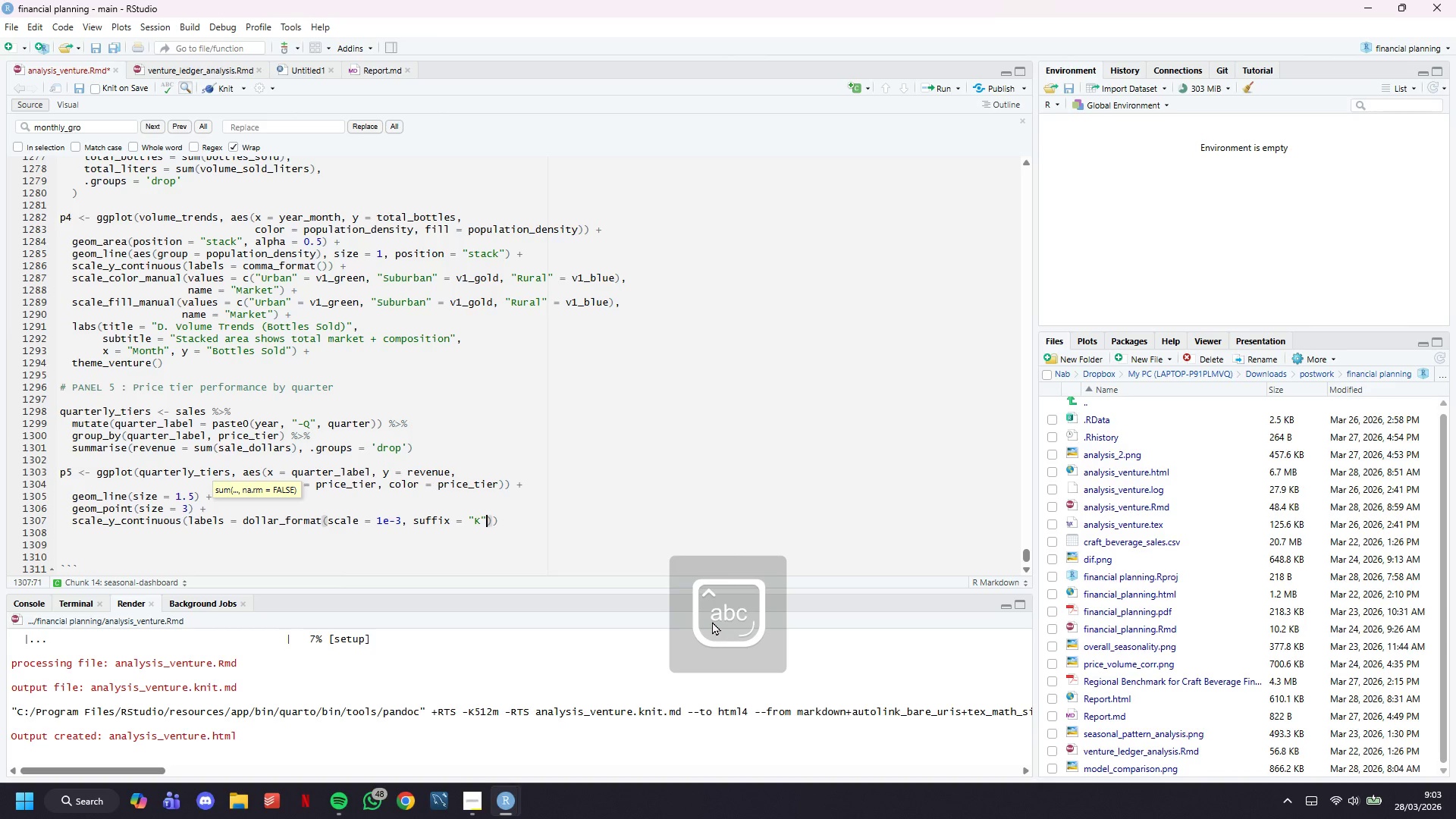 
 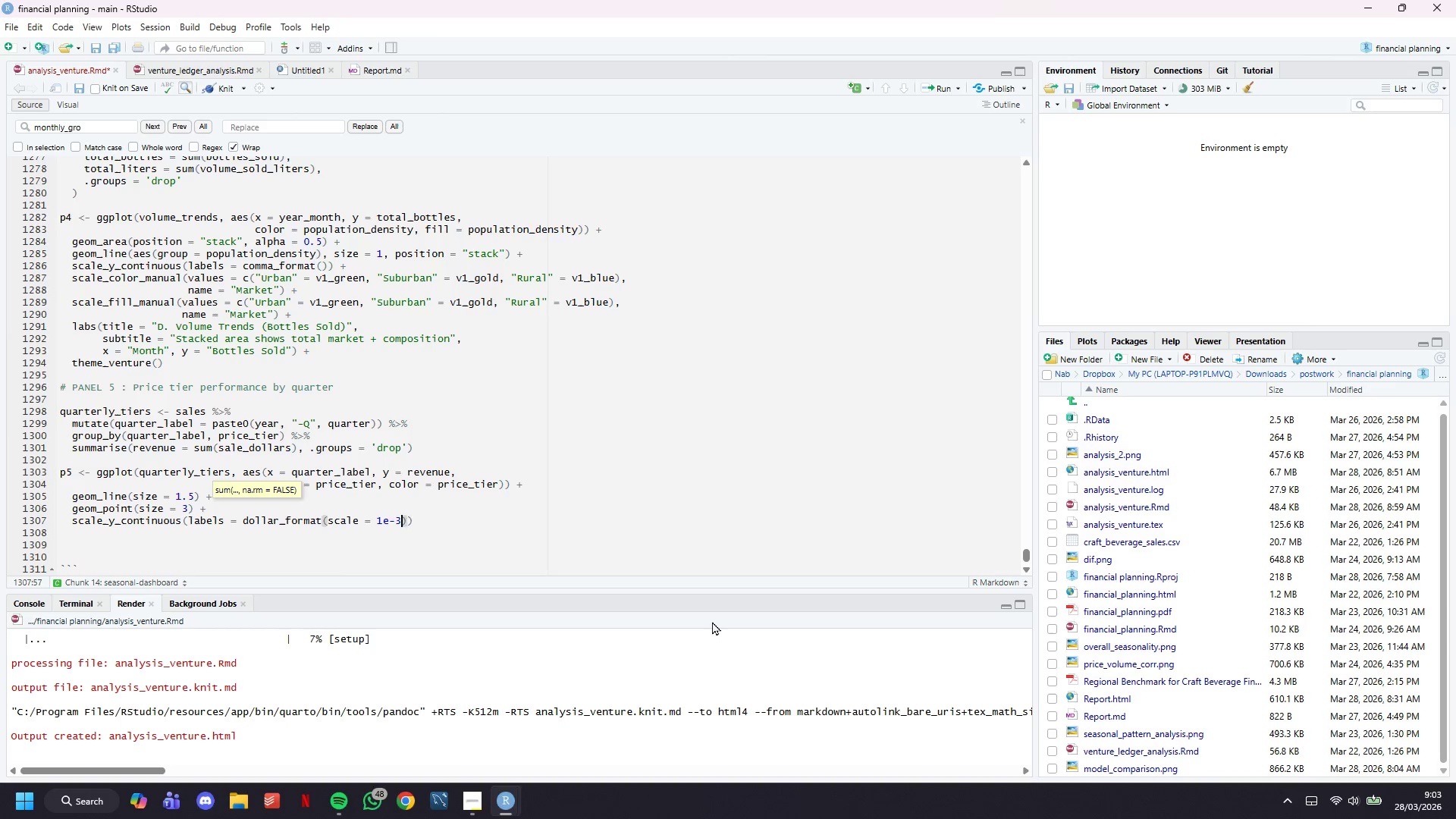 
key(ArrowRight)
 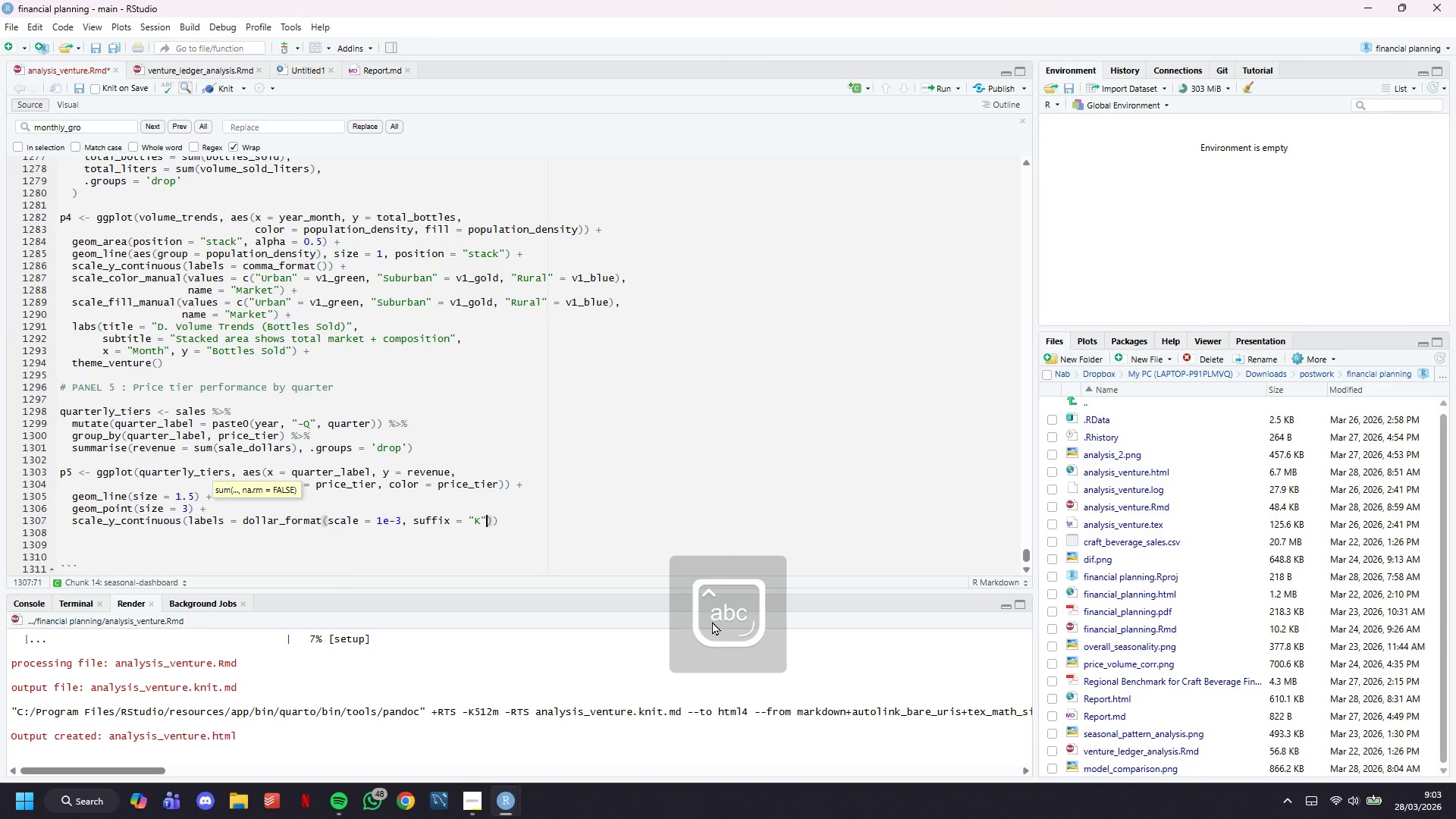 
key(ArrowRight)
 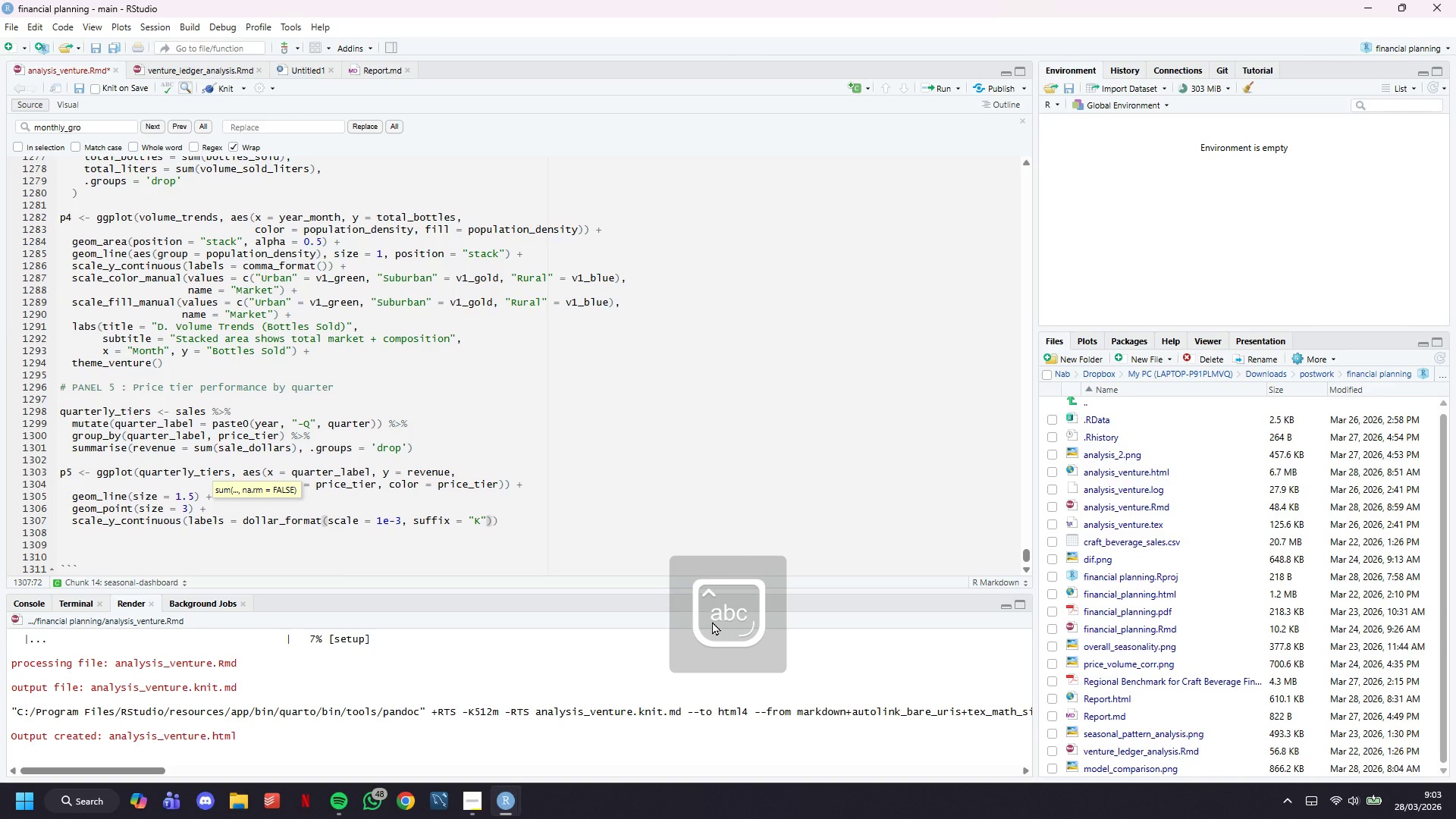 
key(ArrowRight)
 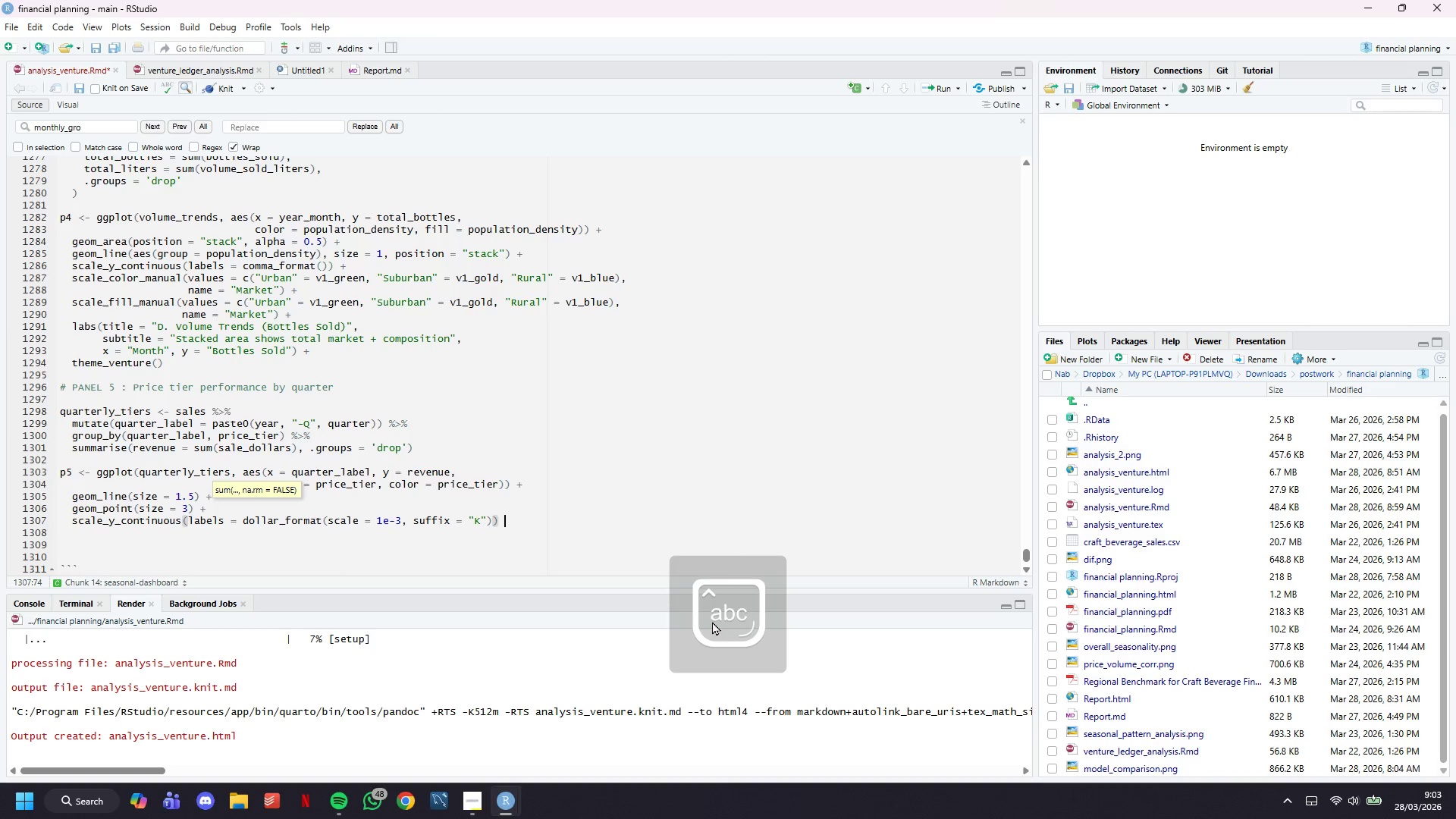 
key(Space)
 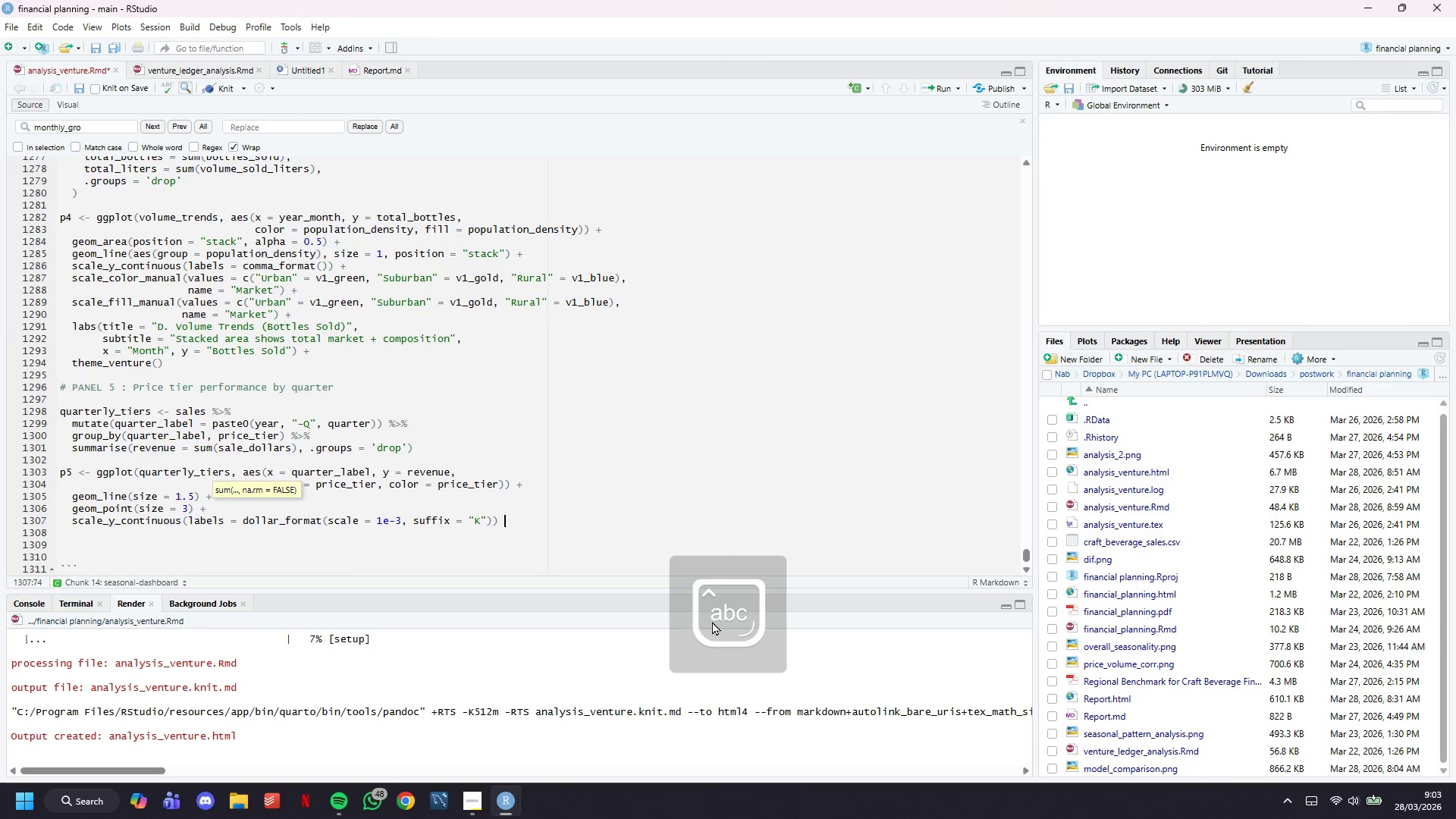 
key(Shift+ShiftLeft)
 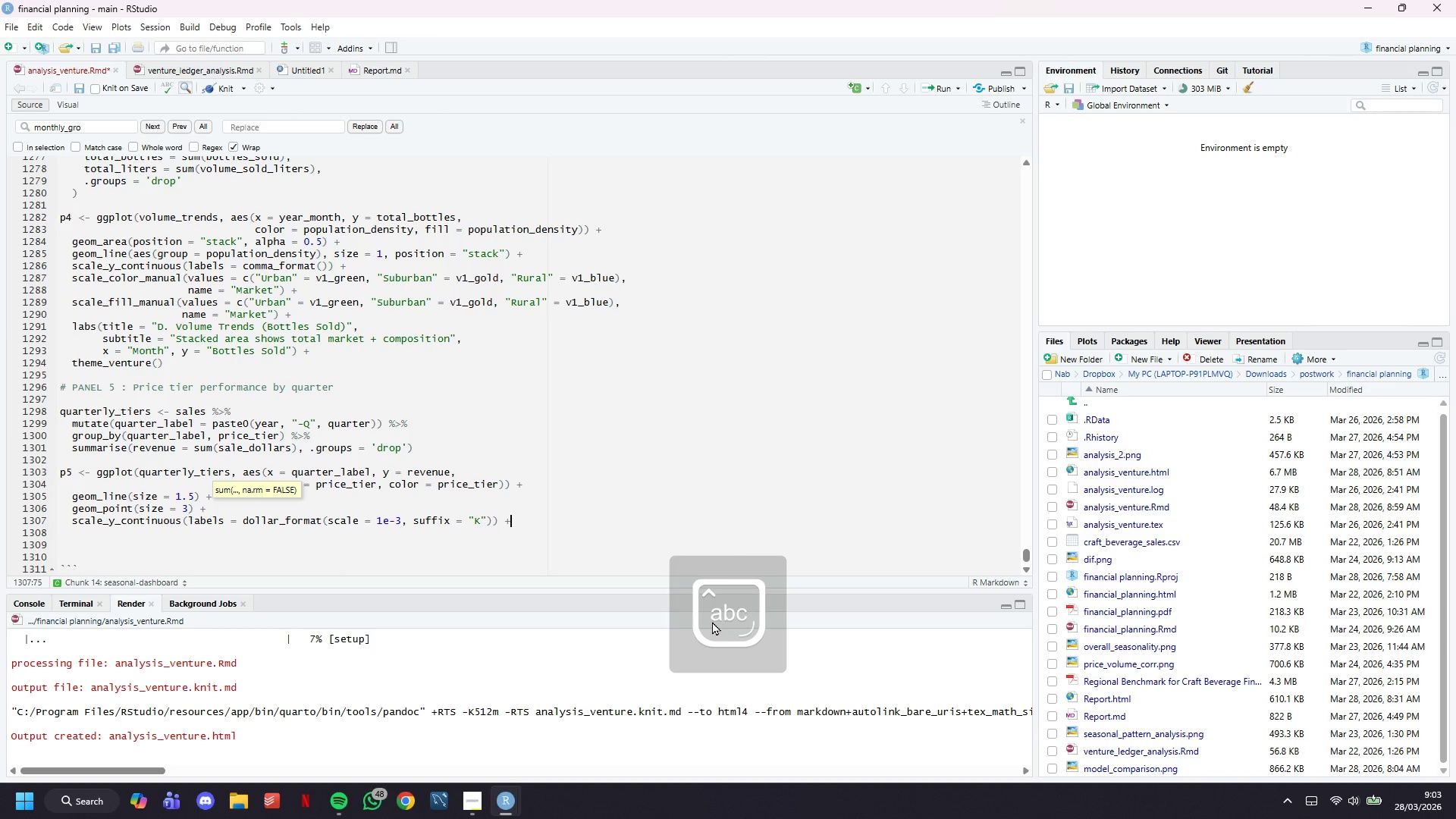 
key(Shift+Equal)
 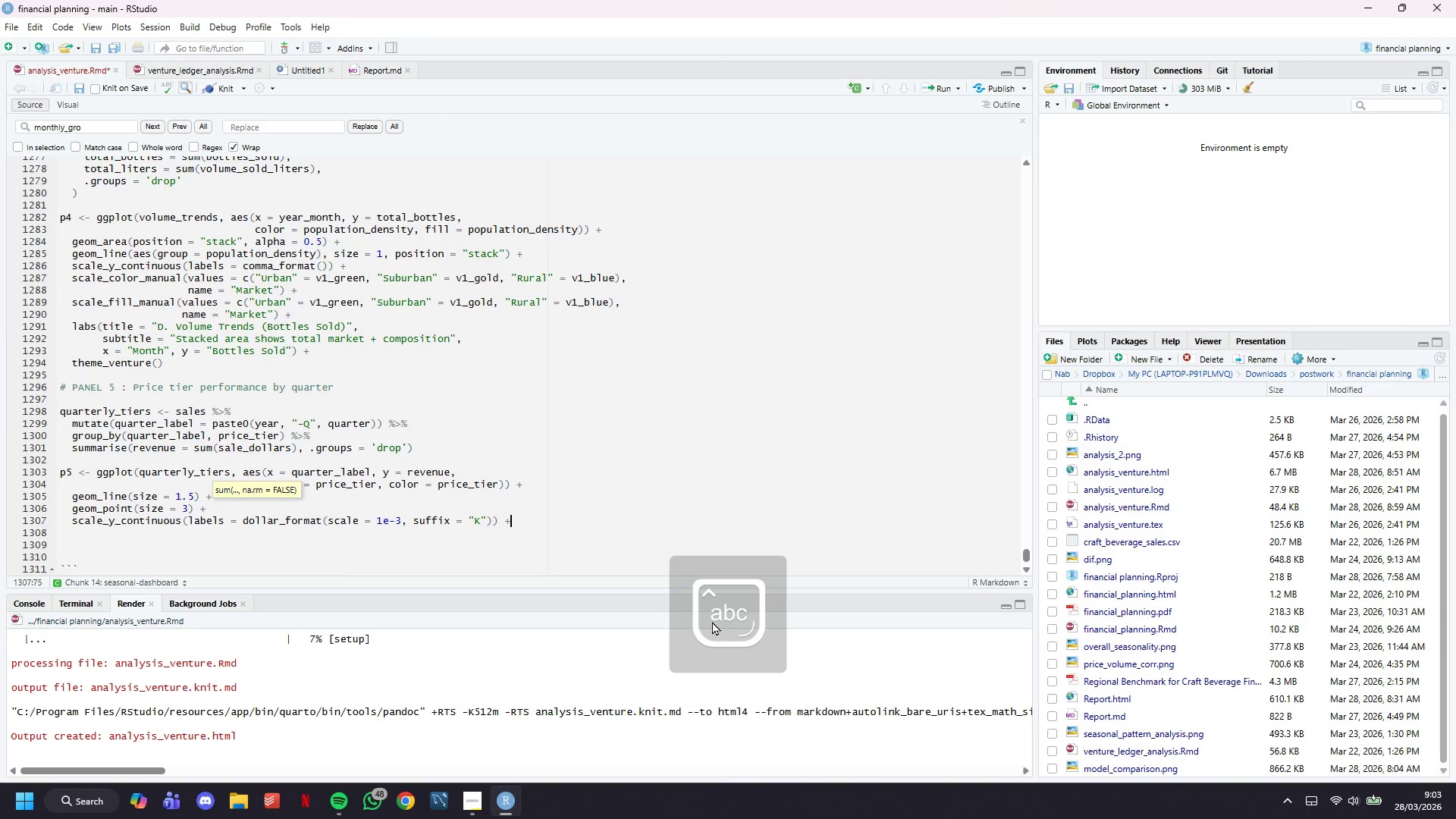 
key(Enter)
 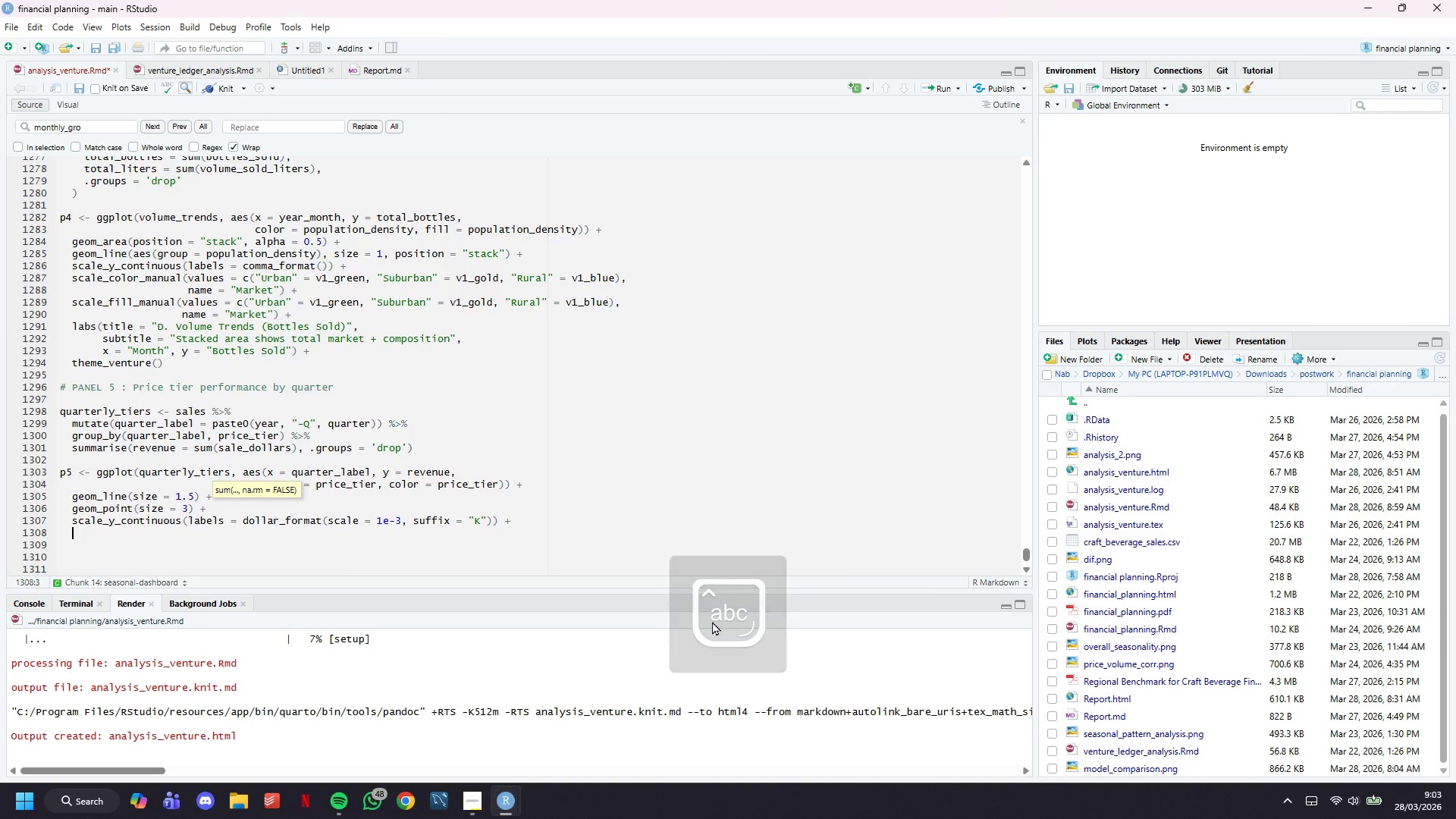 
type(scale_color_brewer(palette = "RdYlGn)
 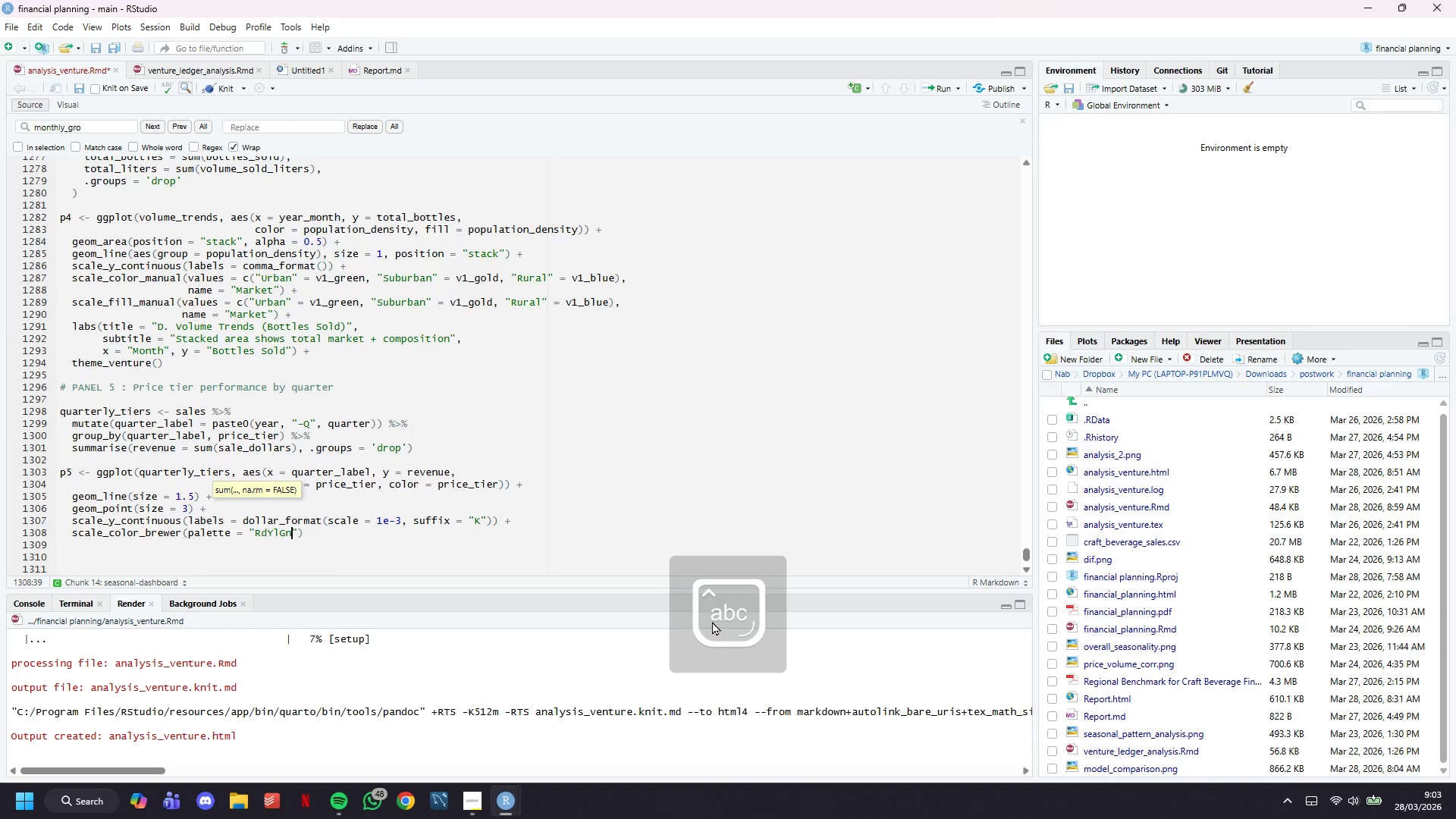 
key(ArrowRight)
 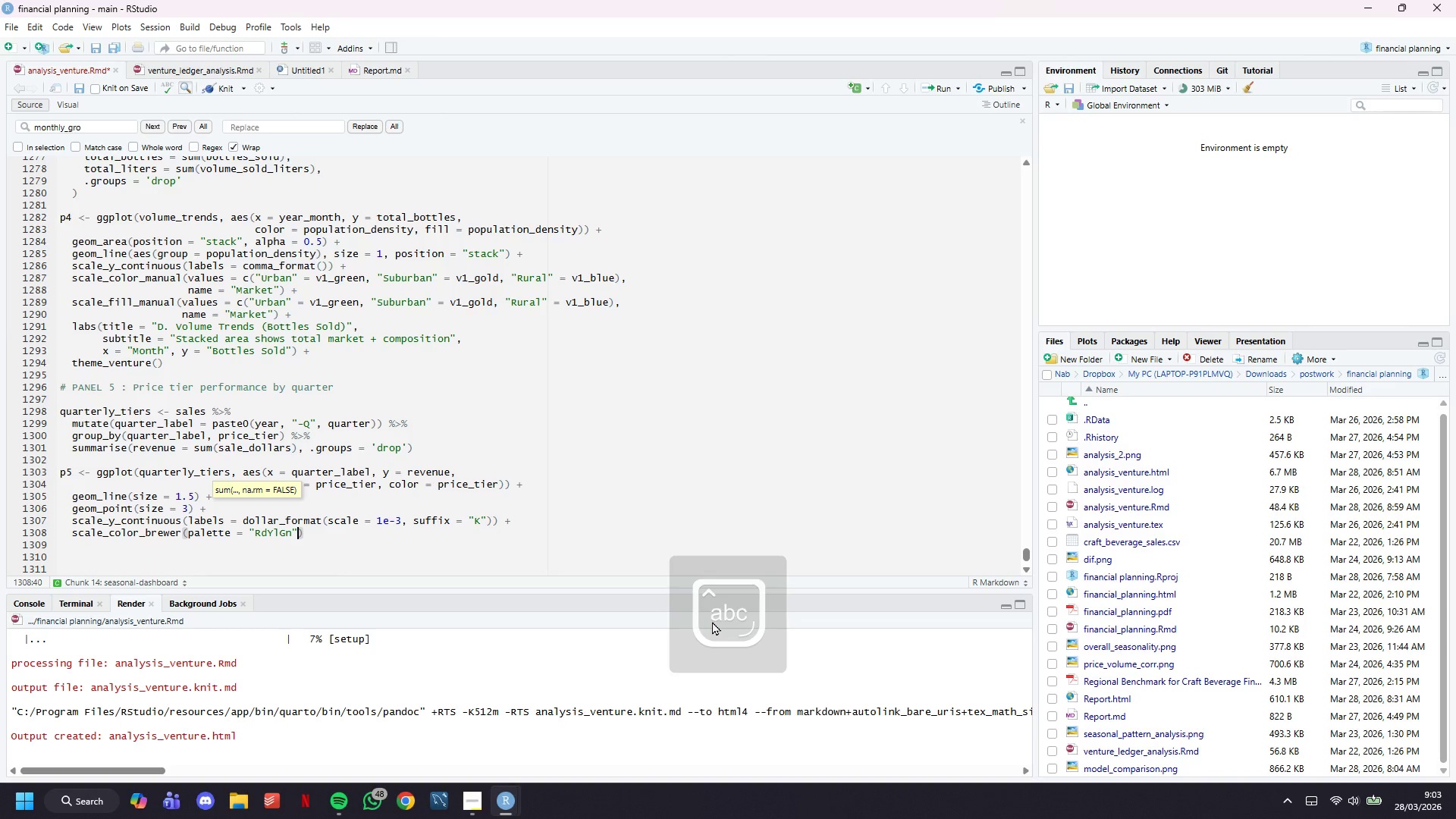 
type(, direction = -1, name = "Proc)
key(Backspace)
key(Backspace)
type(ice Tier)
 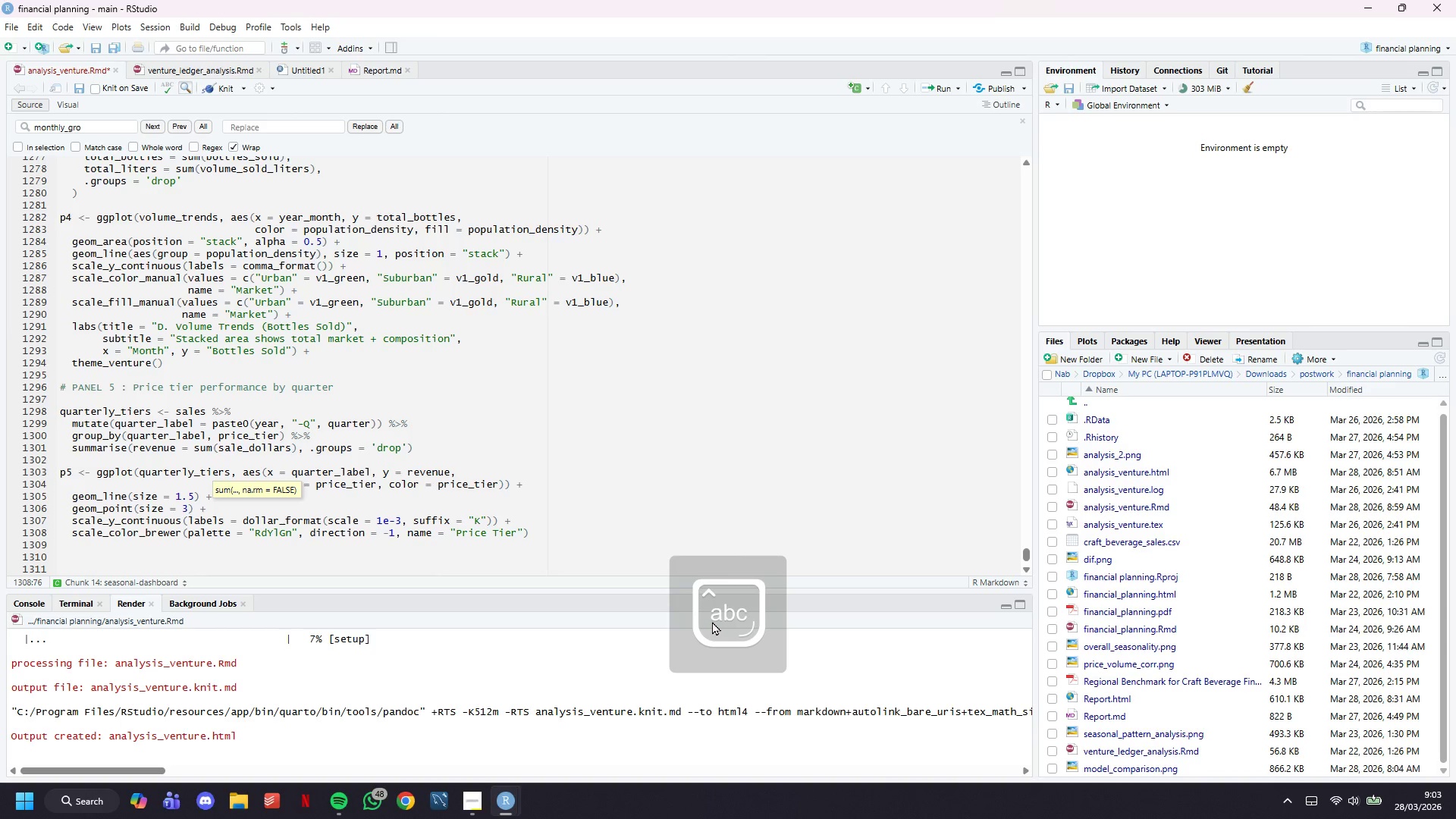 
key(ArrowRight)
 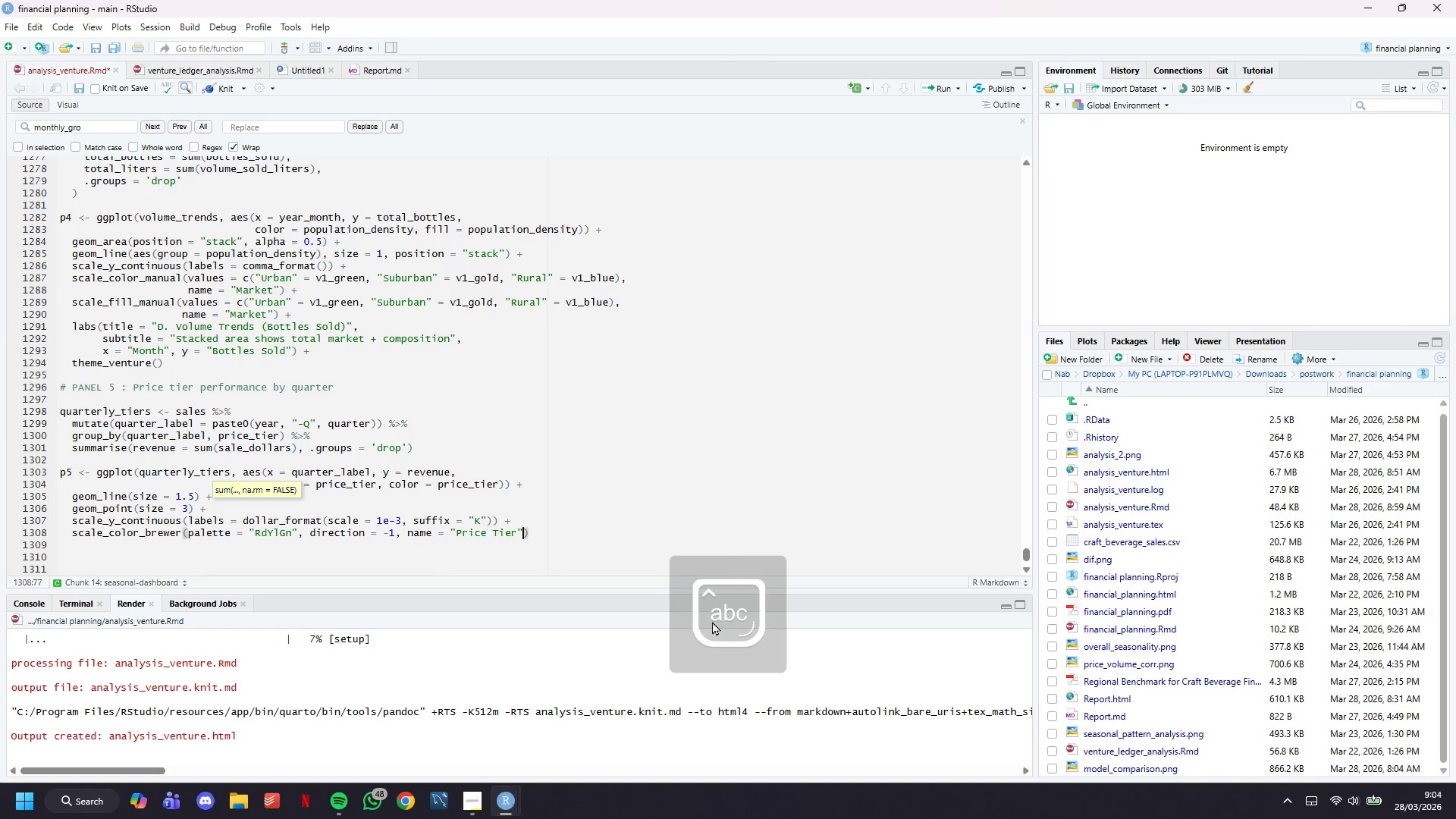 
key(ArrowRight)
 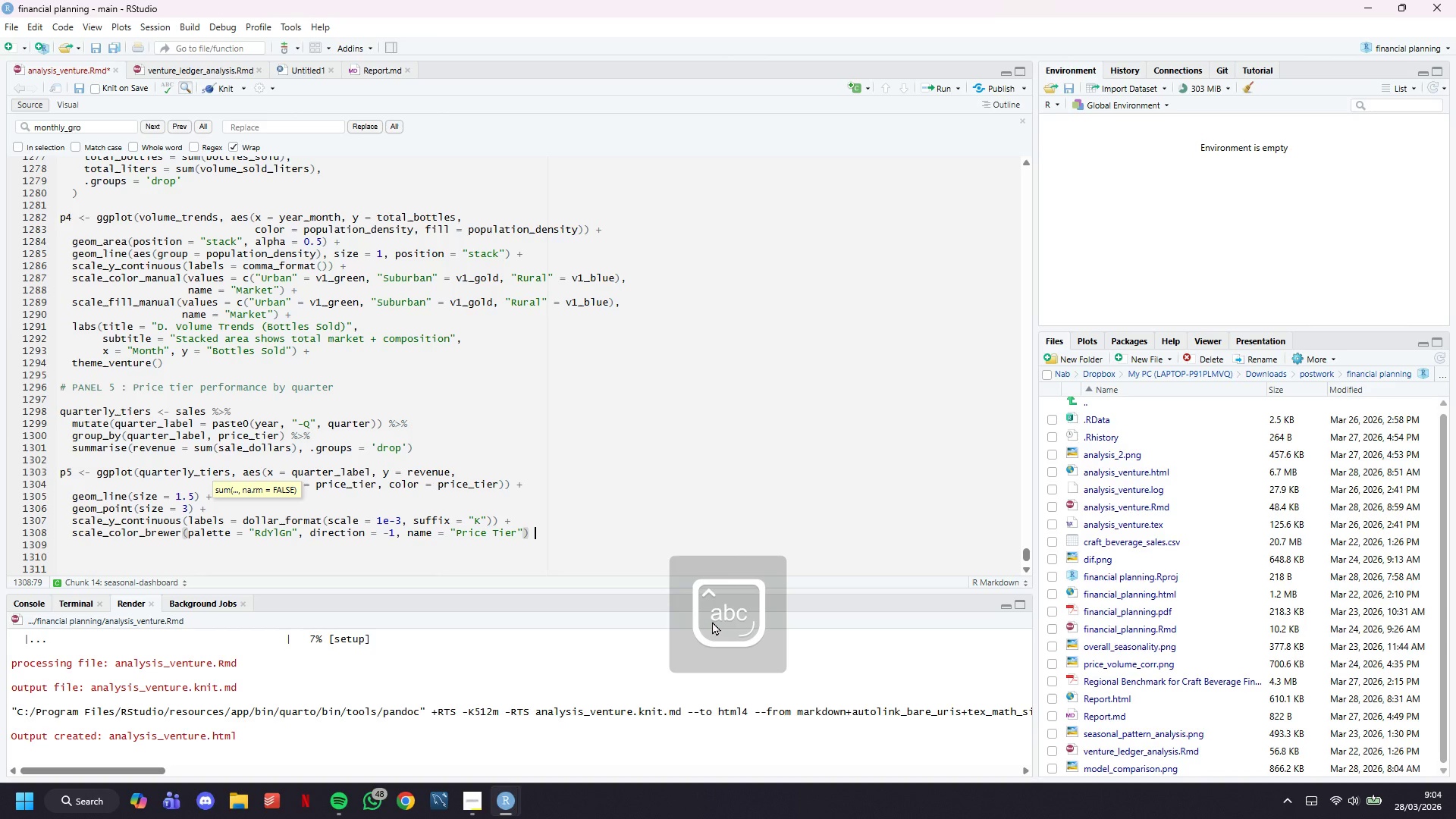 
key(Space)
 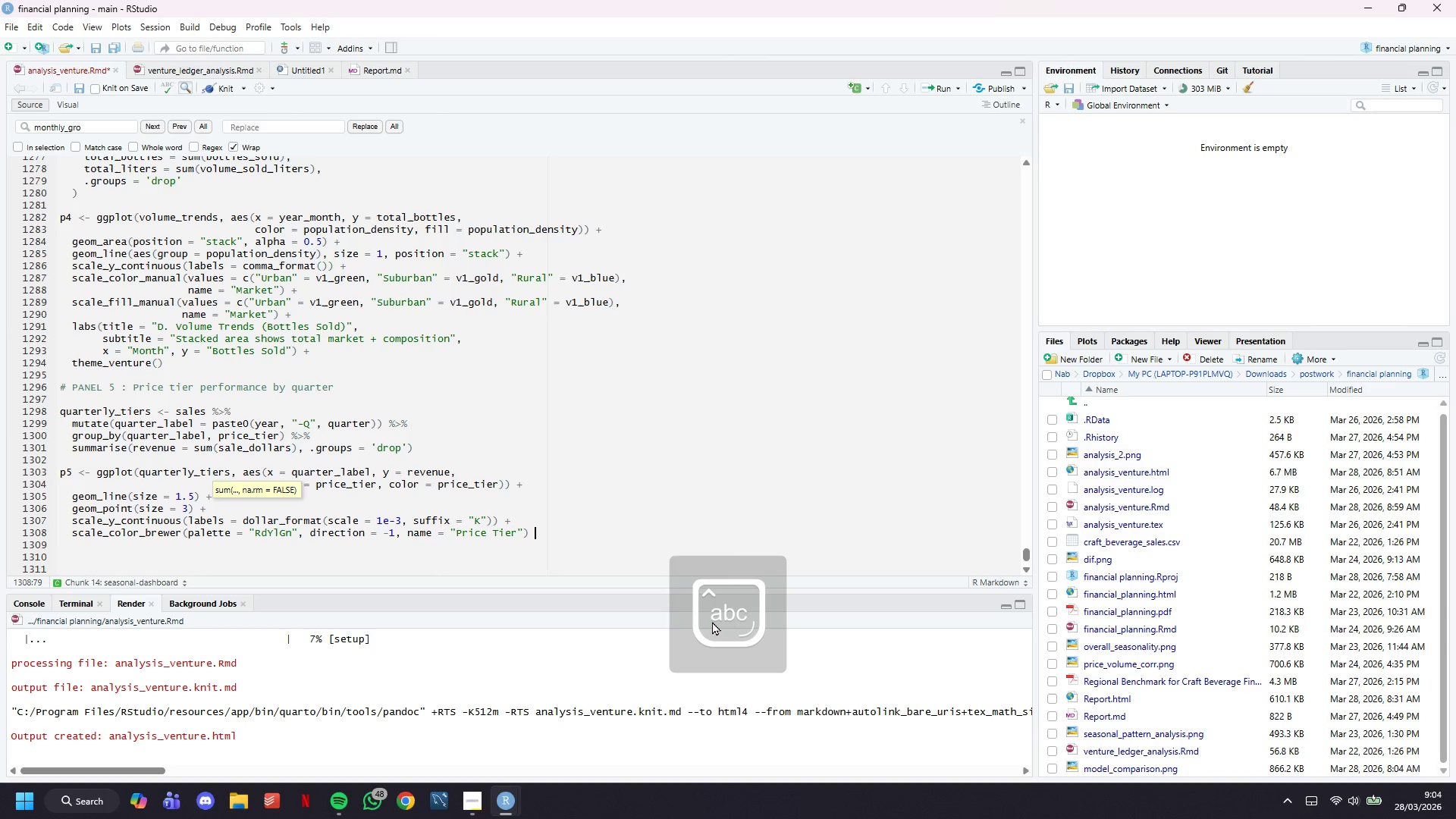 
key(Shift+ShiftLeft)
 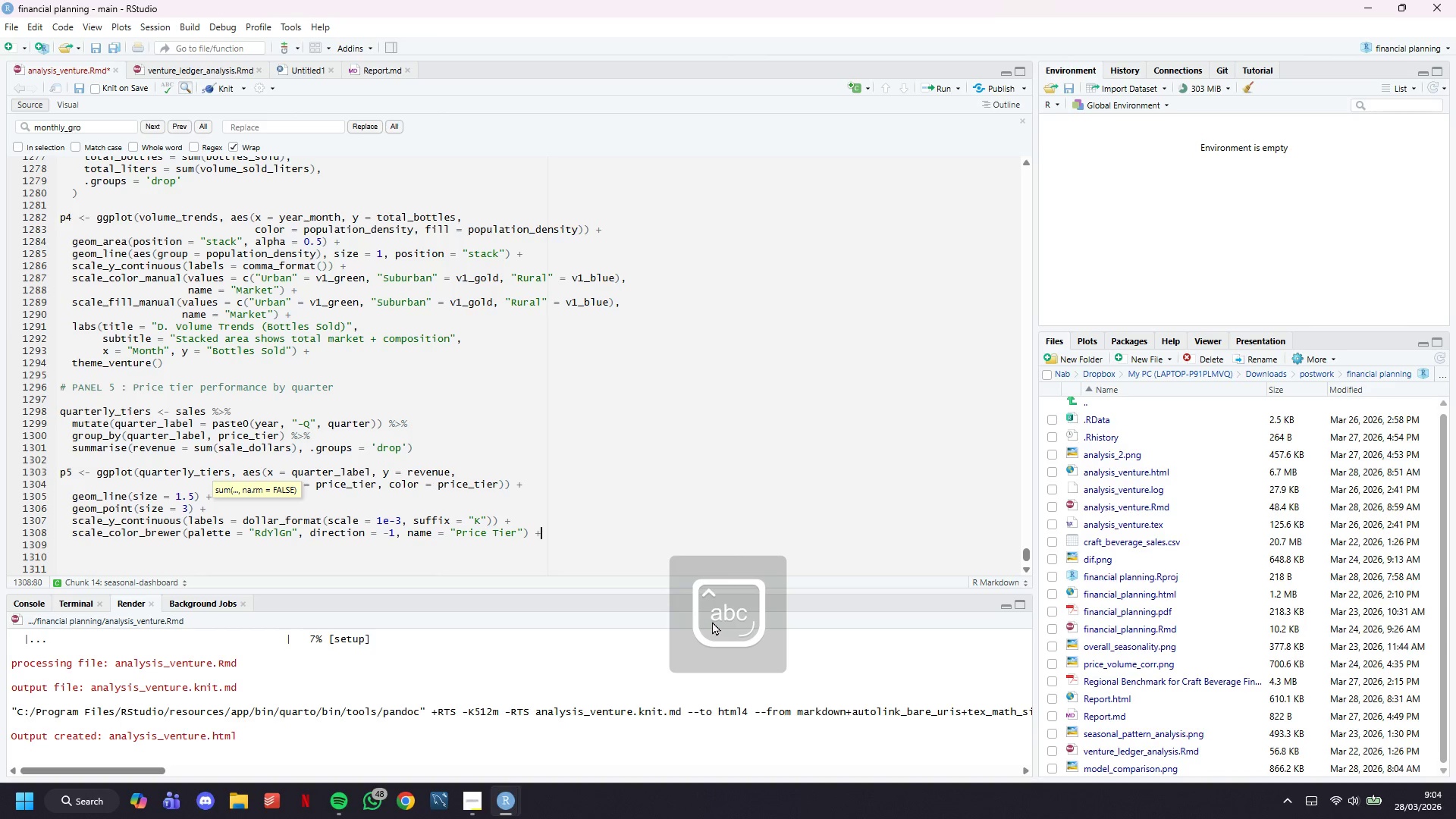 
key(Shift+Equal)
 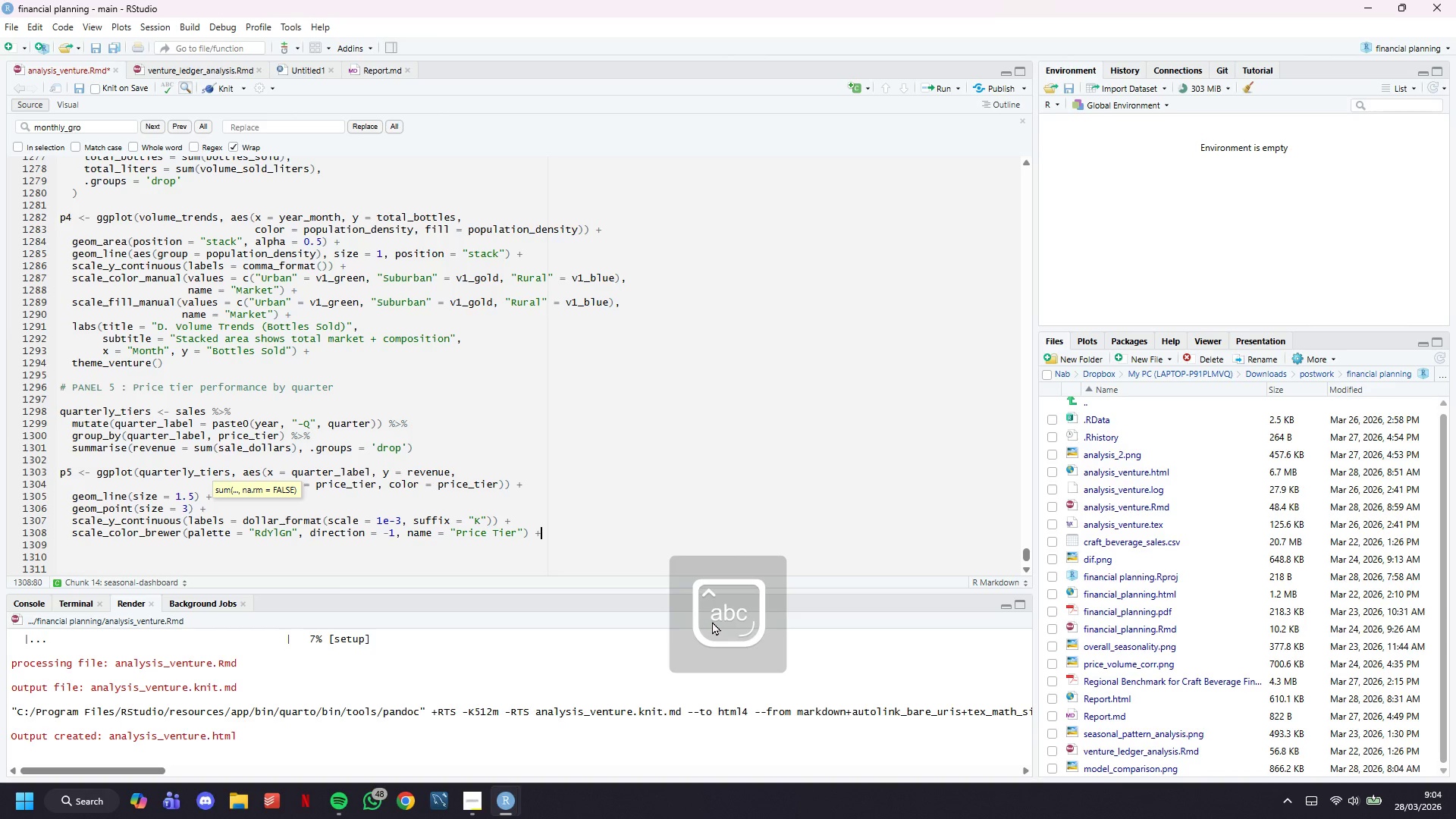 
key(Enter)
 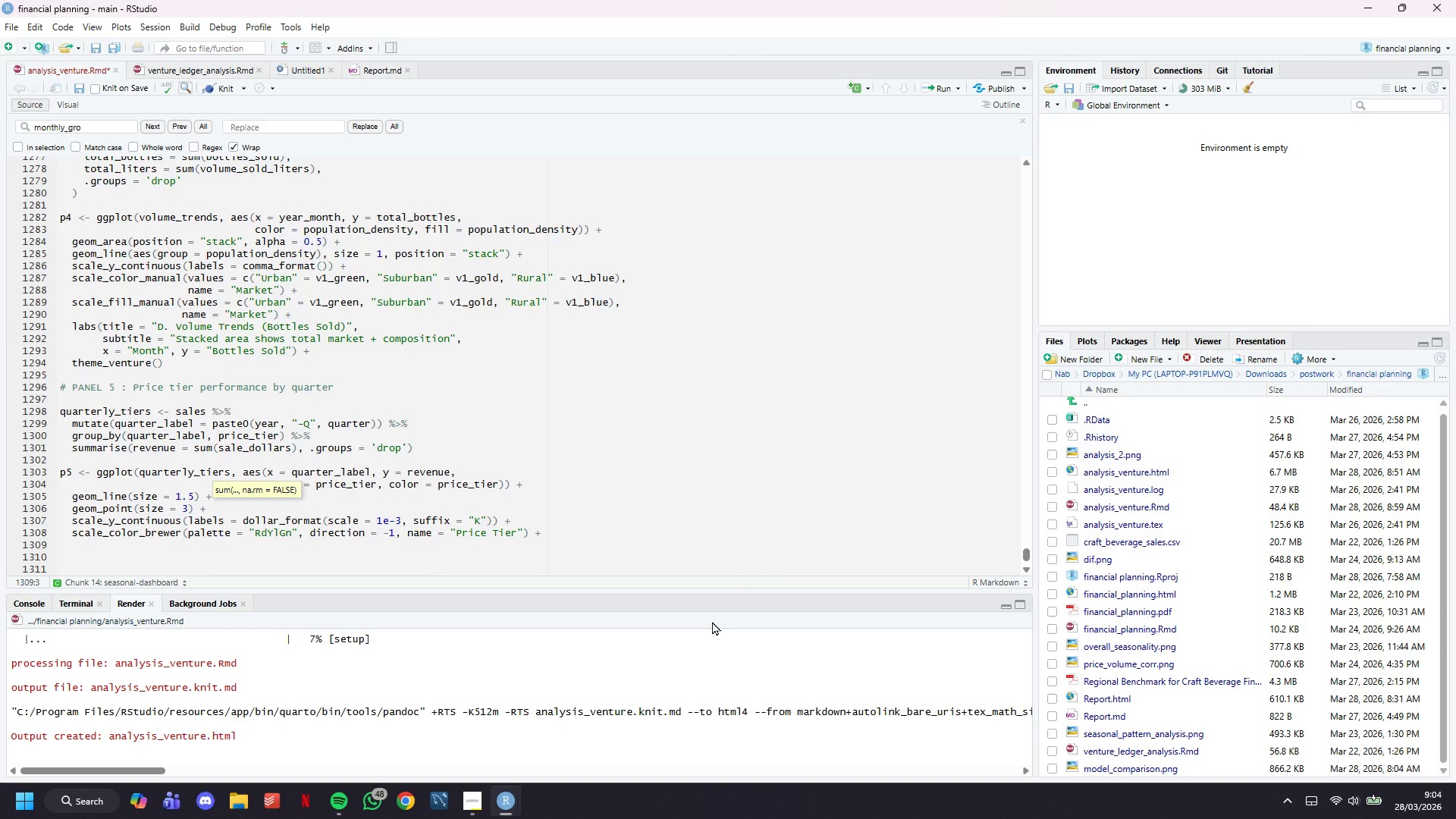 
type(labs(title = "E. Price Tier Performance Over Time)
 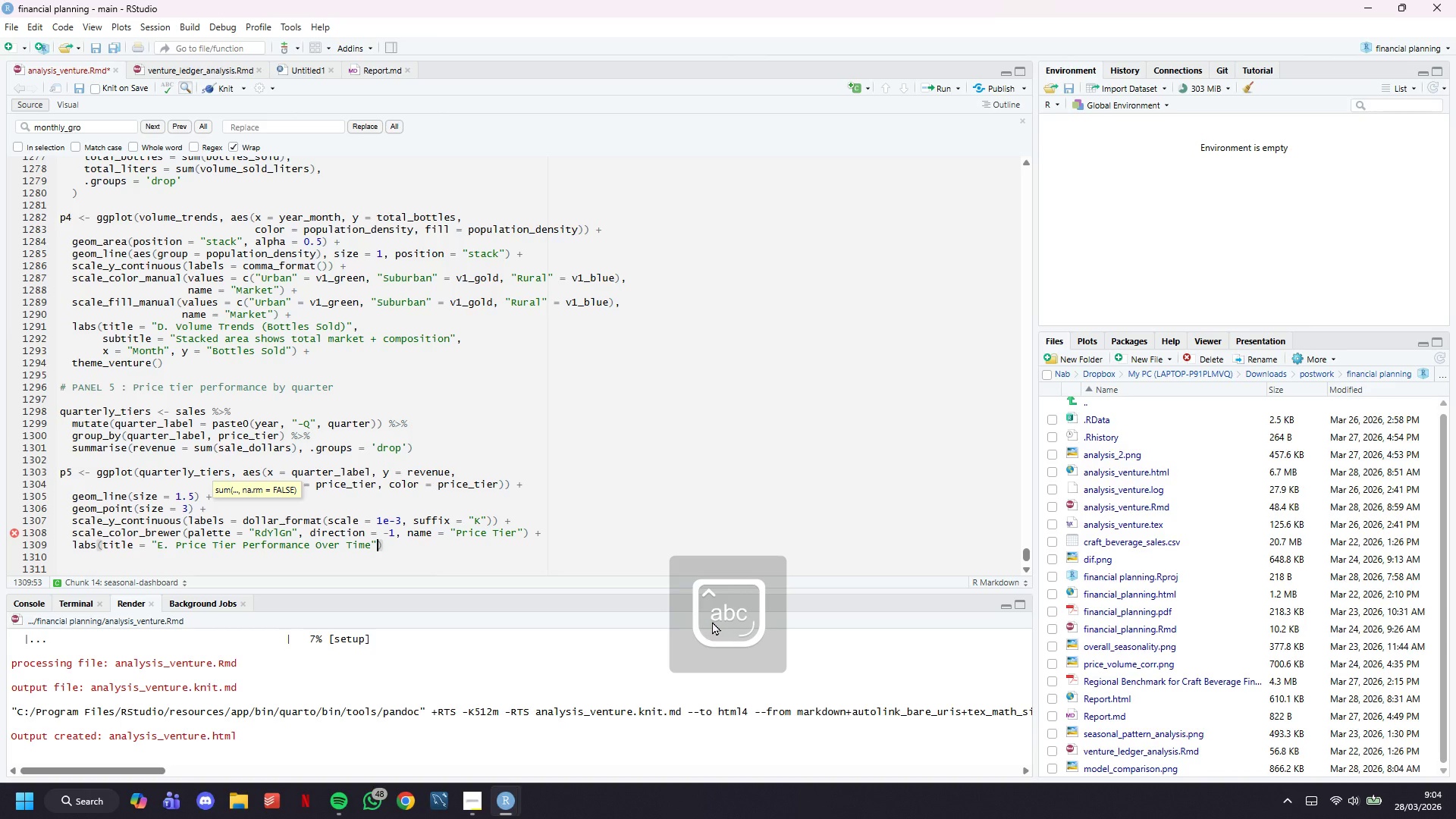 
 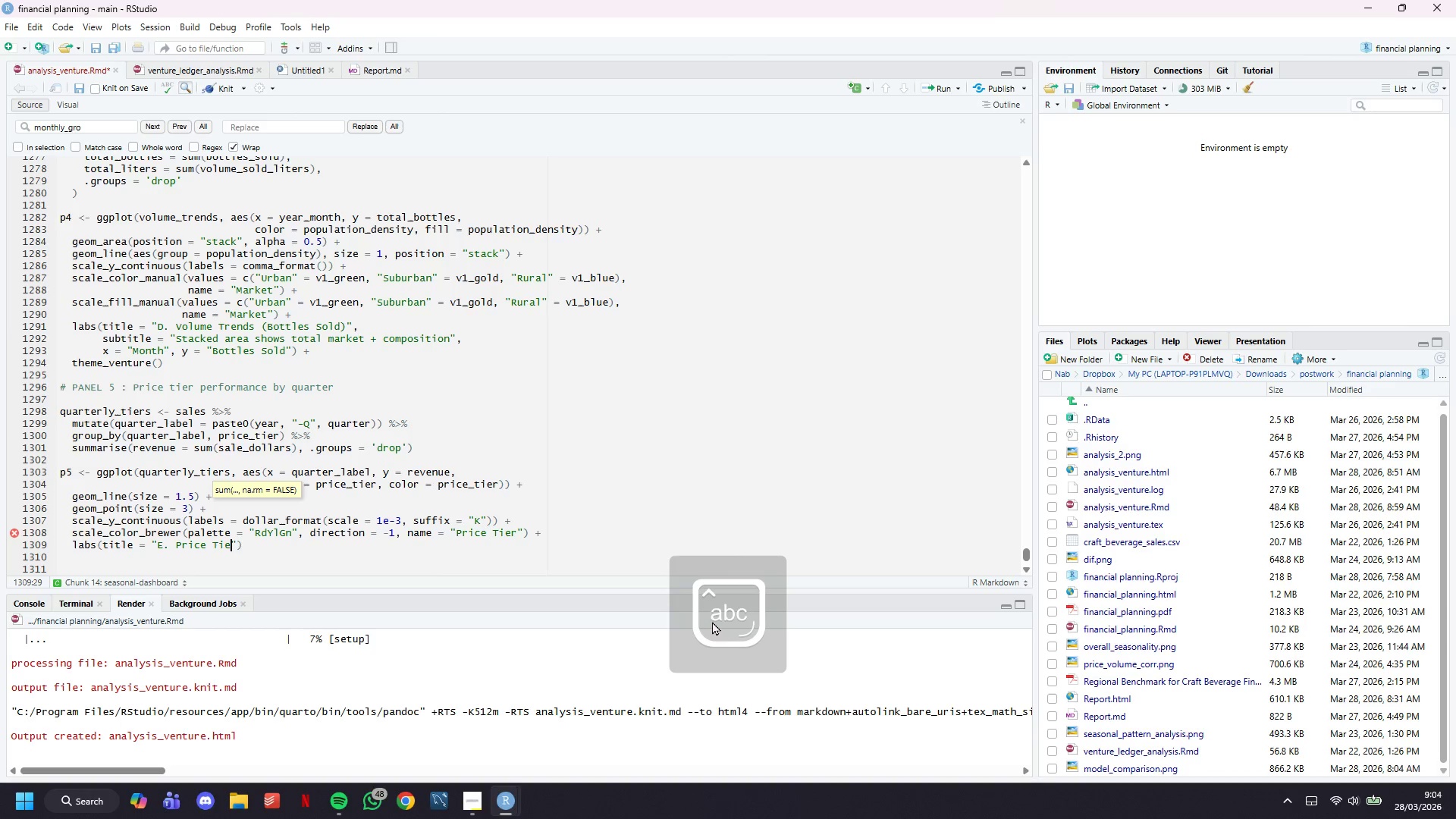 
key(ArrowRight)
 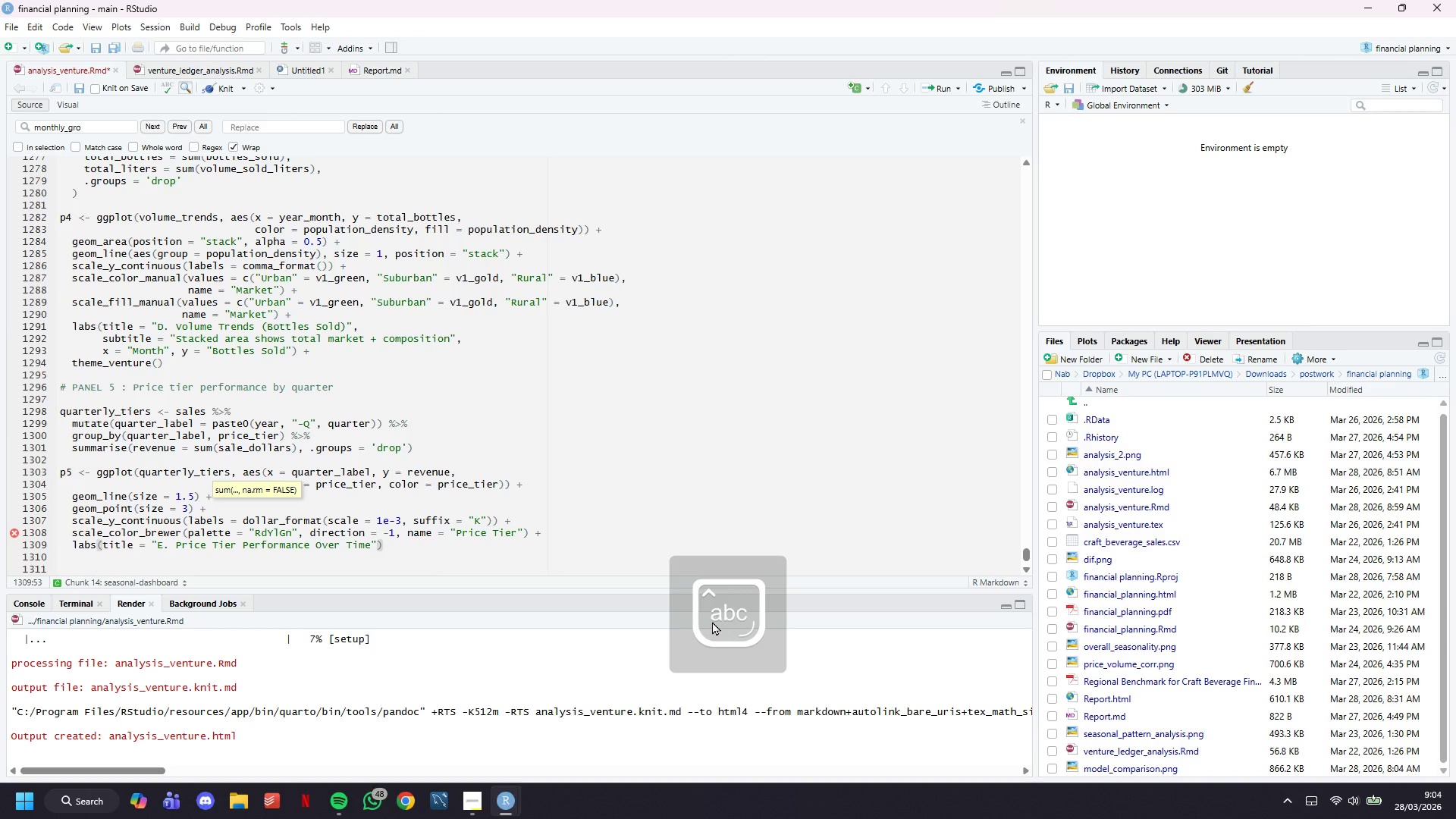 
key(Comma)
 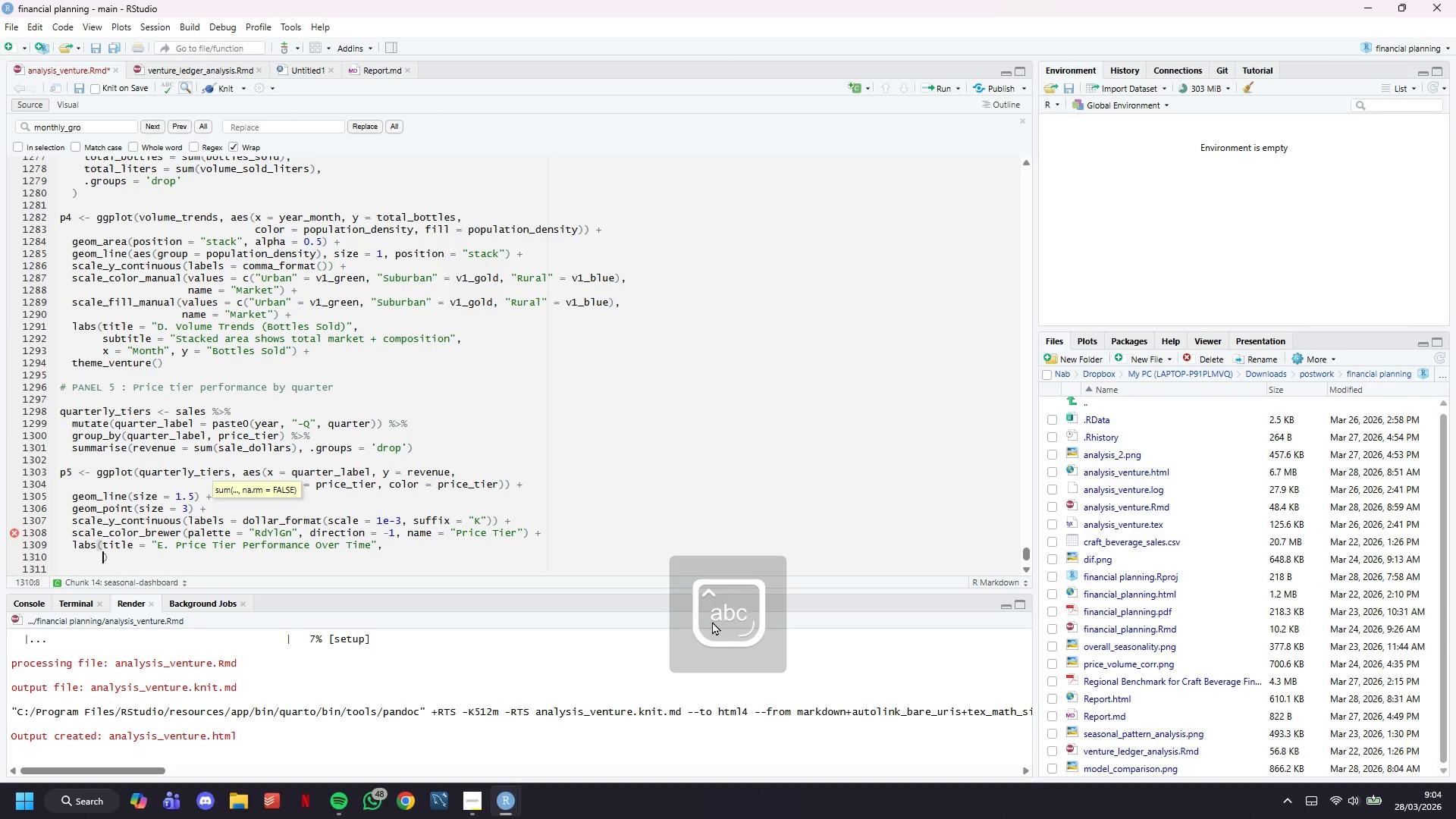 
key(Enter)
 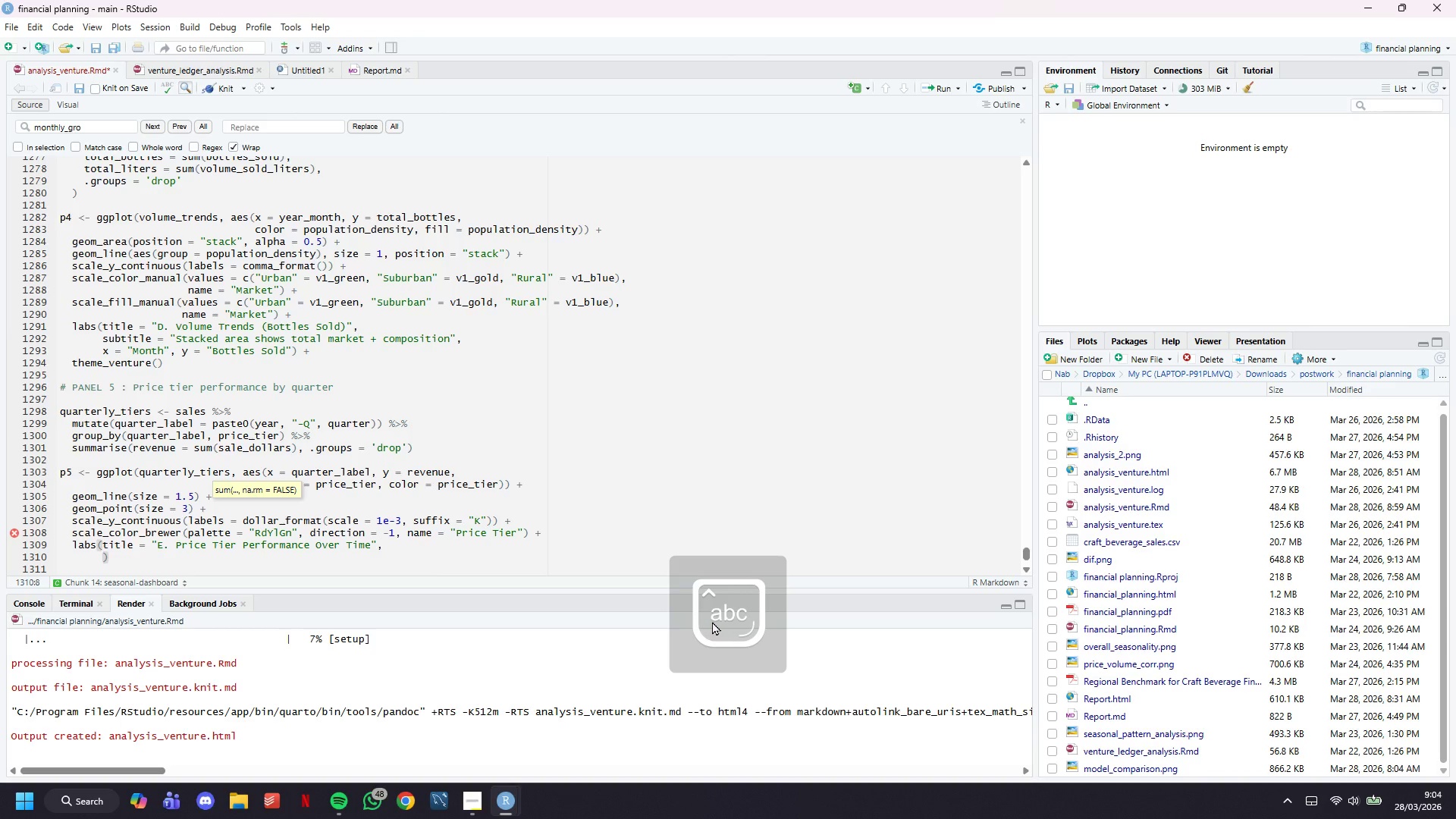 
type(subtitle = "Di)
key(Backspace)
key(Backspace)
type(Mid Range Tier )
key(Backspace)
key(Backspace)
key(Backspace)
key(Backspace)
type(d-range tier  drives consistent revenue)
 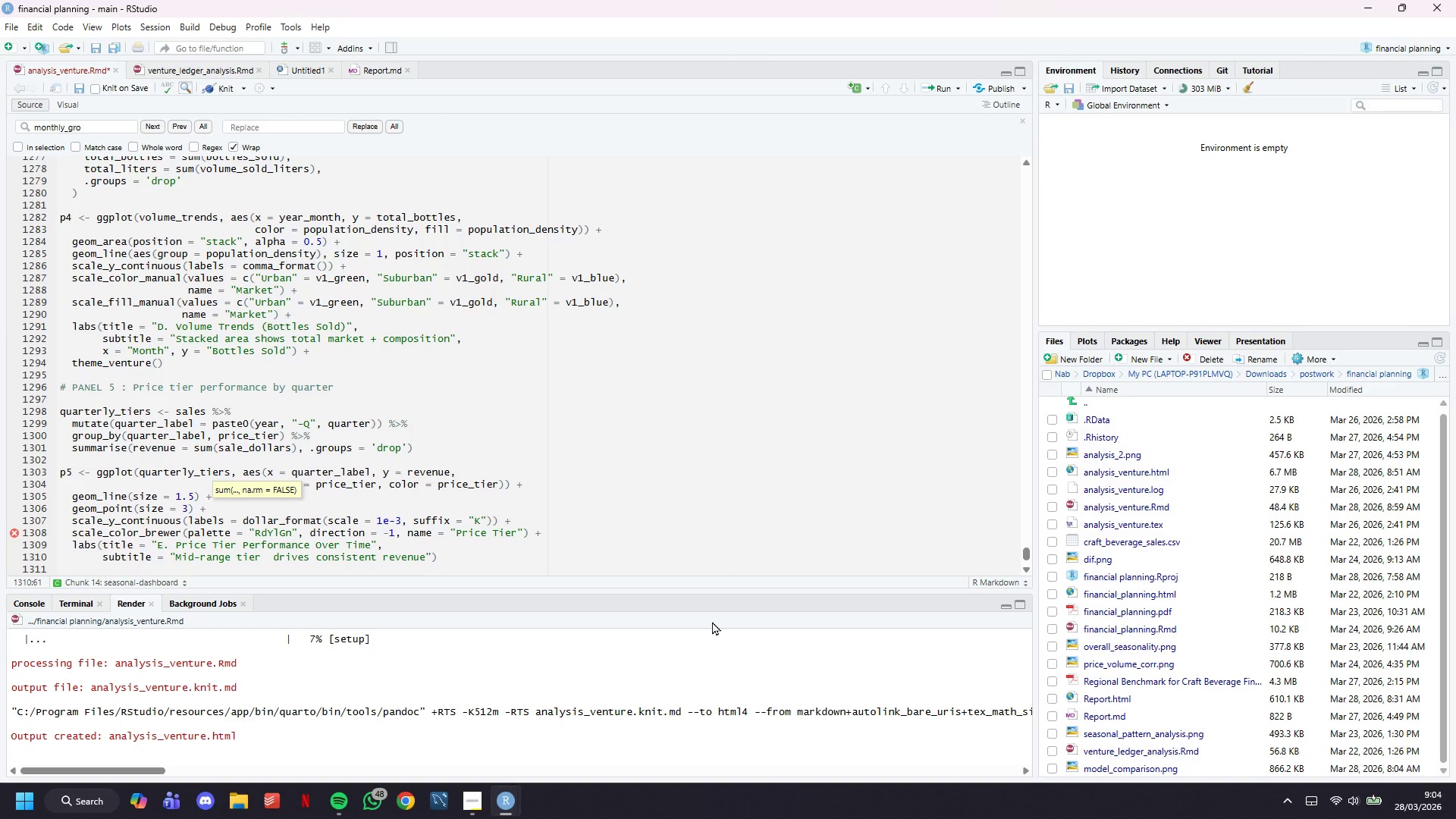 
key(ArrowRight)
 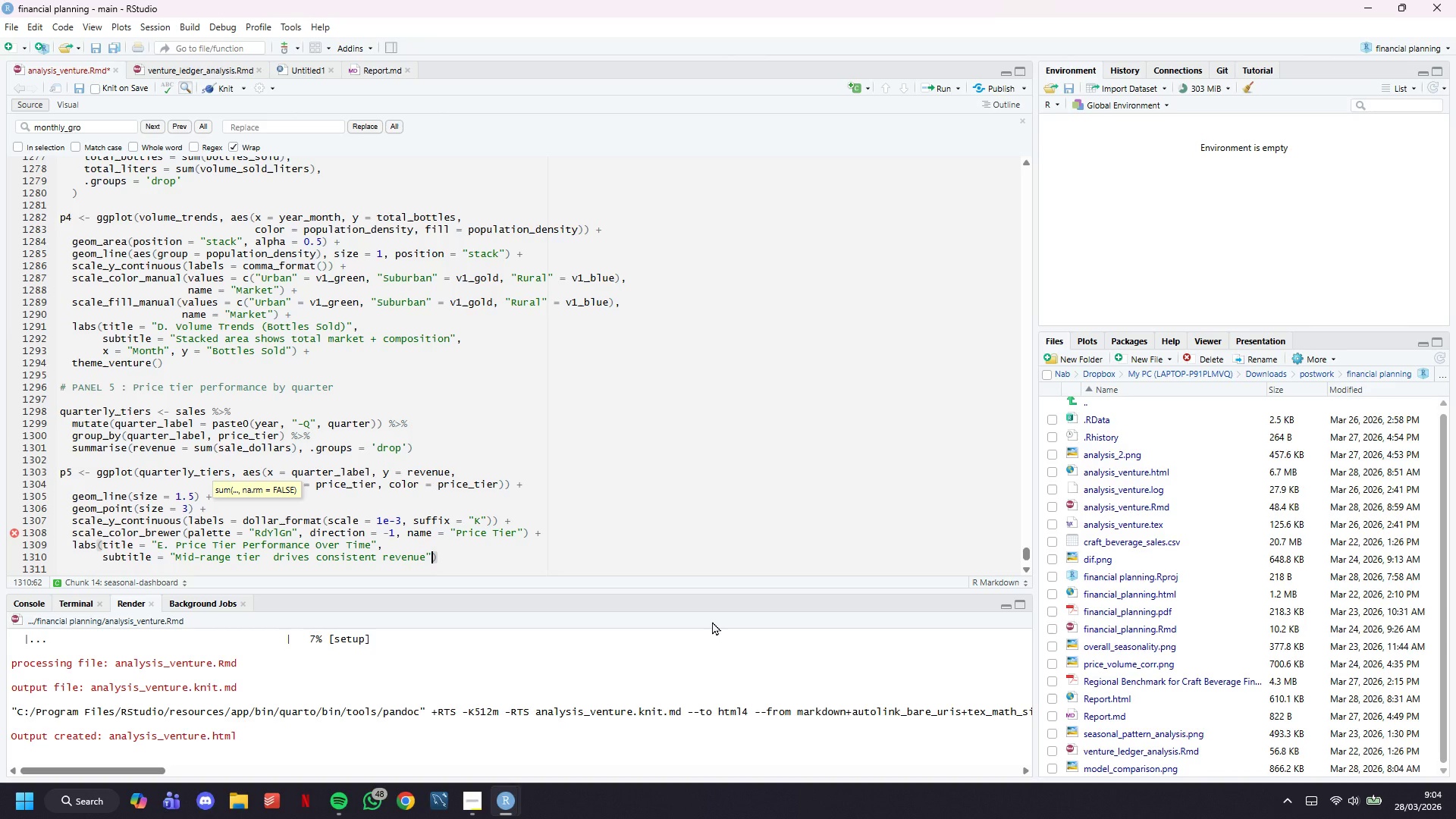 
key(Comma)
 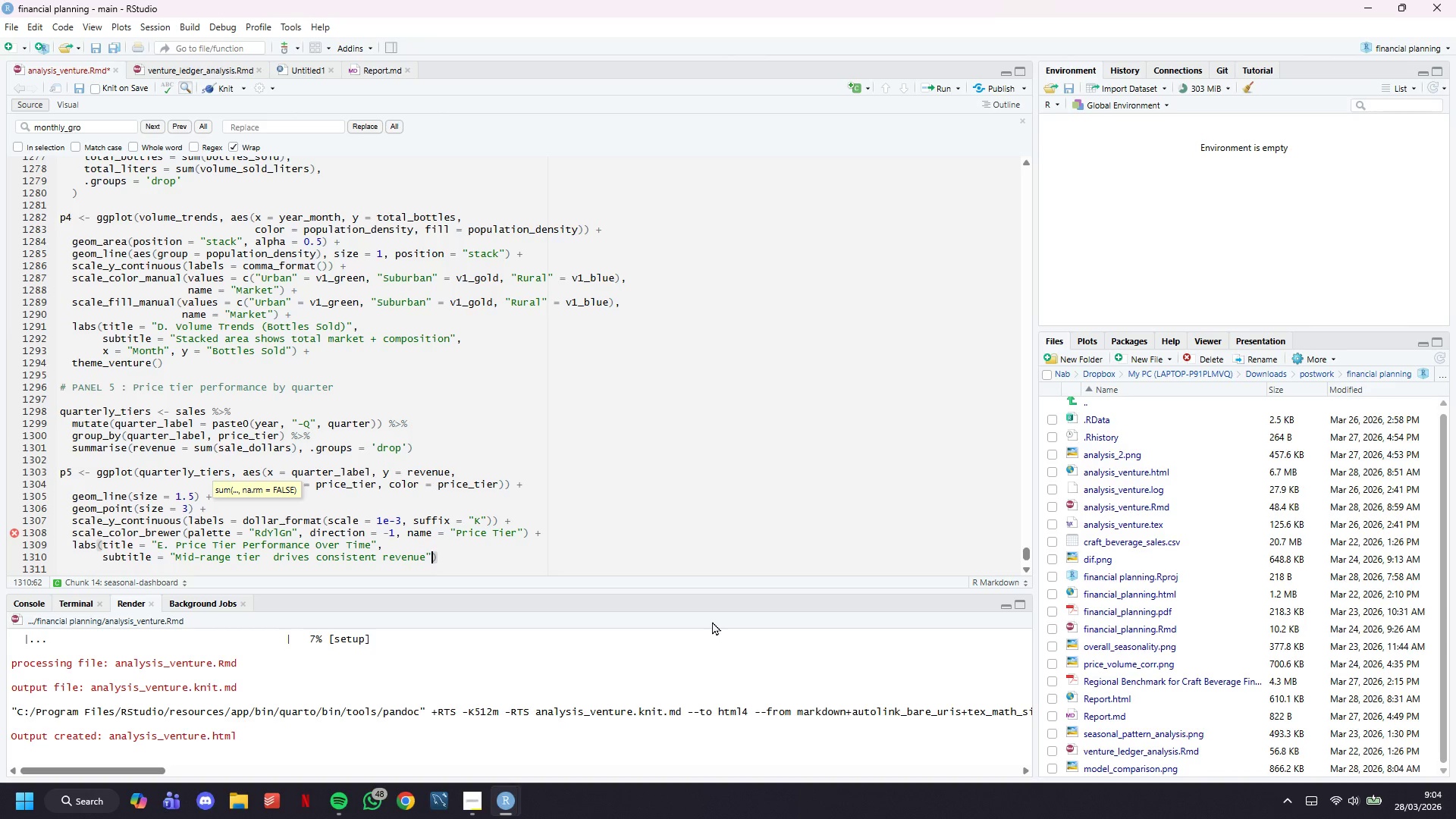 
key(Enter)
 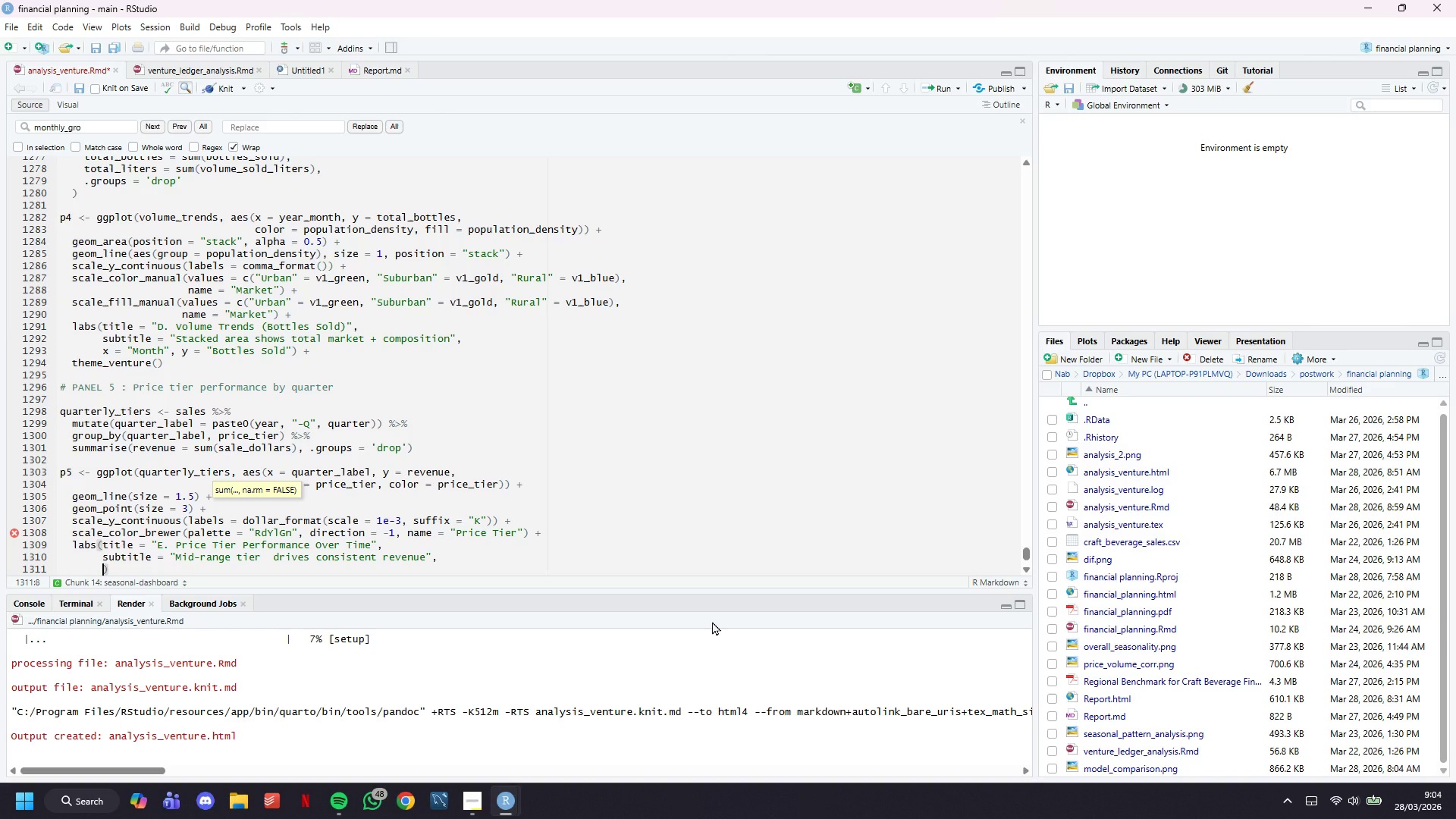 
scroll: coordinate [296, 460], scroll_direction: down, amount: 7.0
 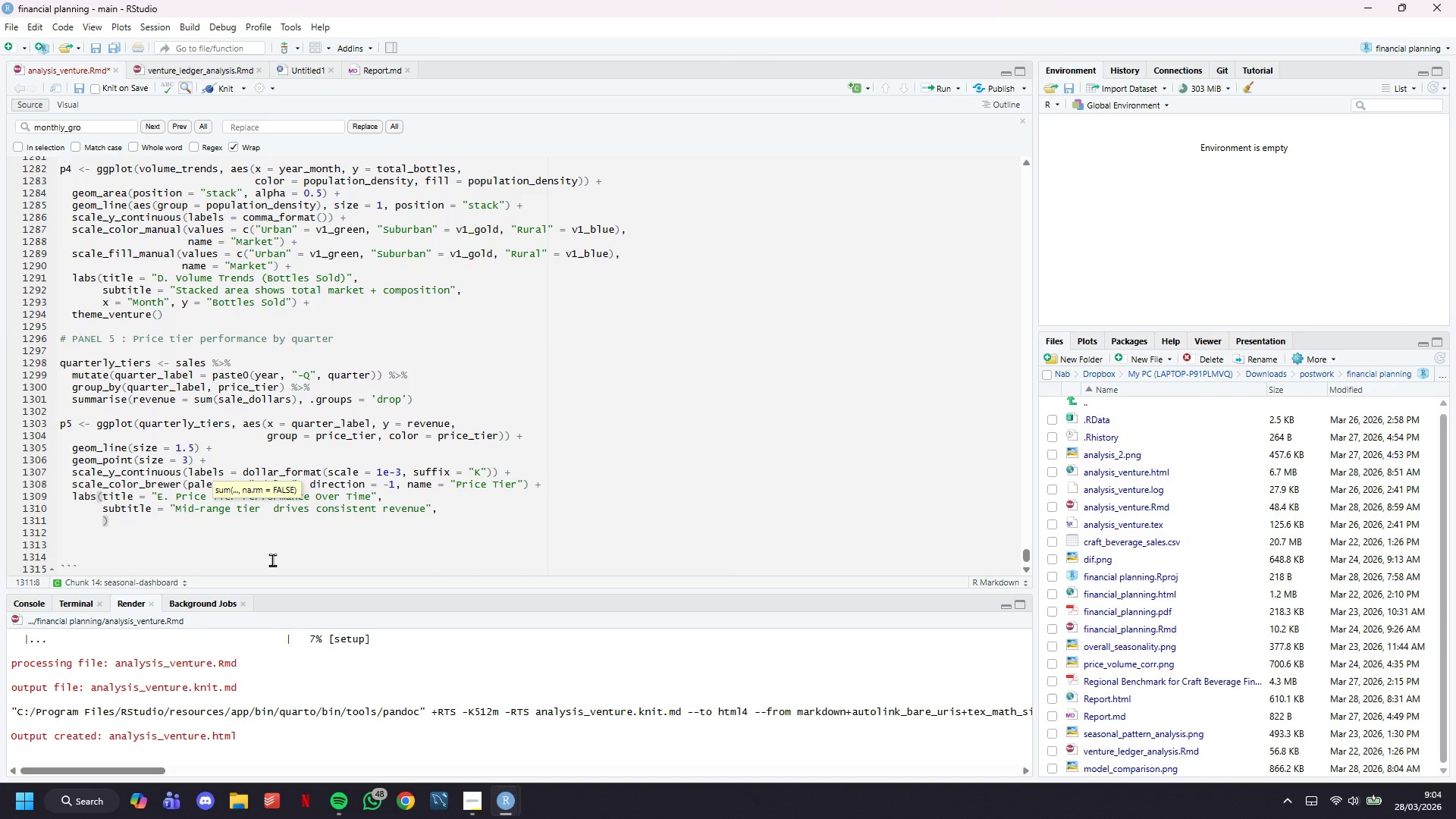 
type(x = "Quarter)
 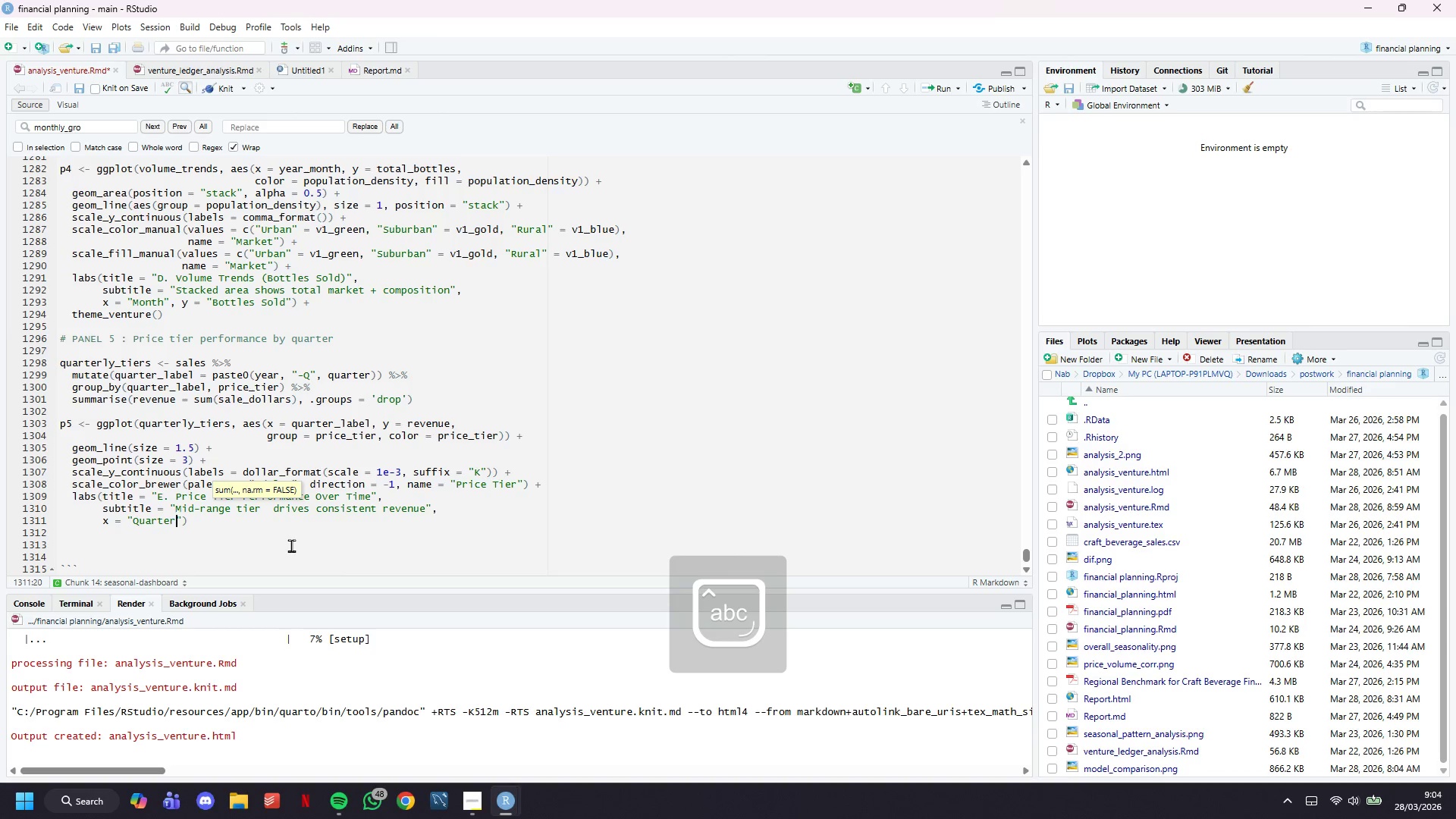 
key(ArrowRight)
 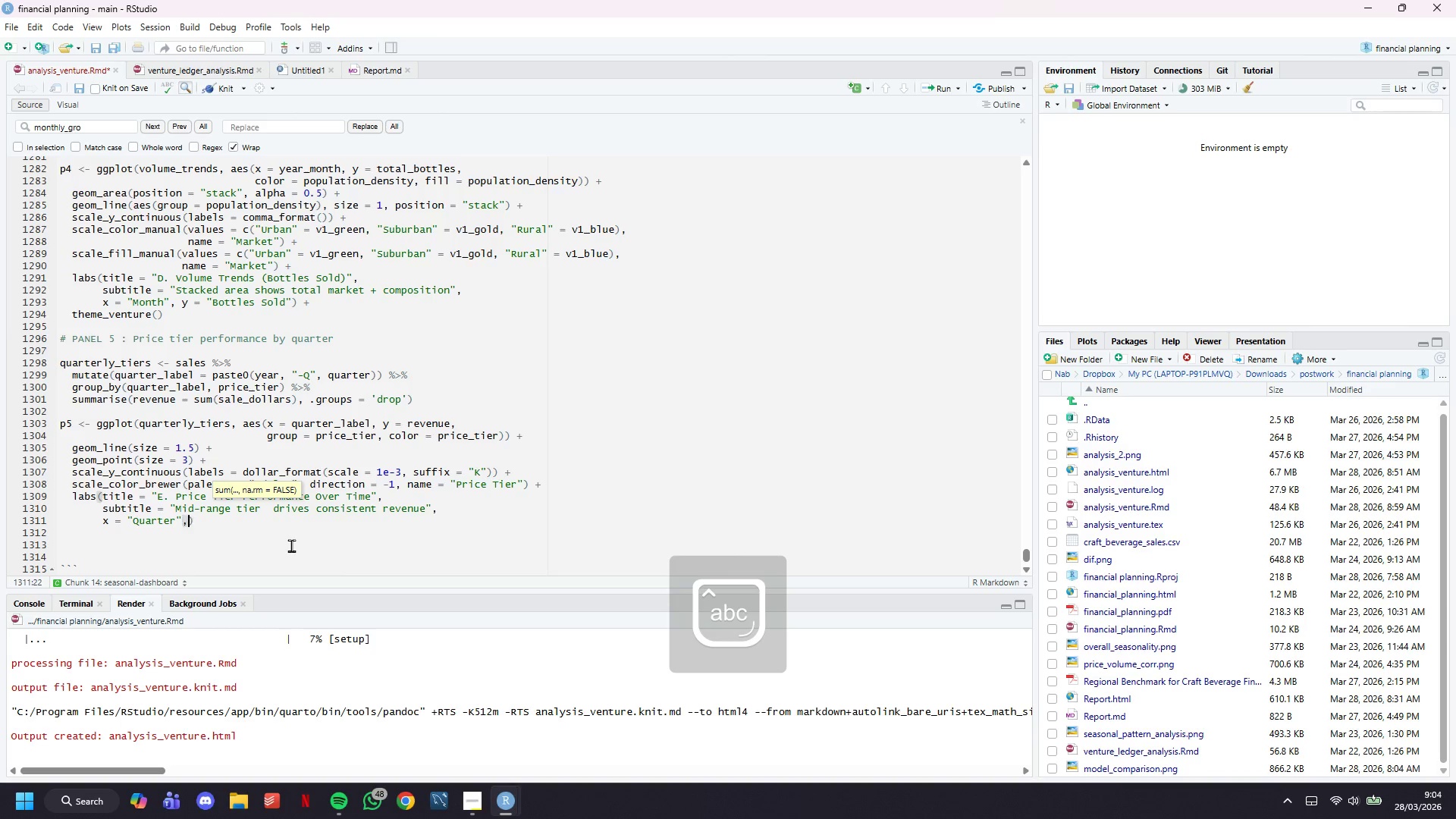 
type(, y = "Revenue)
 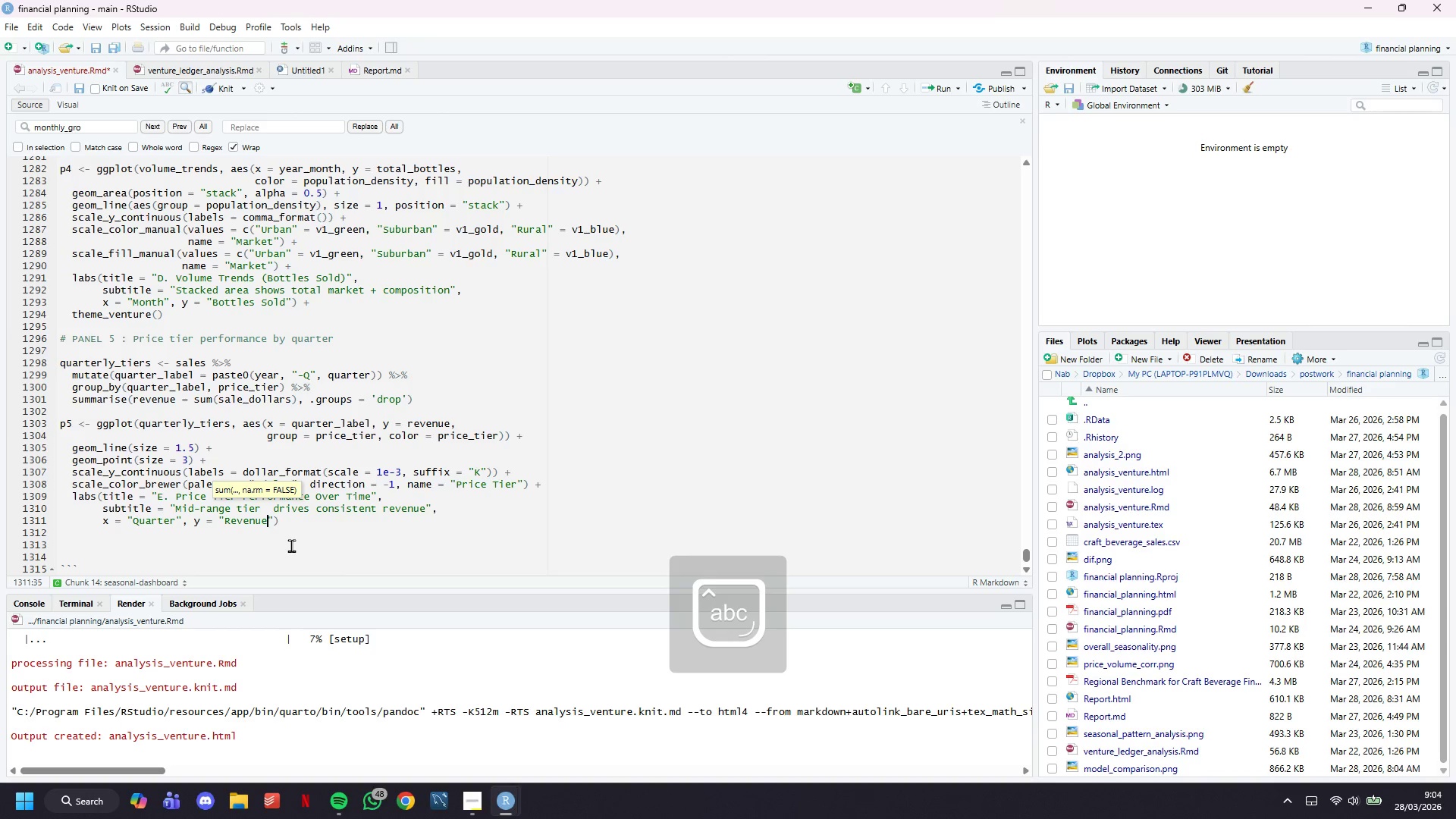 
key(ArrowRight)
 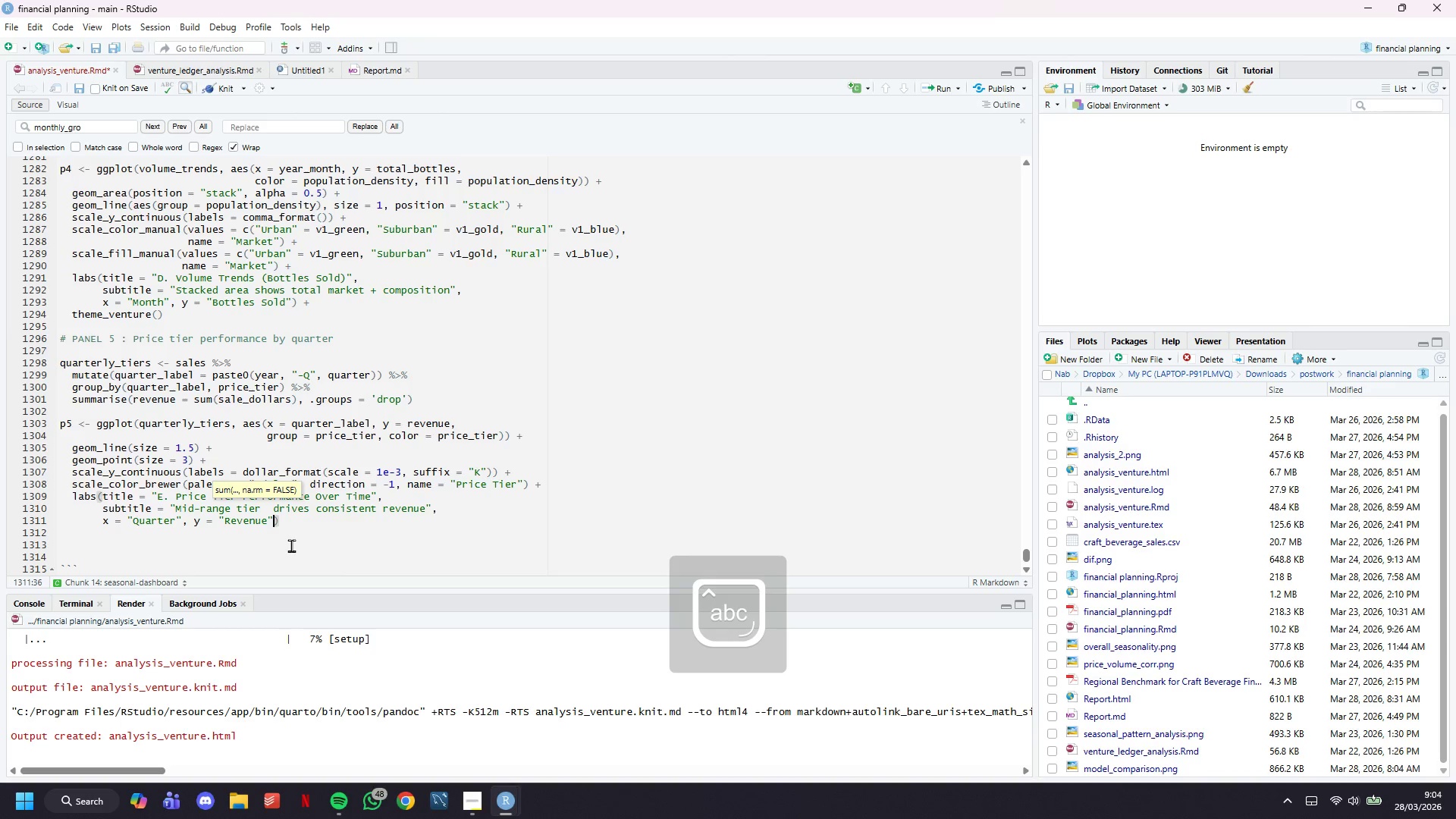 
key(ArrowRight)
 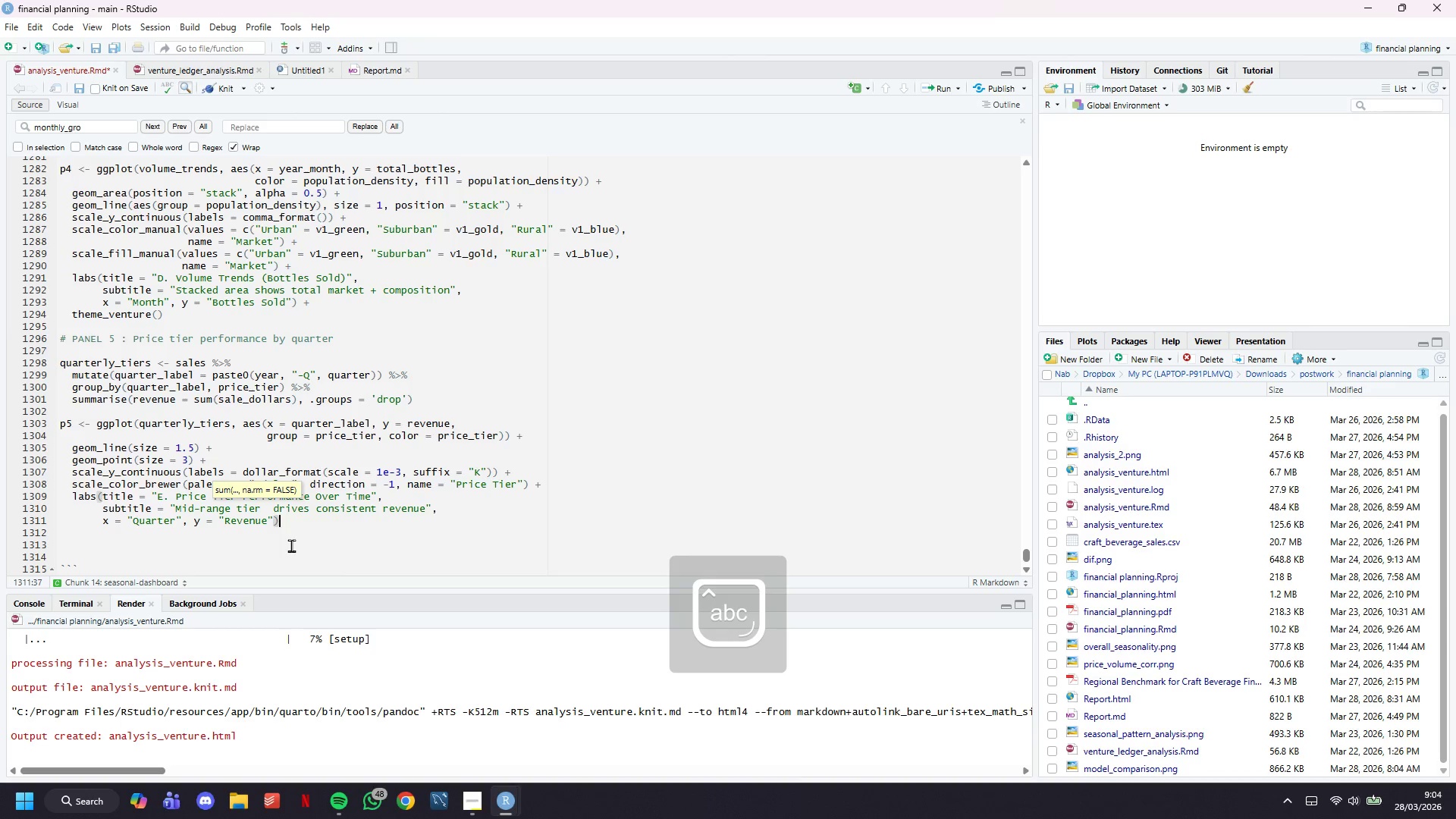 
key(Space)
 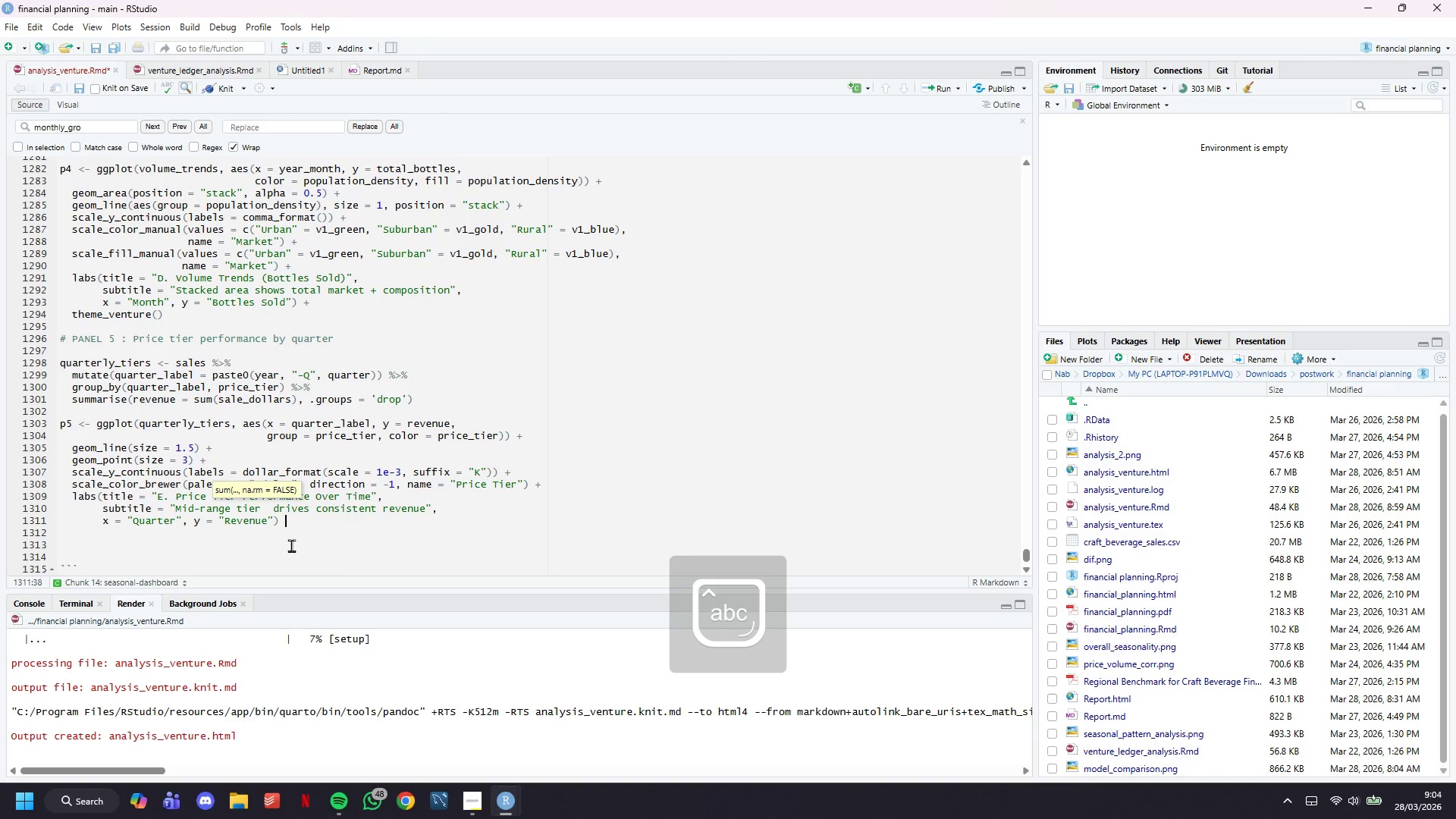 
key(Shift+ShiftLeft)
 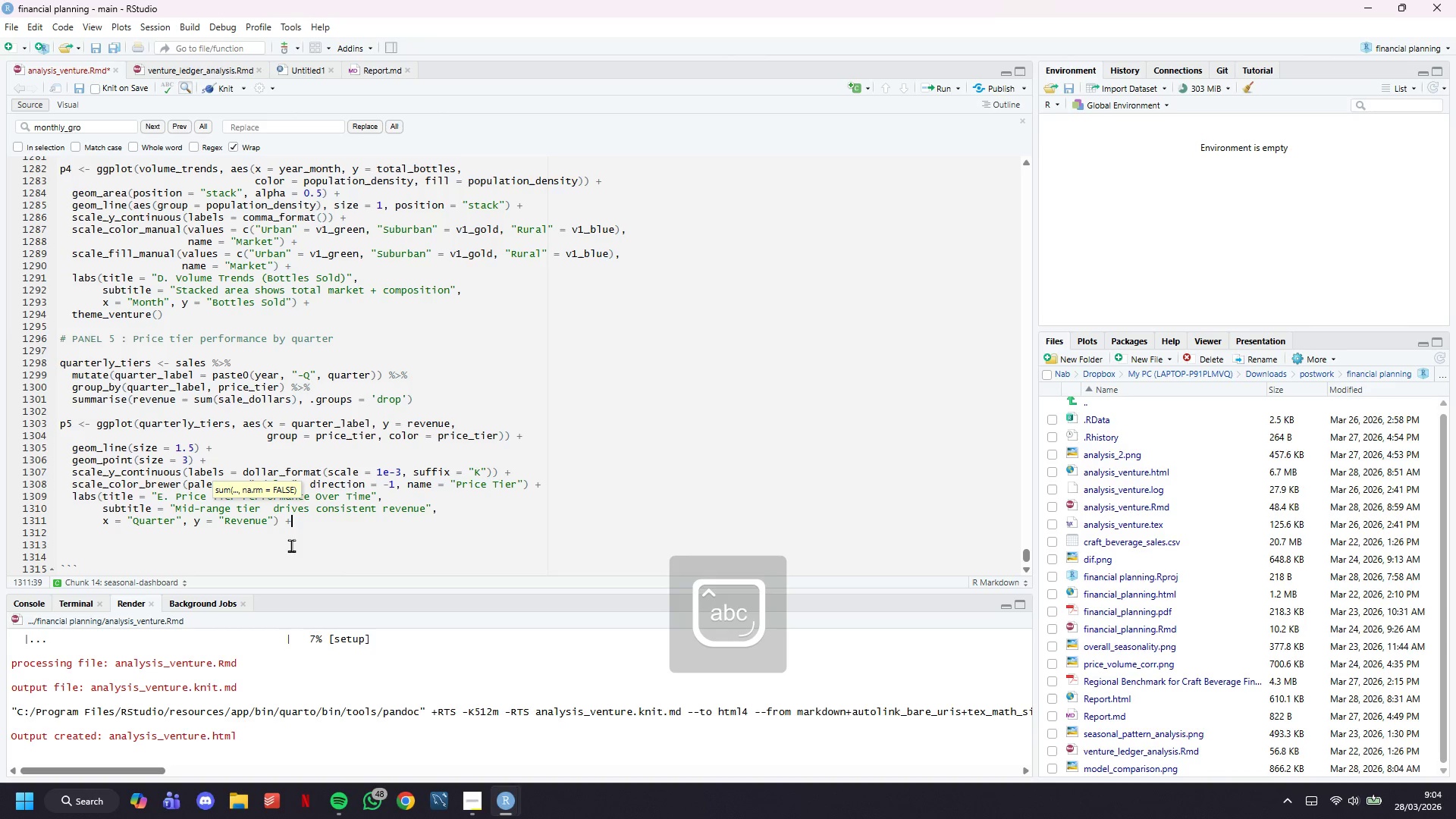 
key(Shift+Equal)
 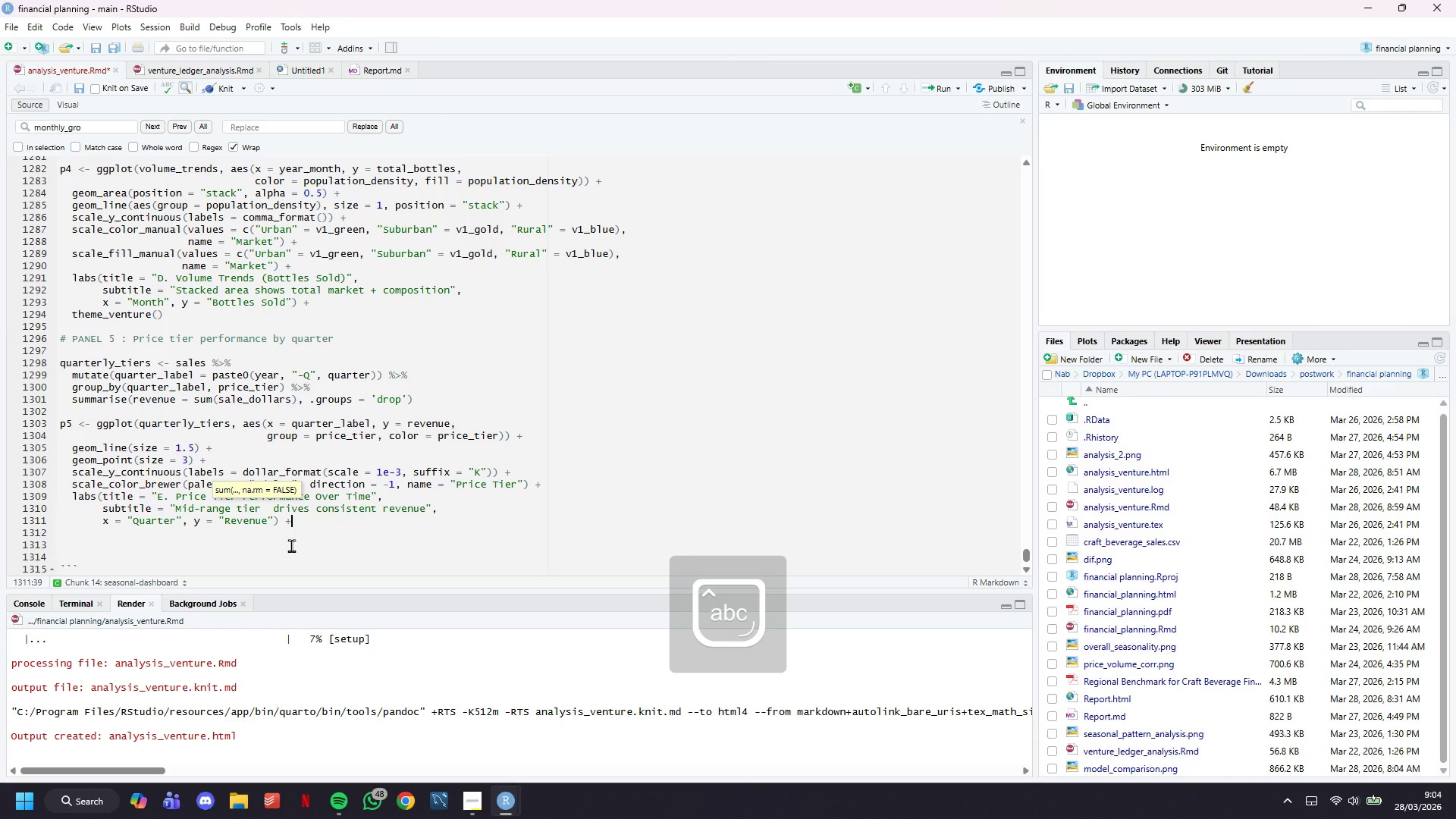 
key(Enter)
 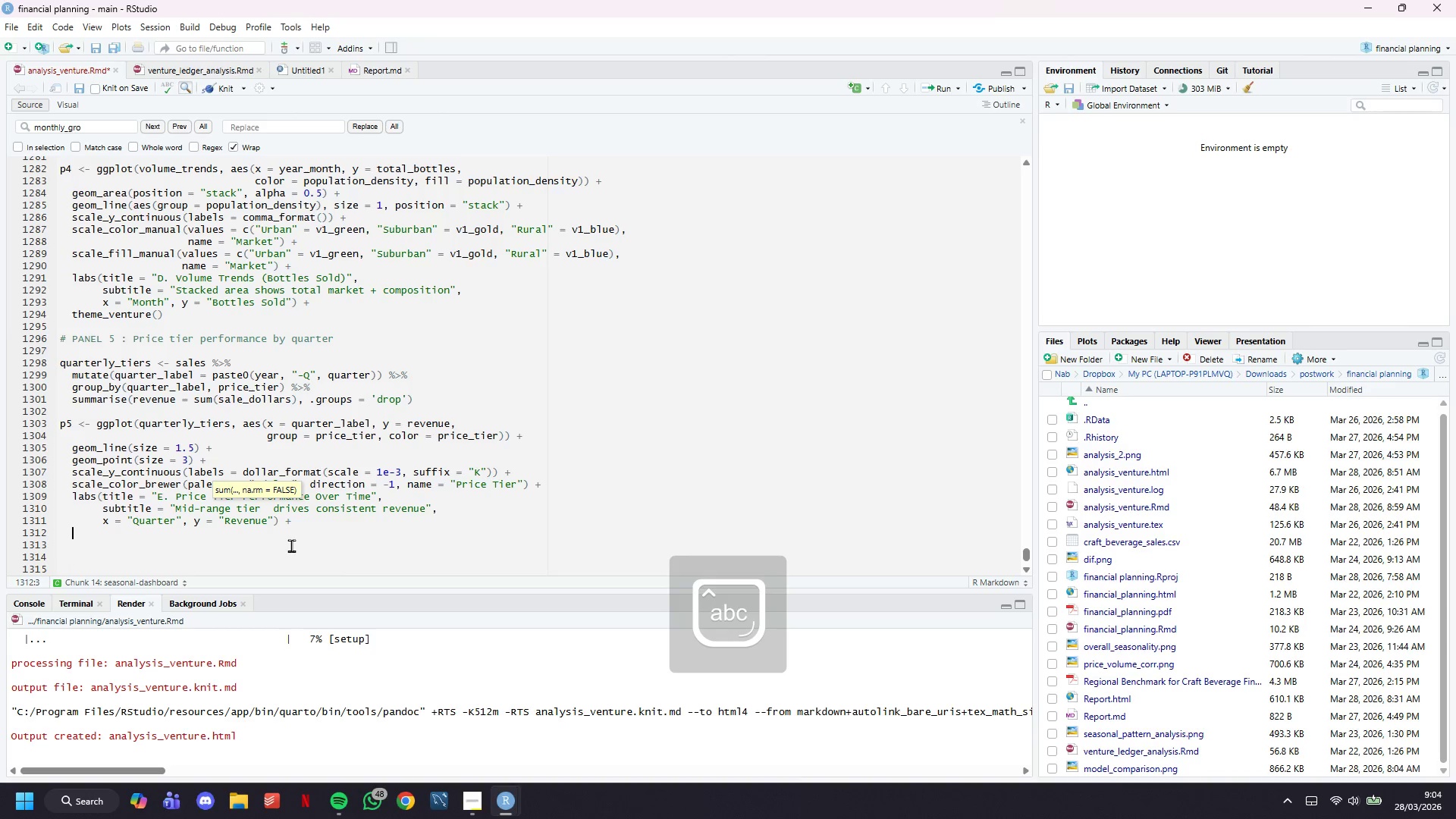 
type(theme_venture()
 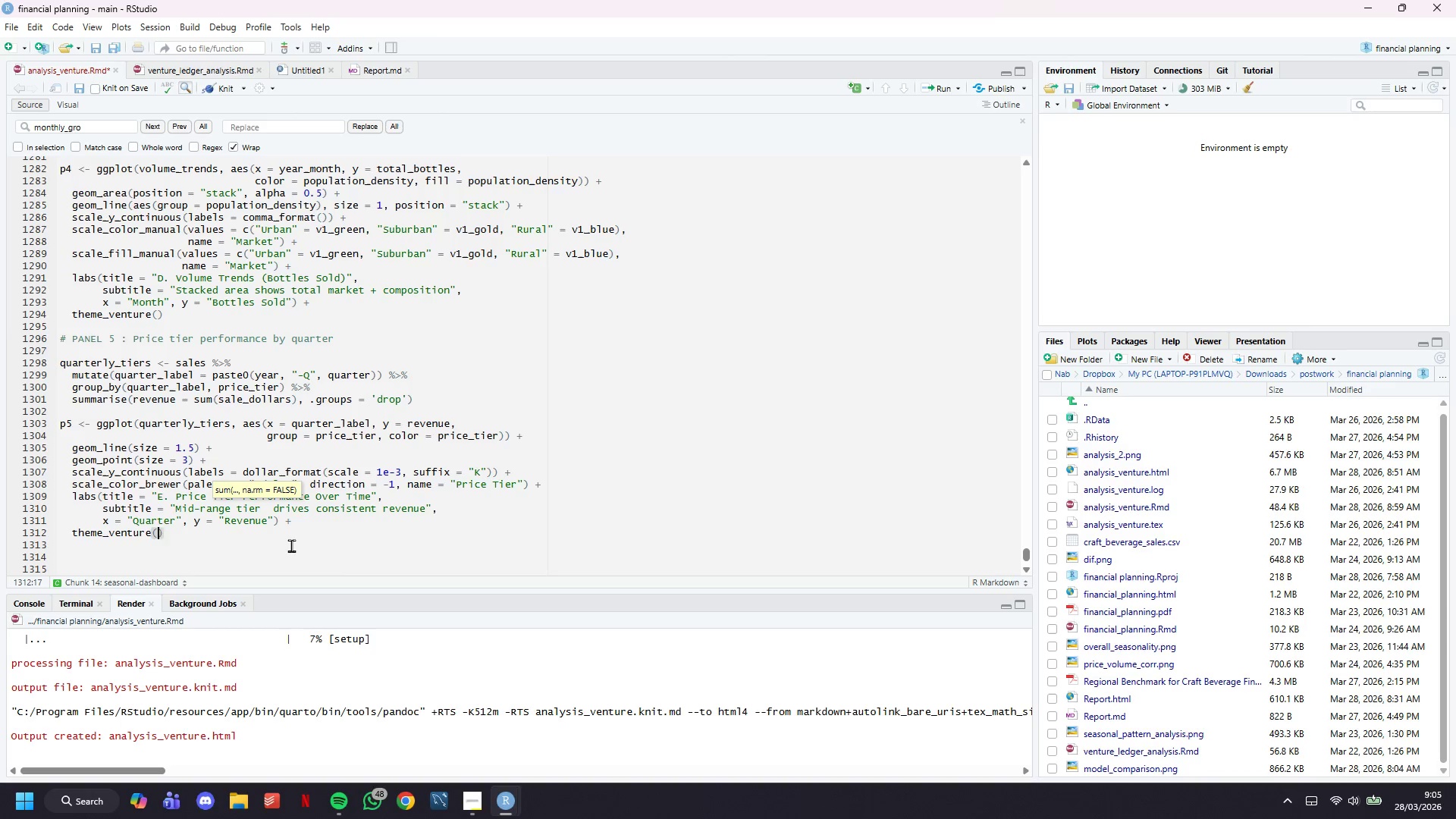 
key(ArrowRight)
 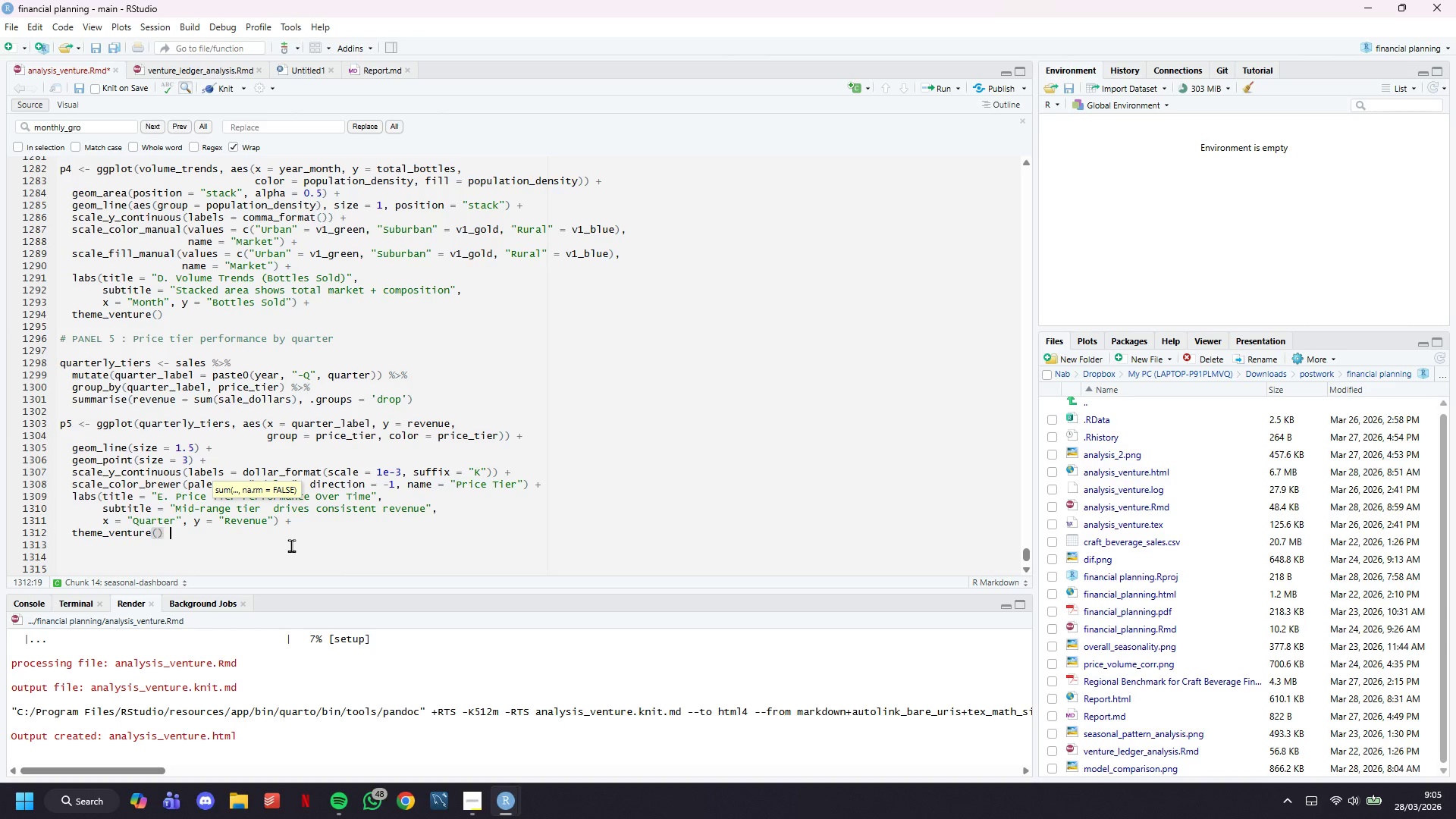 
key(Space)
 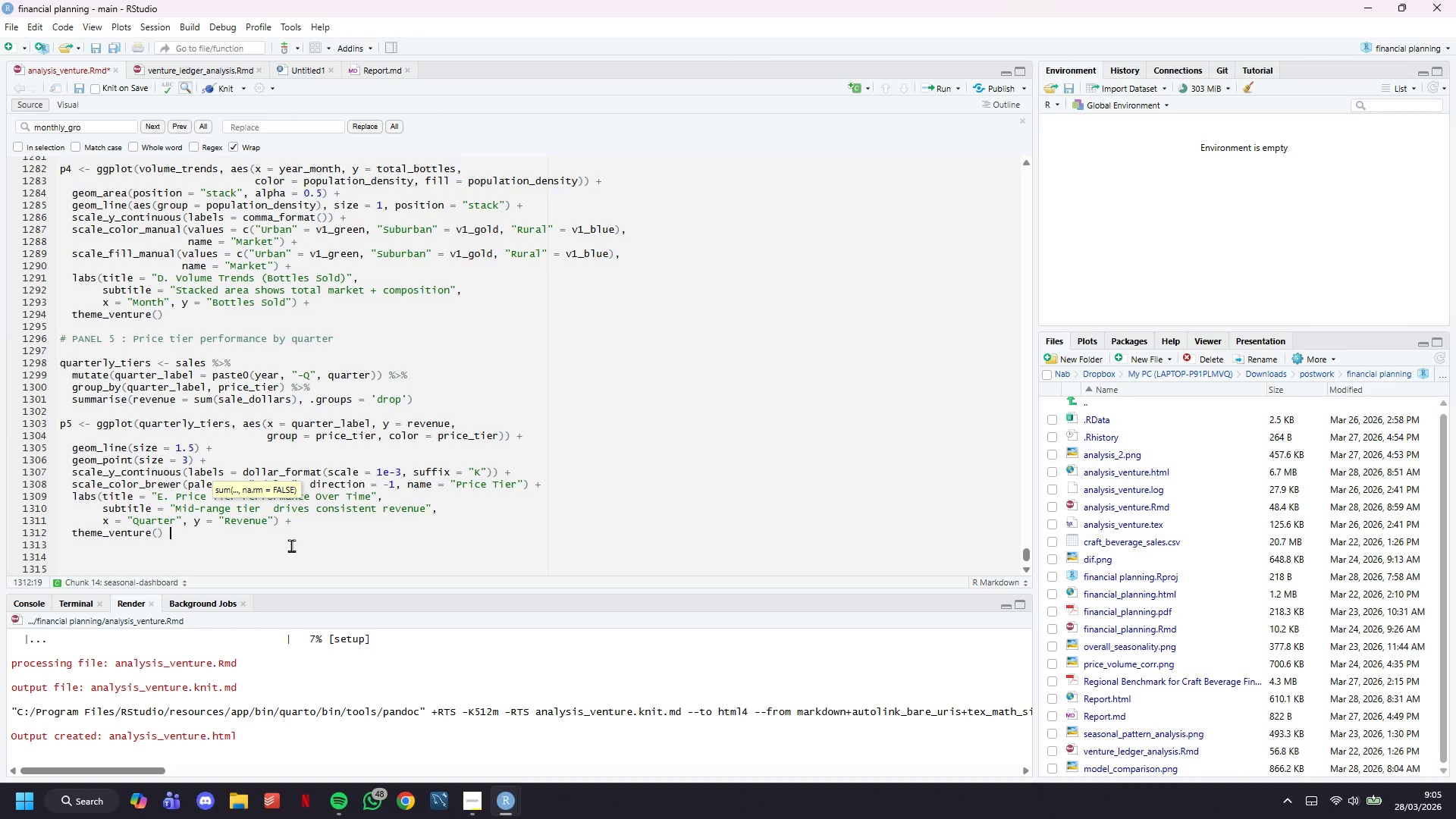 
key(Shift+ShiftLeft)
 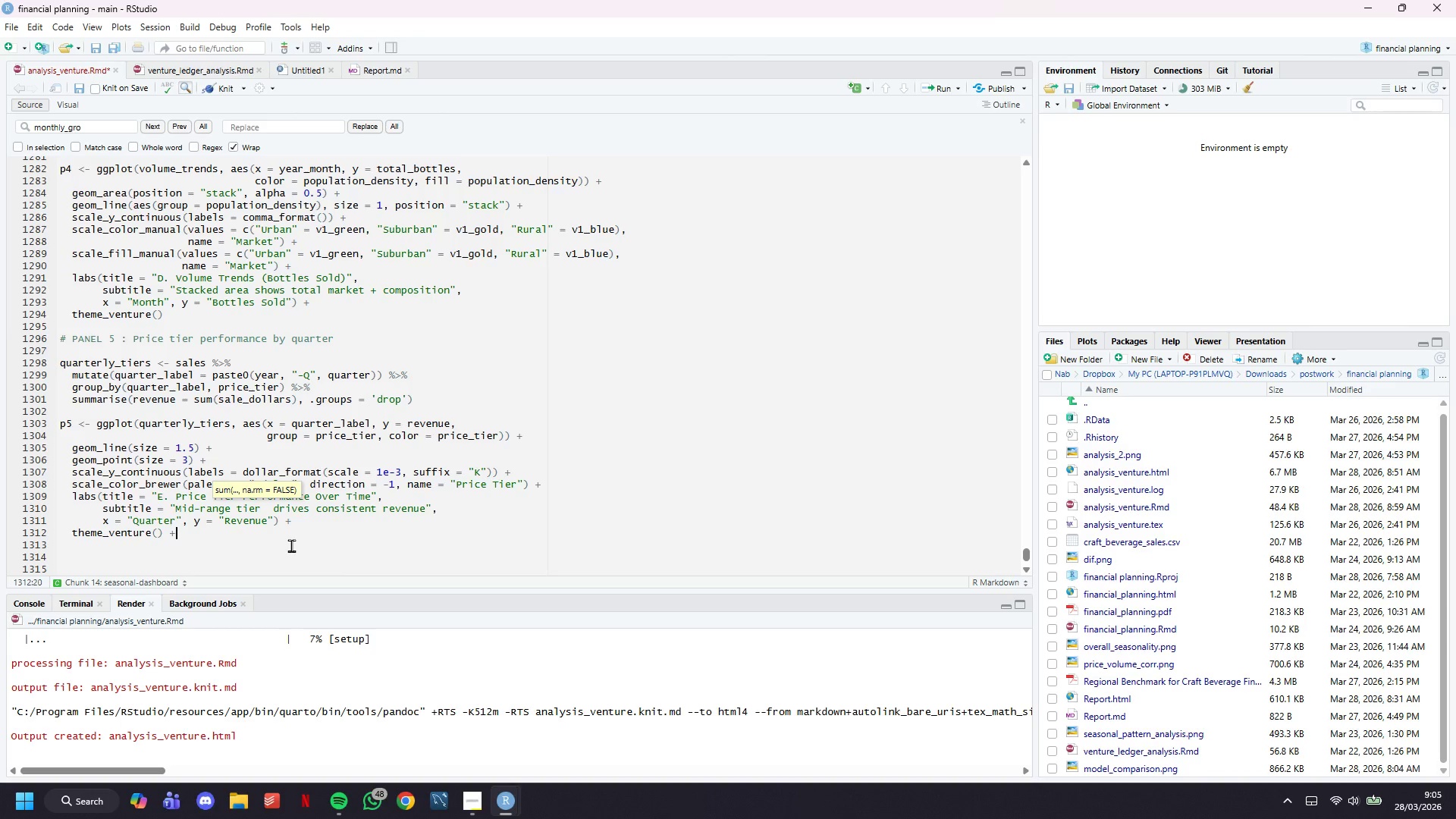 
key(Shift+Equal)
 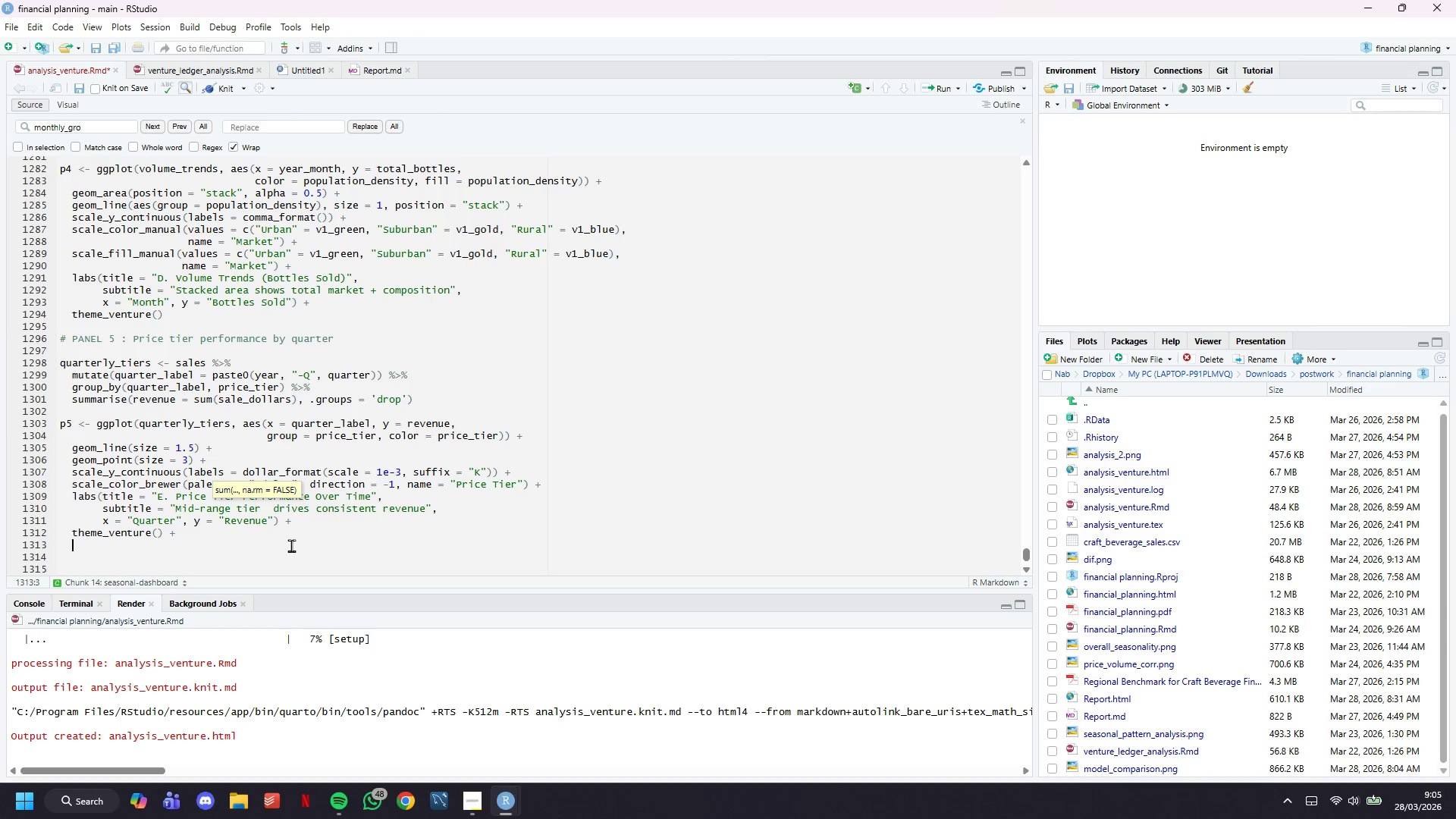 
key(Enter)
 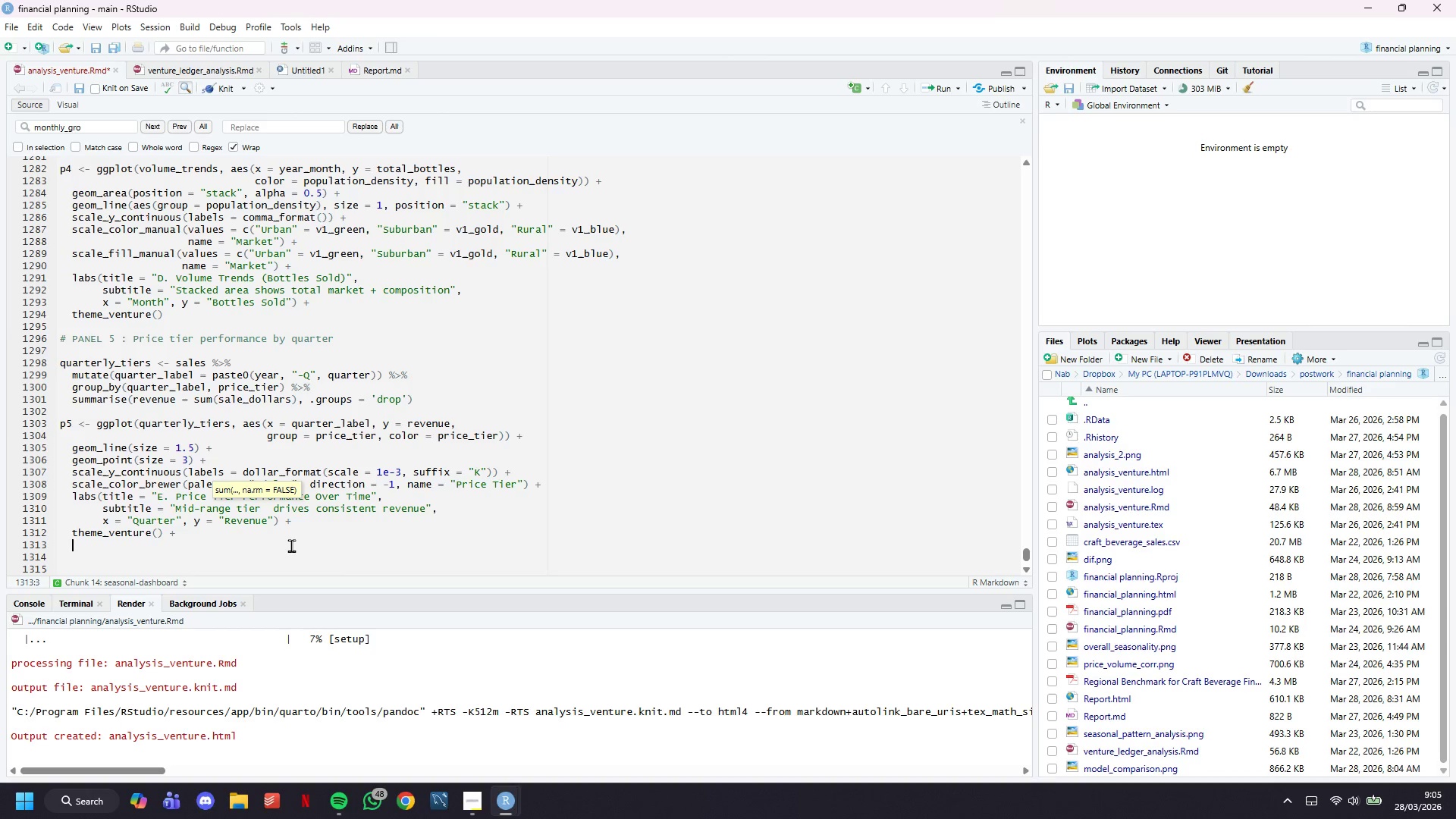 
type(theme(axis.text.x = element_text(angle = 45, hjust = 1)
 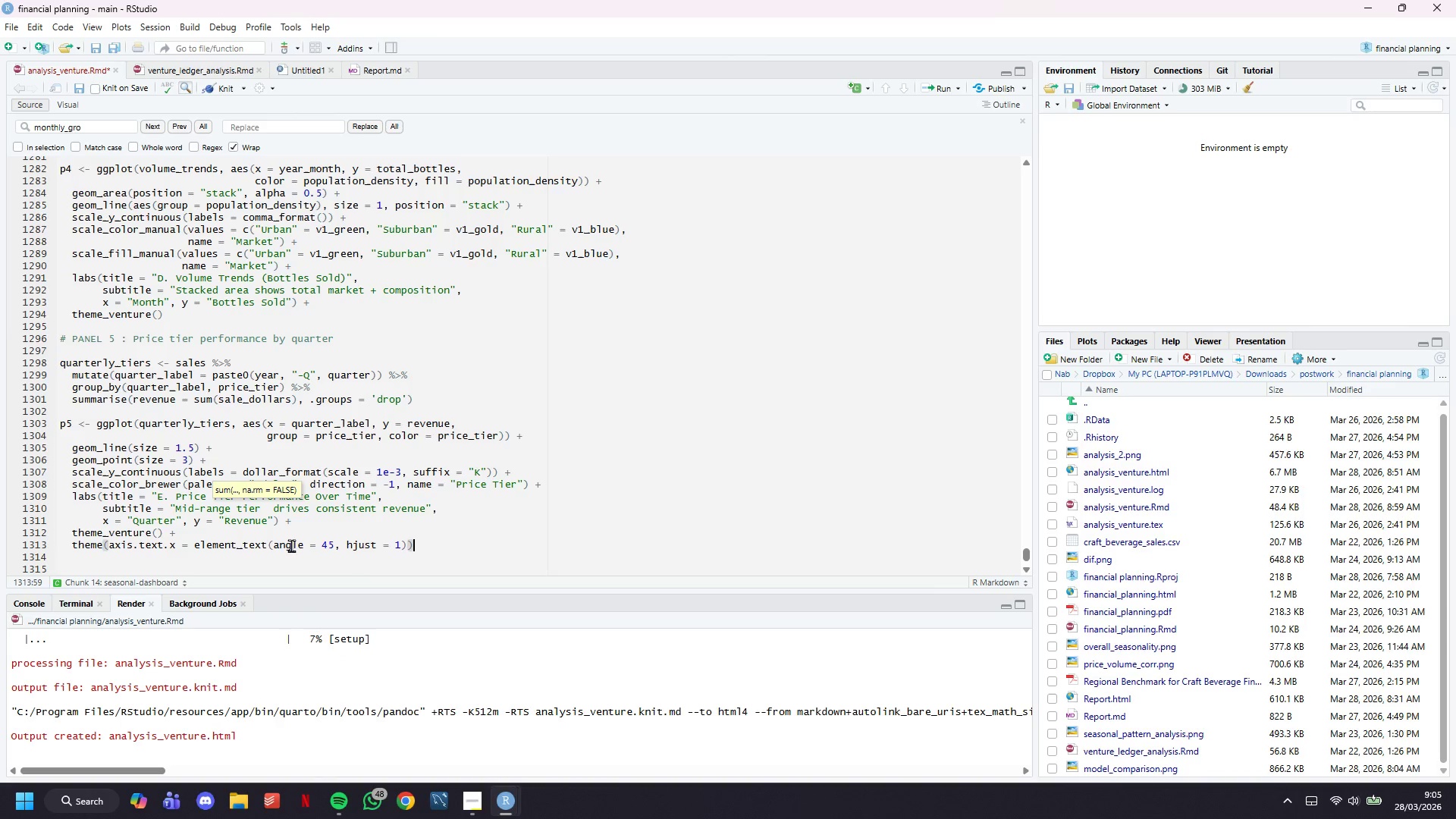 
 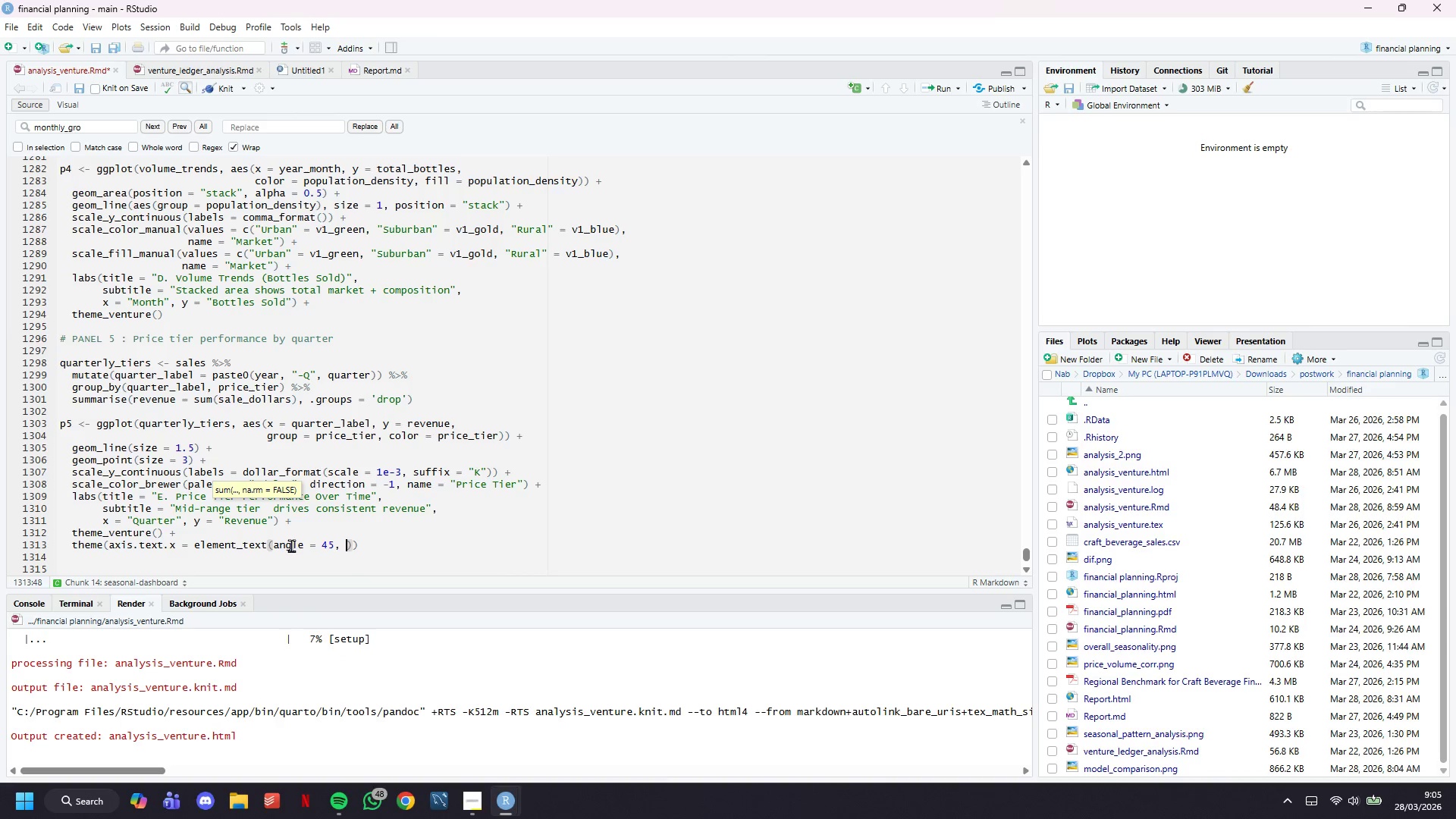 
key(ArrowRight)
 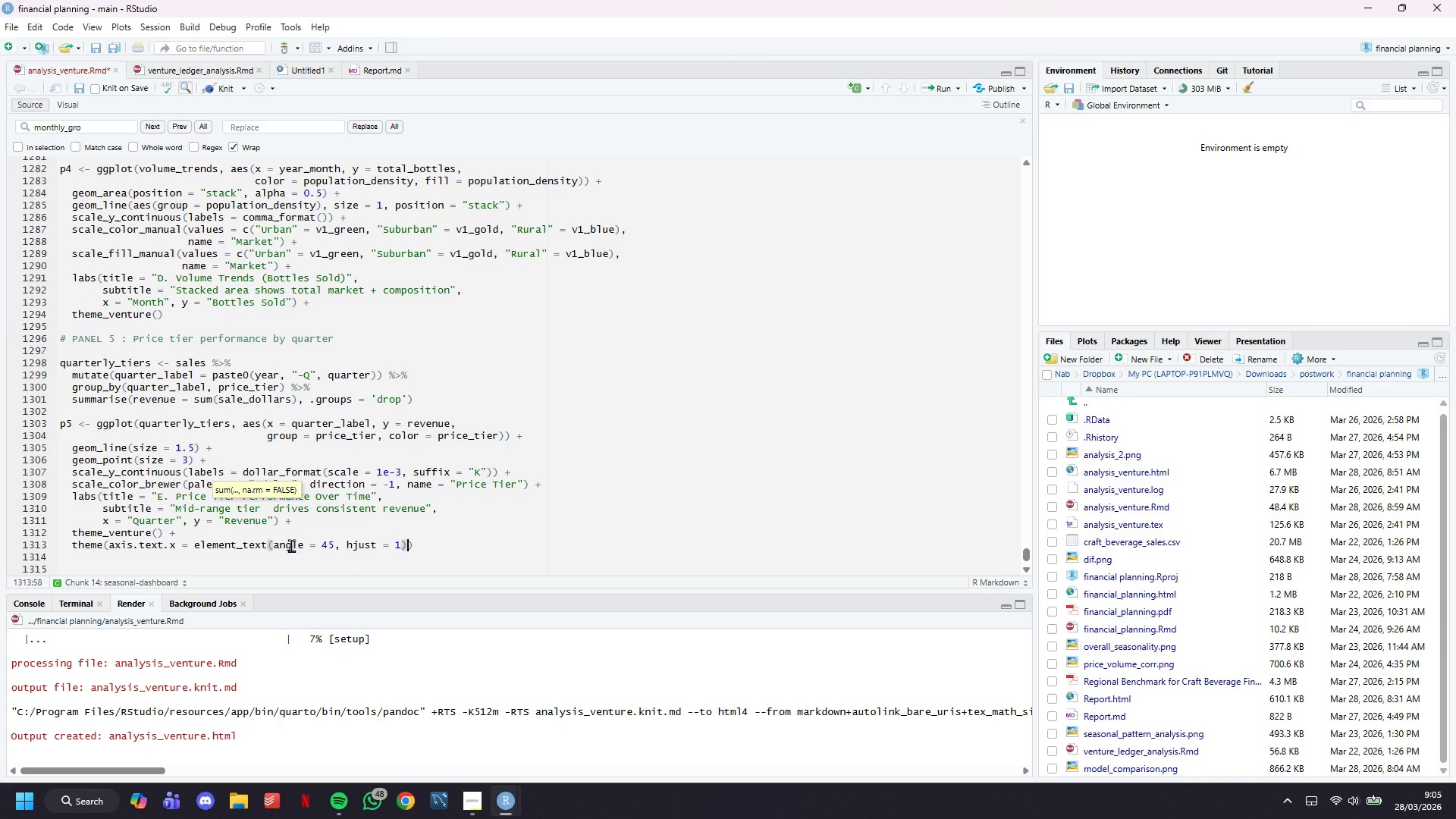 
key(ArrowRight)
 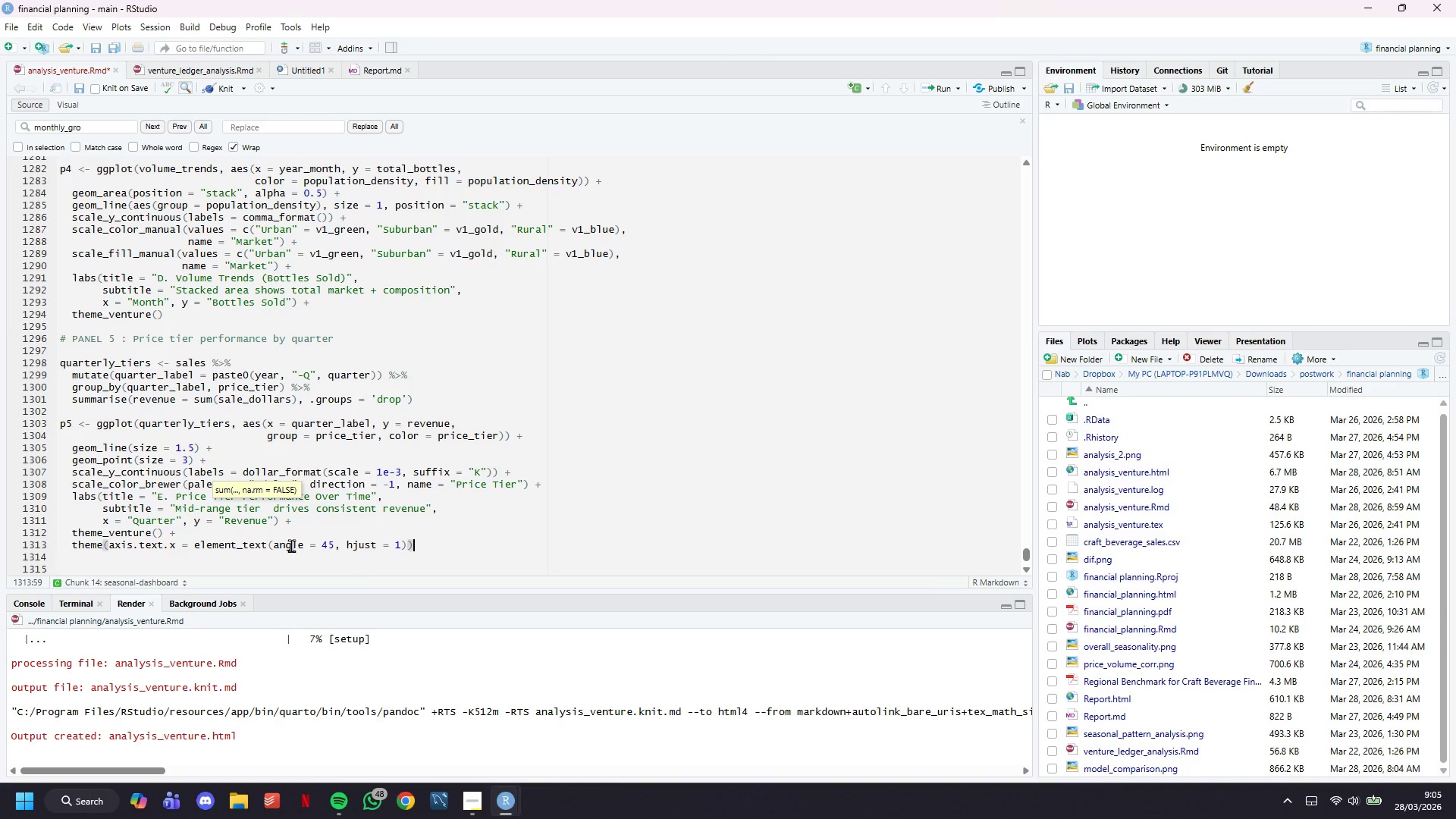 
key(Enter)
 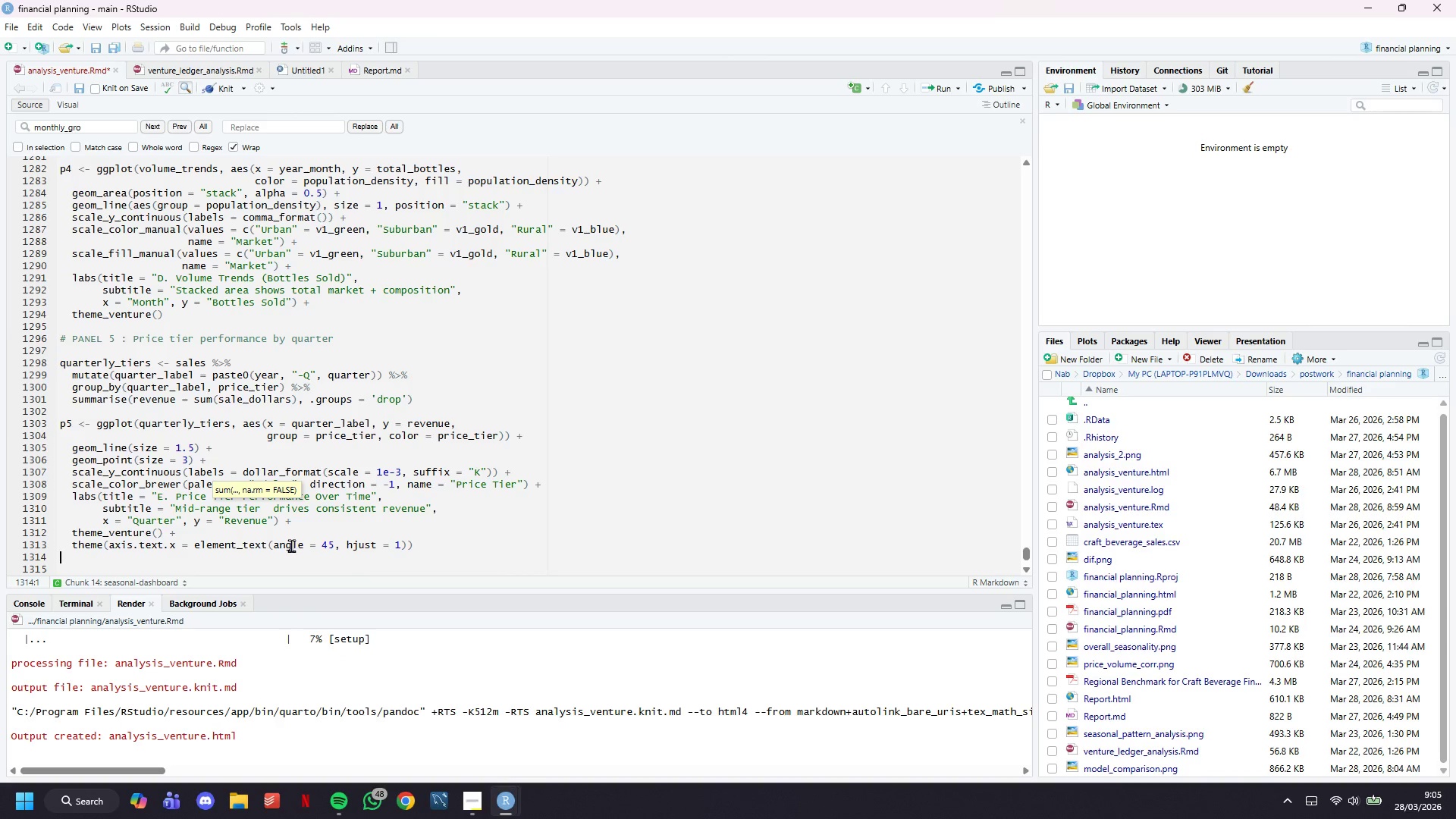 
key(Enter)
 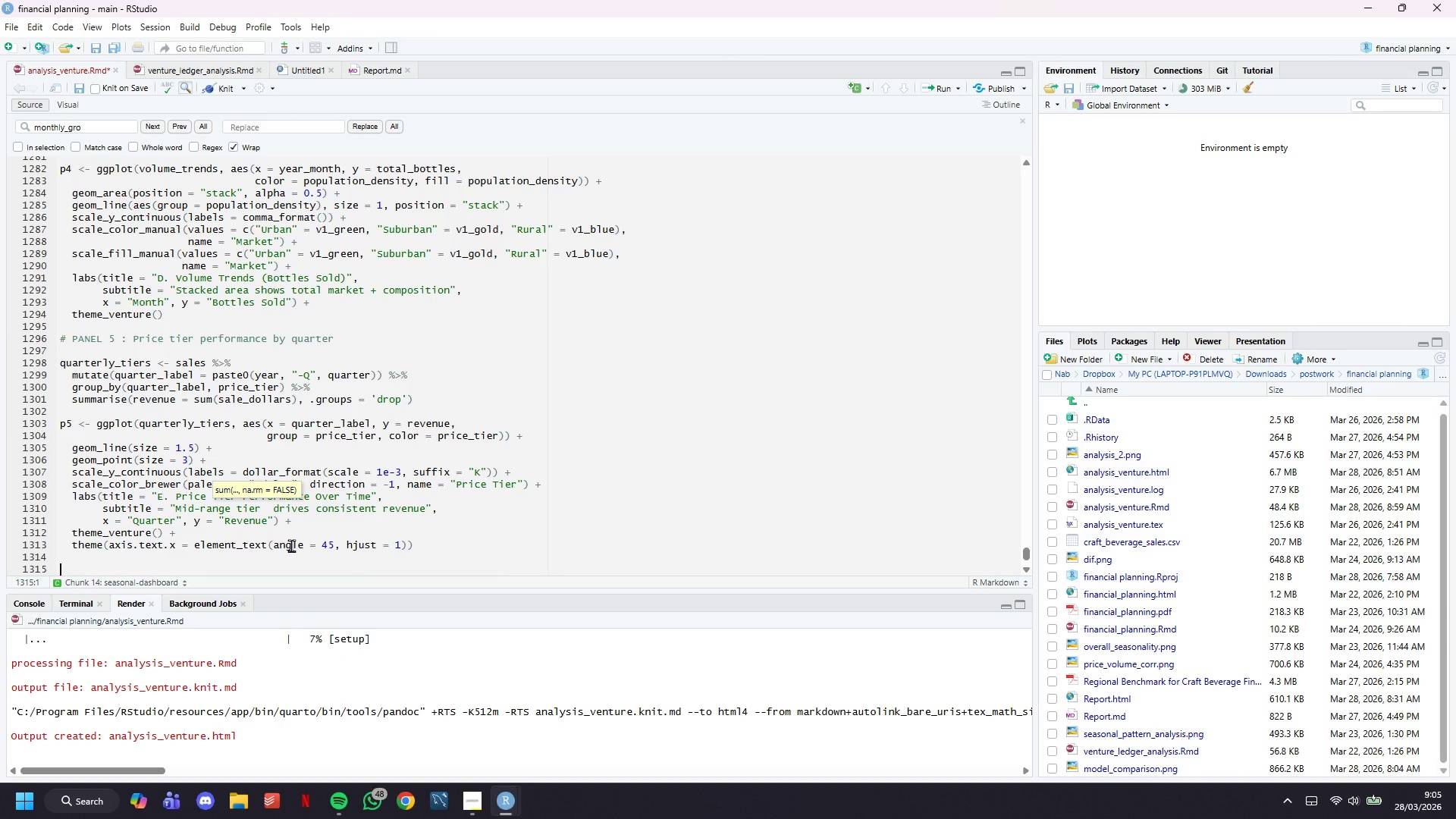 
key(Control+S)
 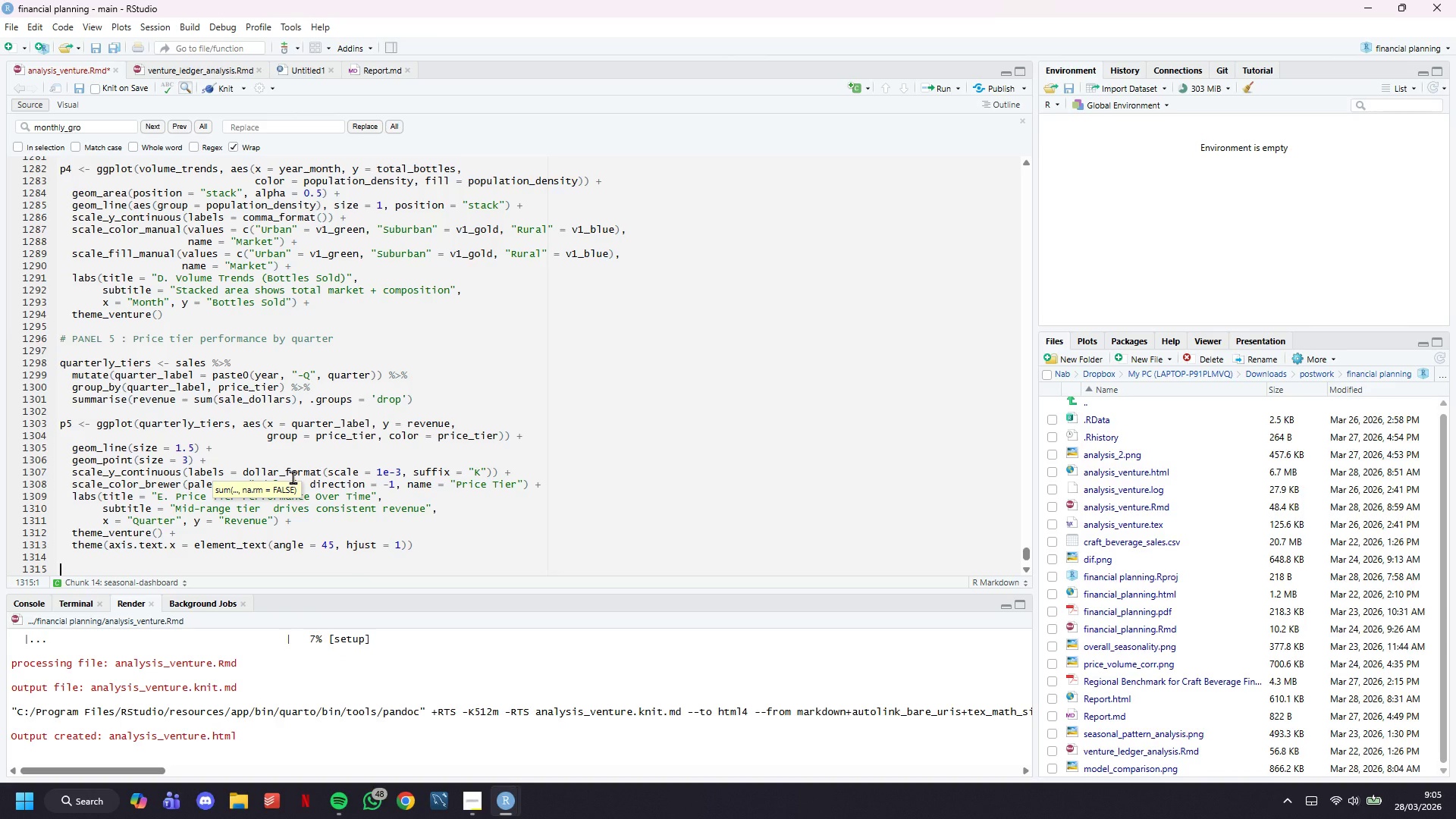 
scroll: coordinate [284, 436], scroll_direction: down, amount: 7.0
 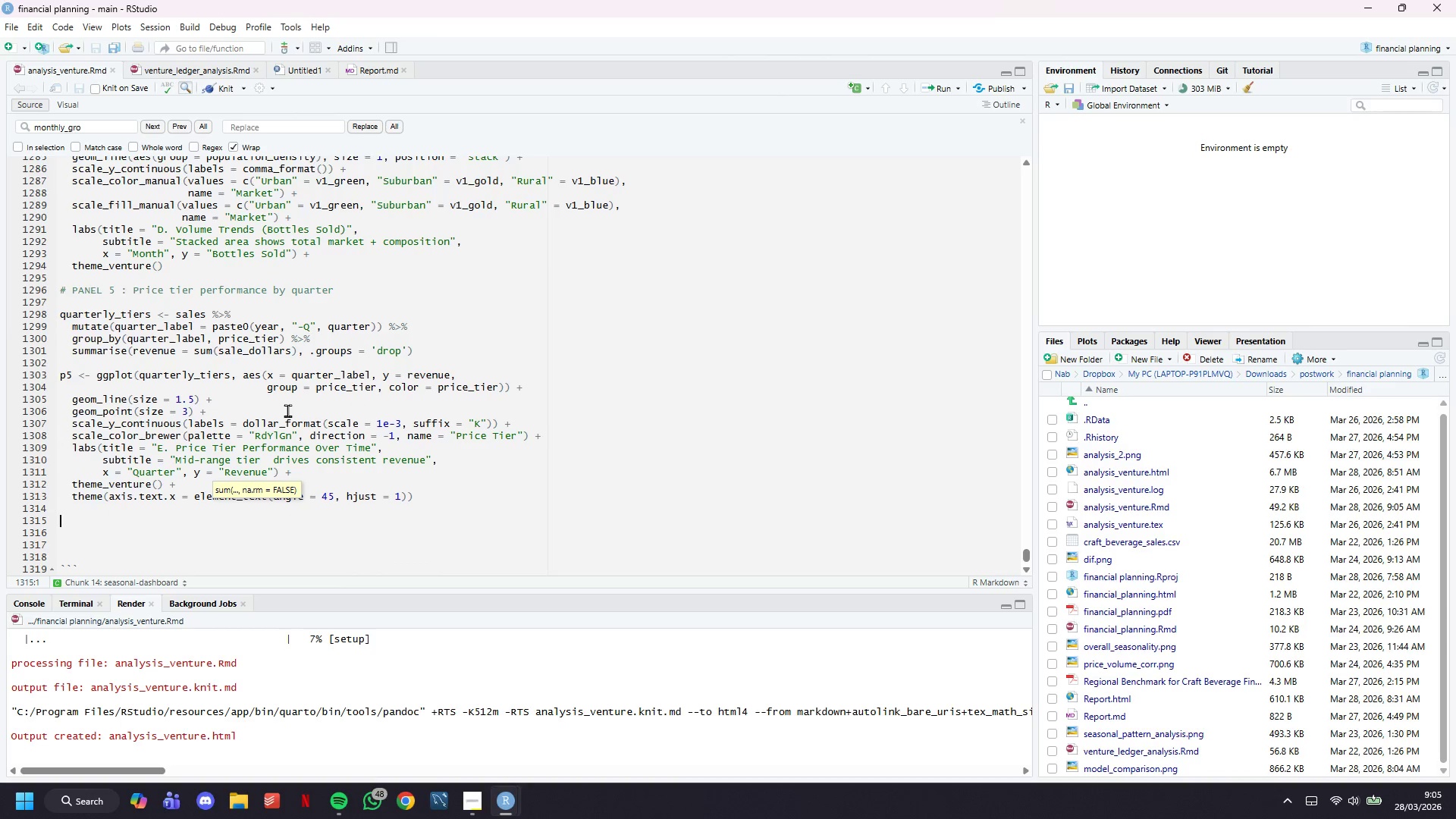 
wait(12.71)
 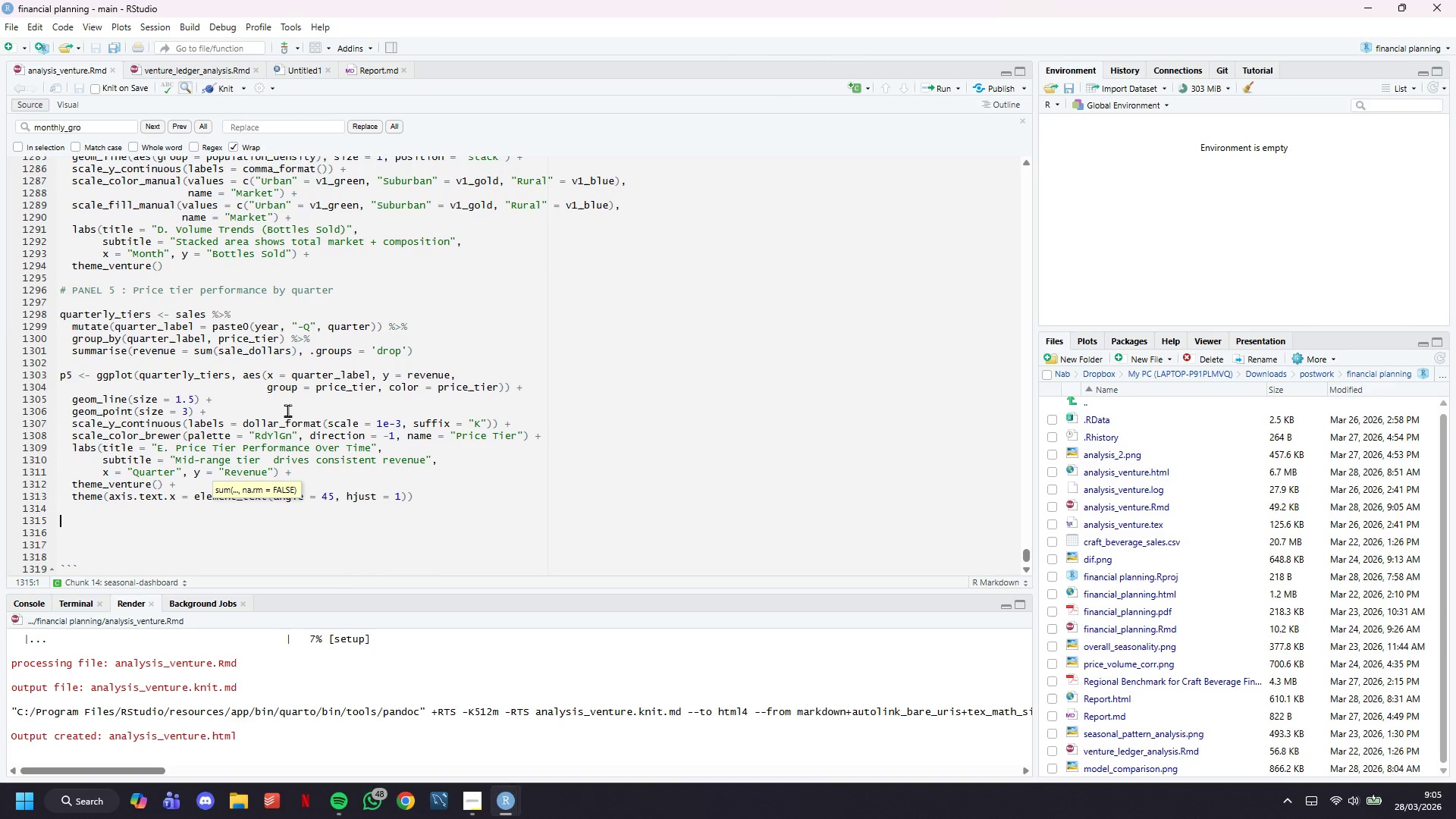 
type(# PANEL 5)
key(Backspace)
type(6 : County performance scorecard (top performers)
 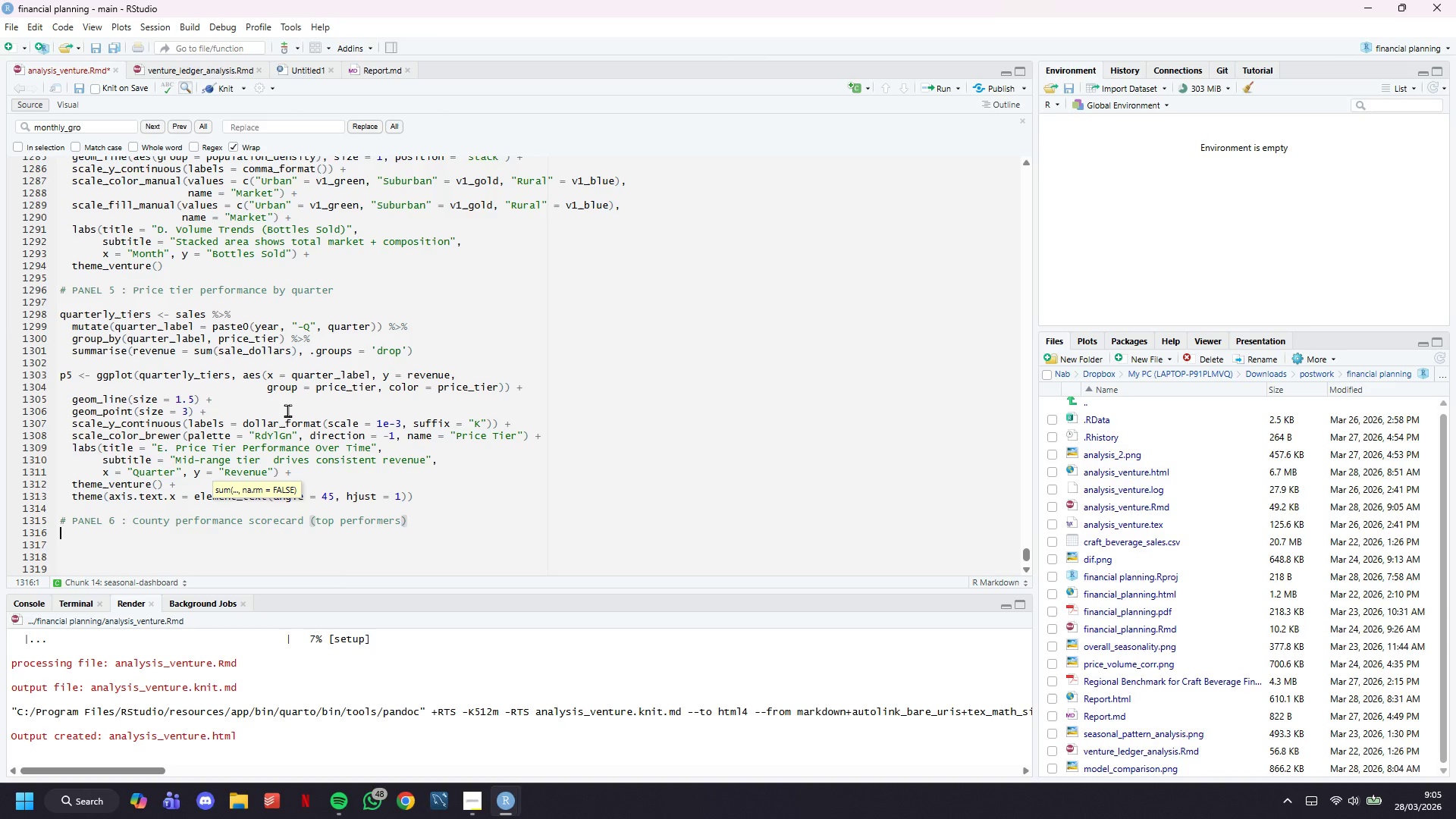 
 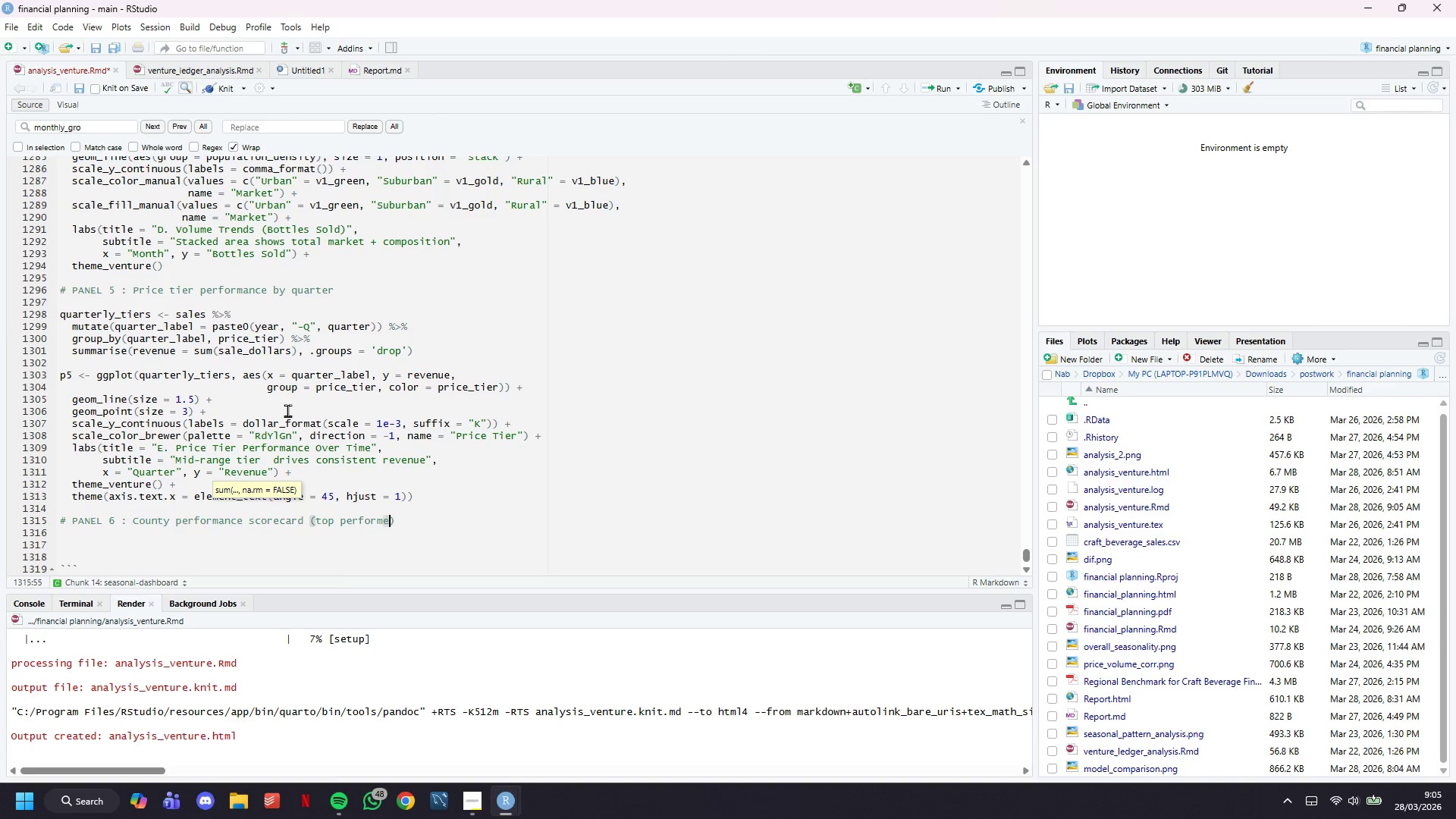 
key(ArrowRight)
 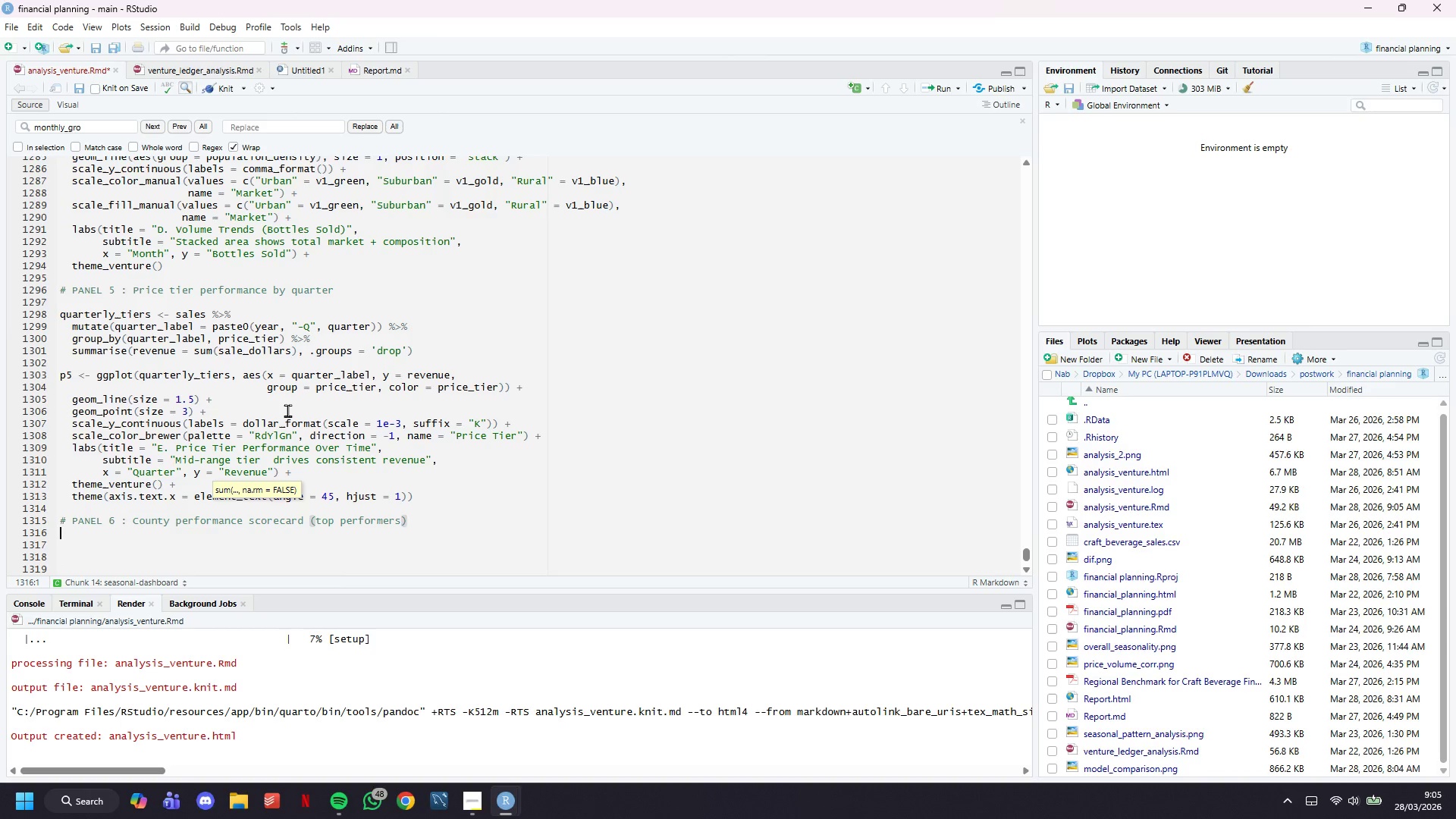 
key(Enter)
 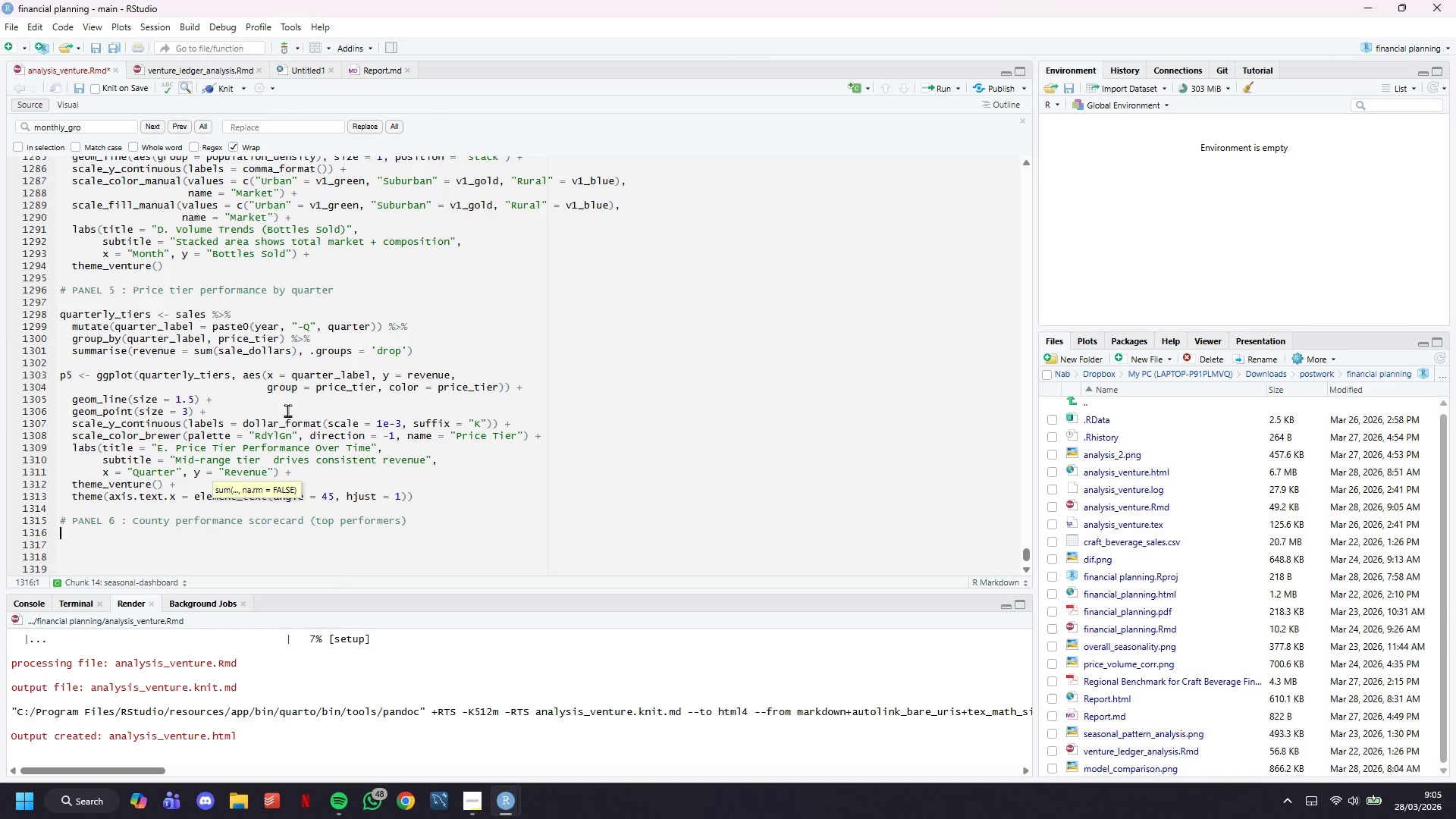 
key(Enter)
 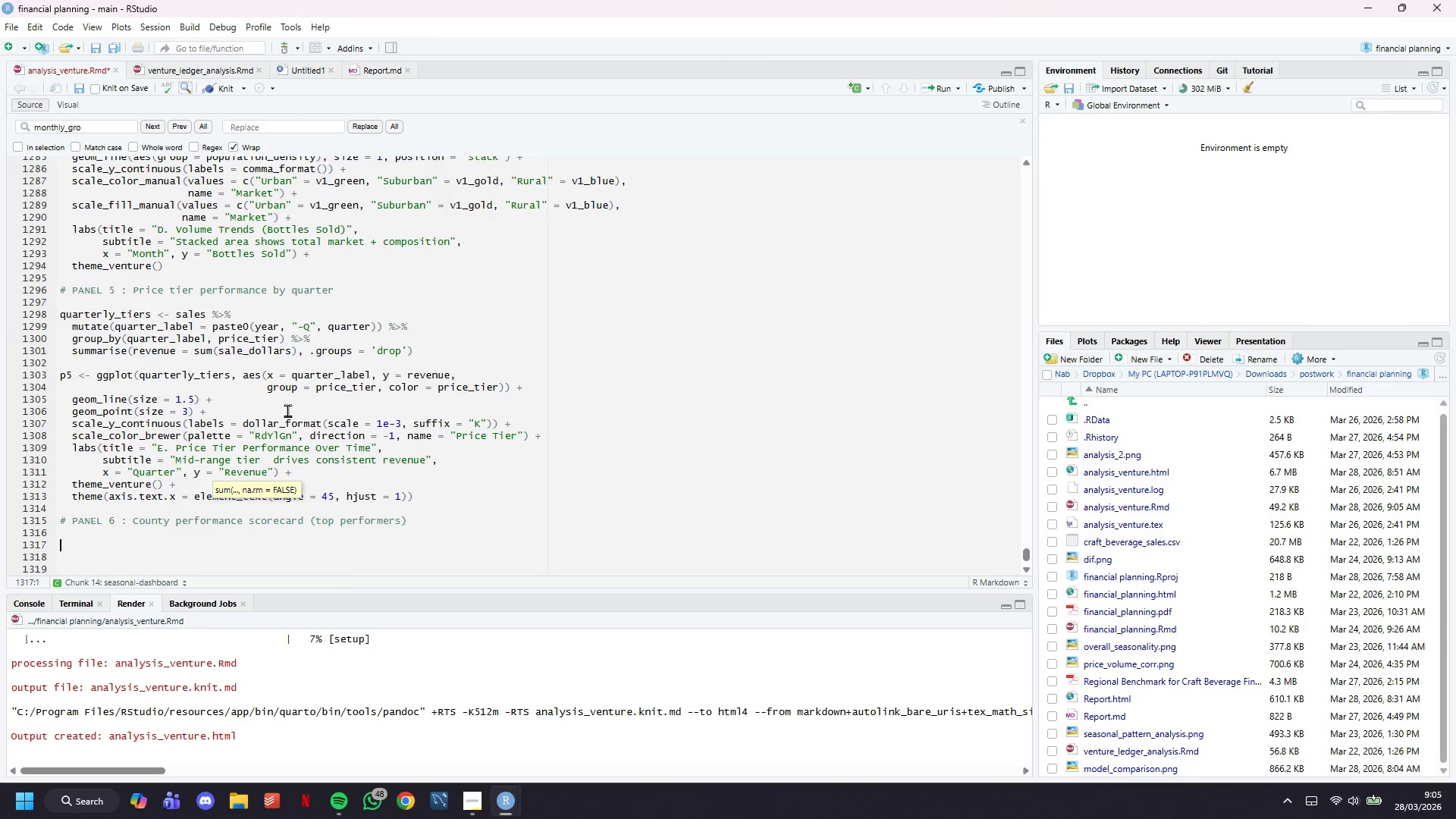 
wait(8.25)
 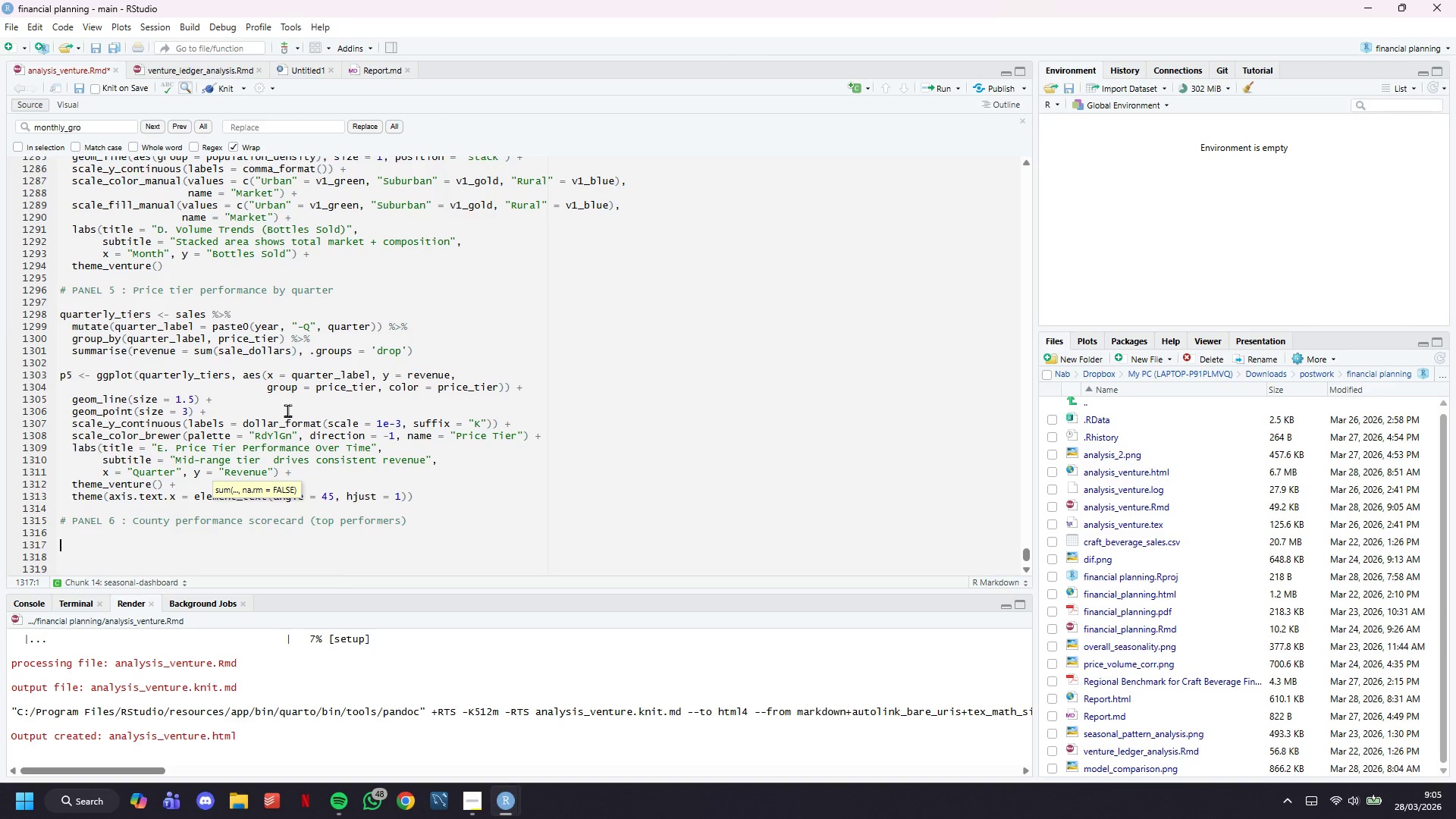 
type(county_scorecard <- sales %>%)
 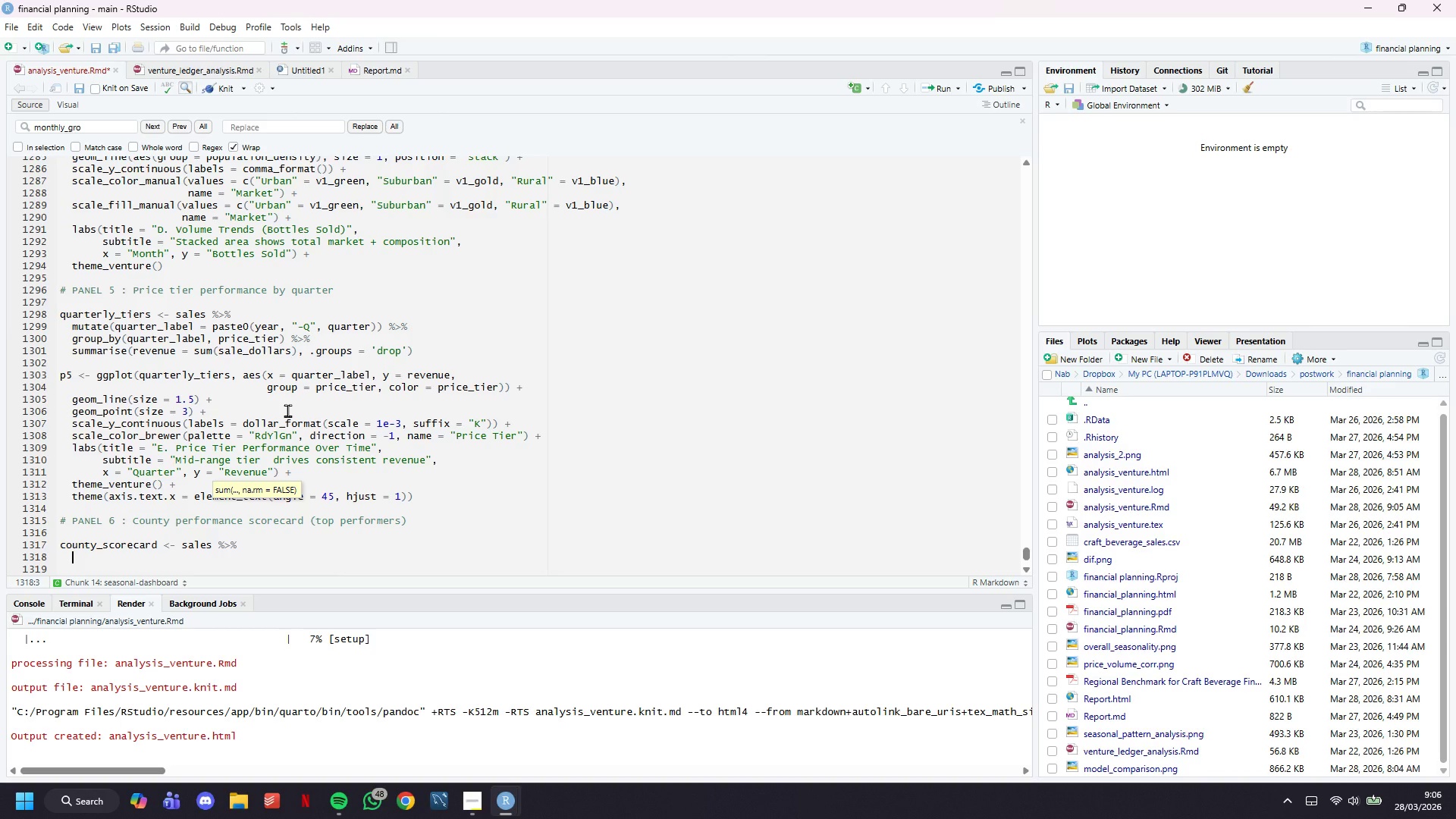 
 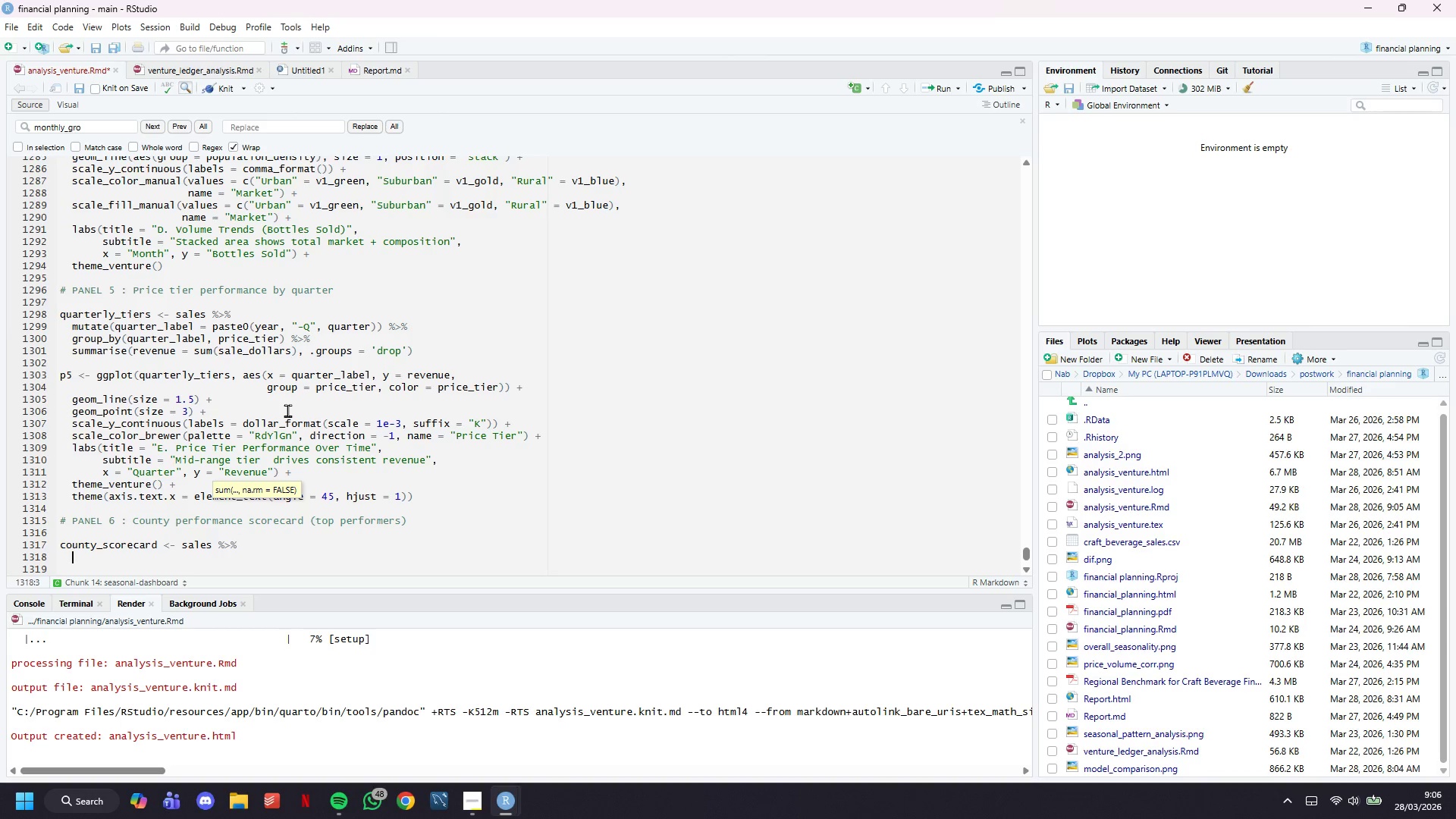 
key(Enter)
 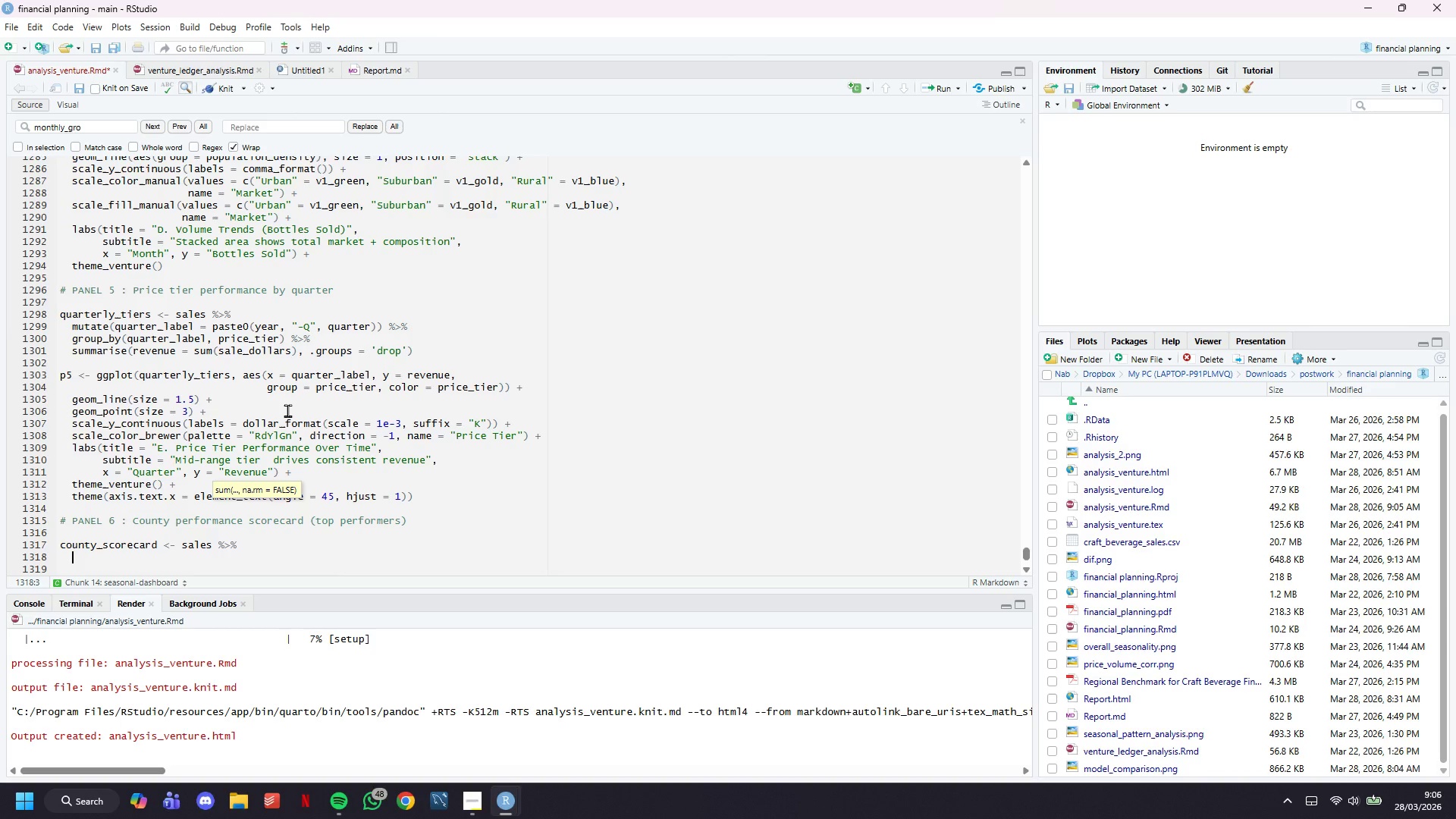 
type(group_by(county, population_density)
 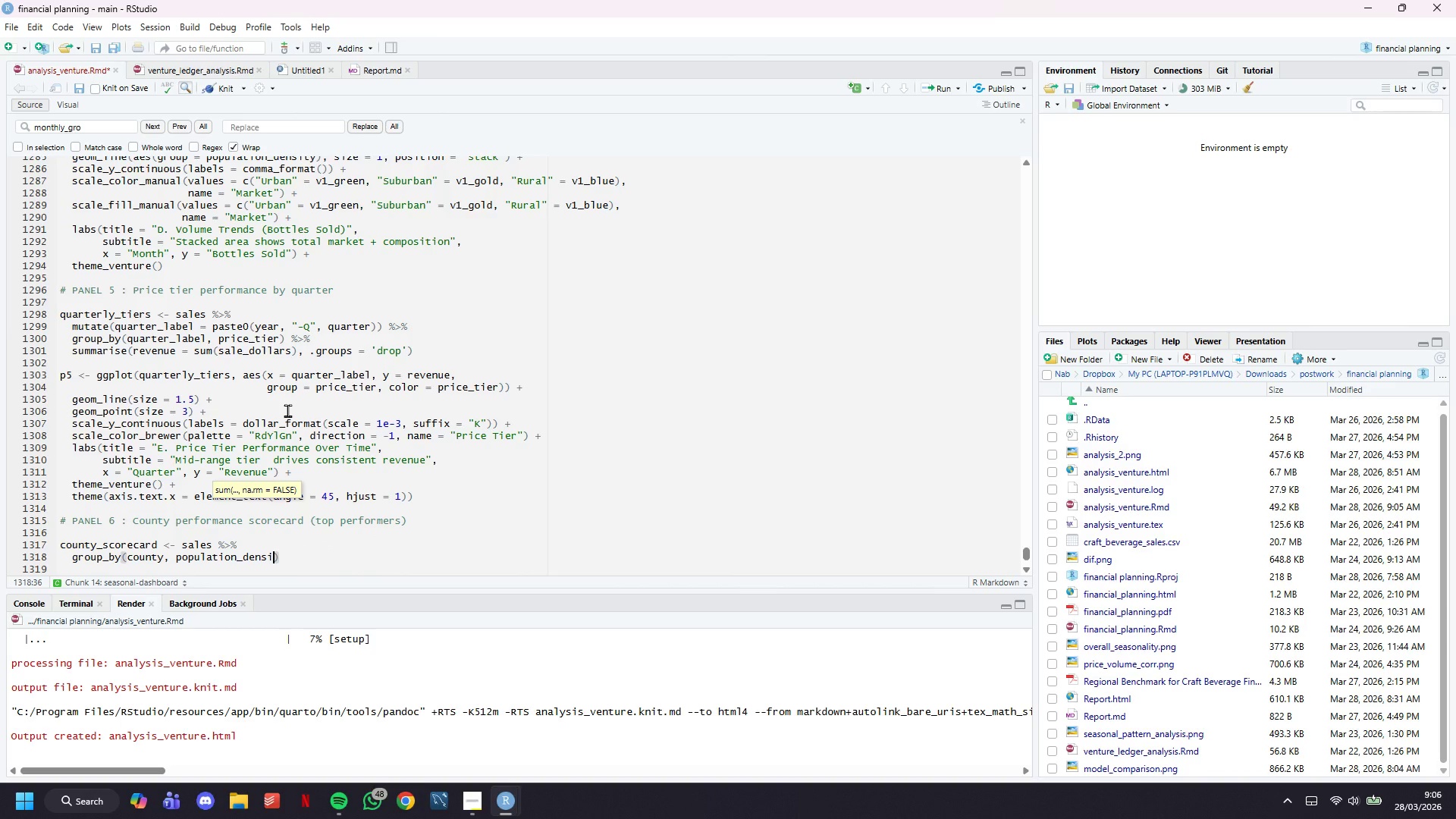 
key(ArrowRight)
 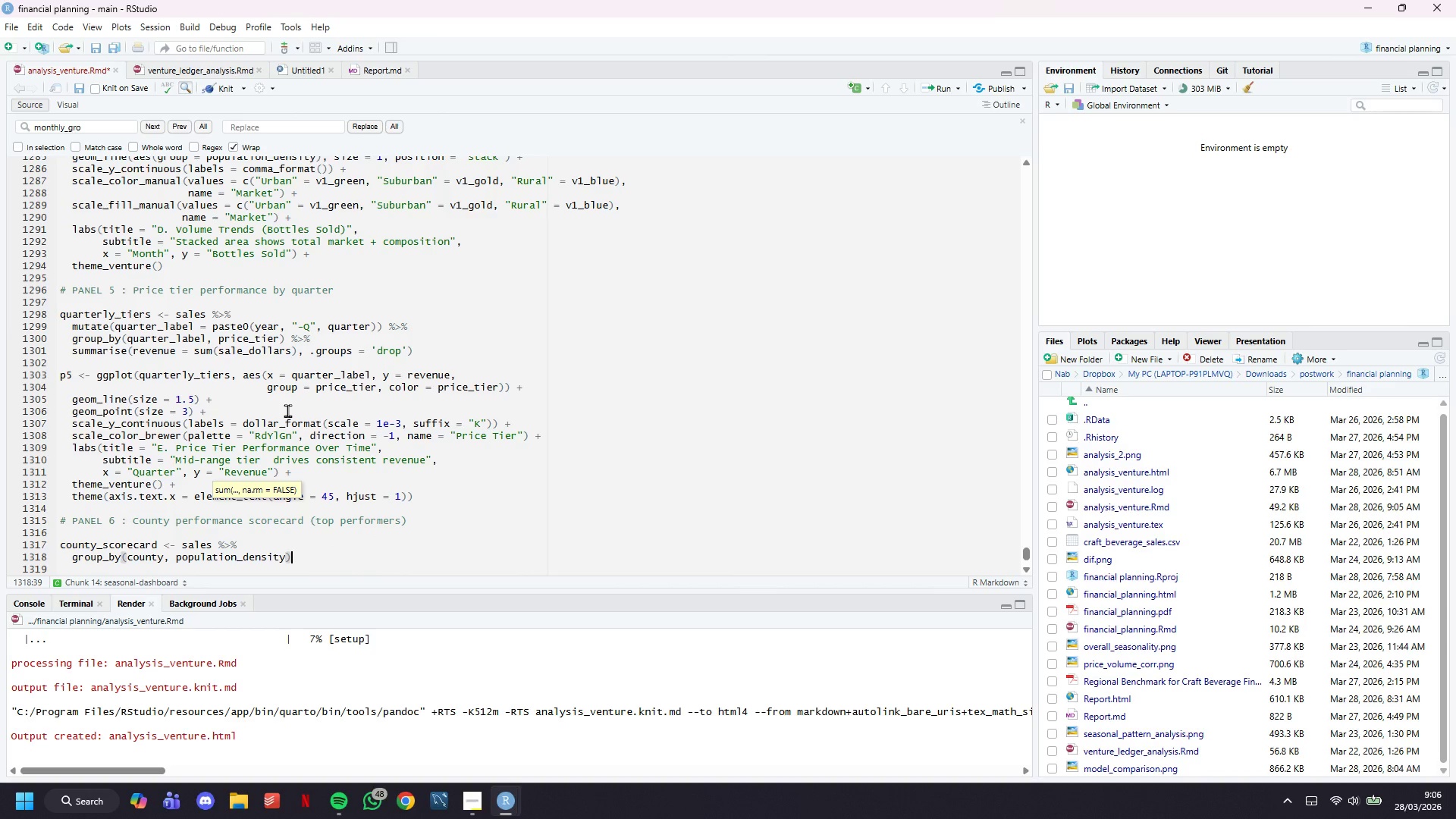 
key(Space)
 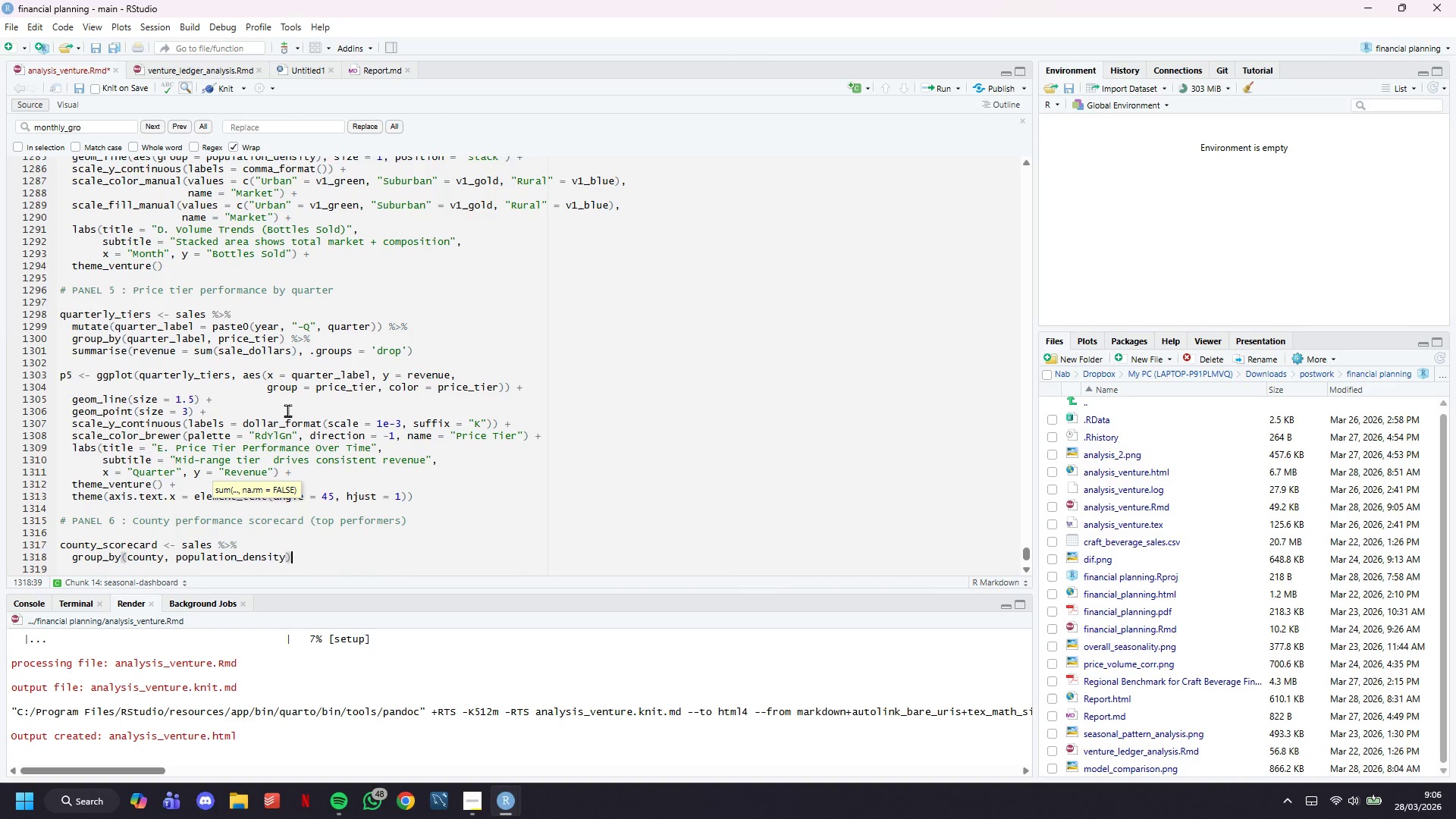 
key(Shift+5)
 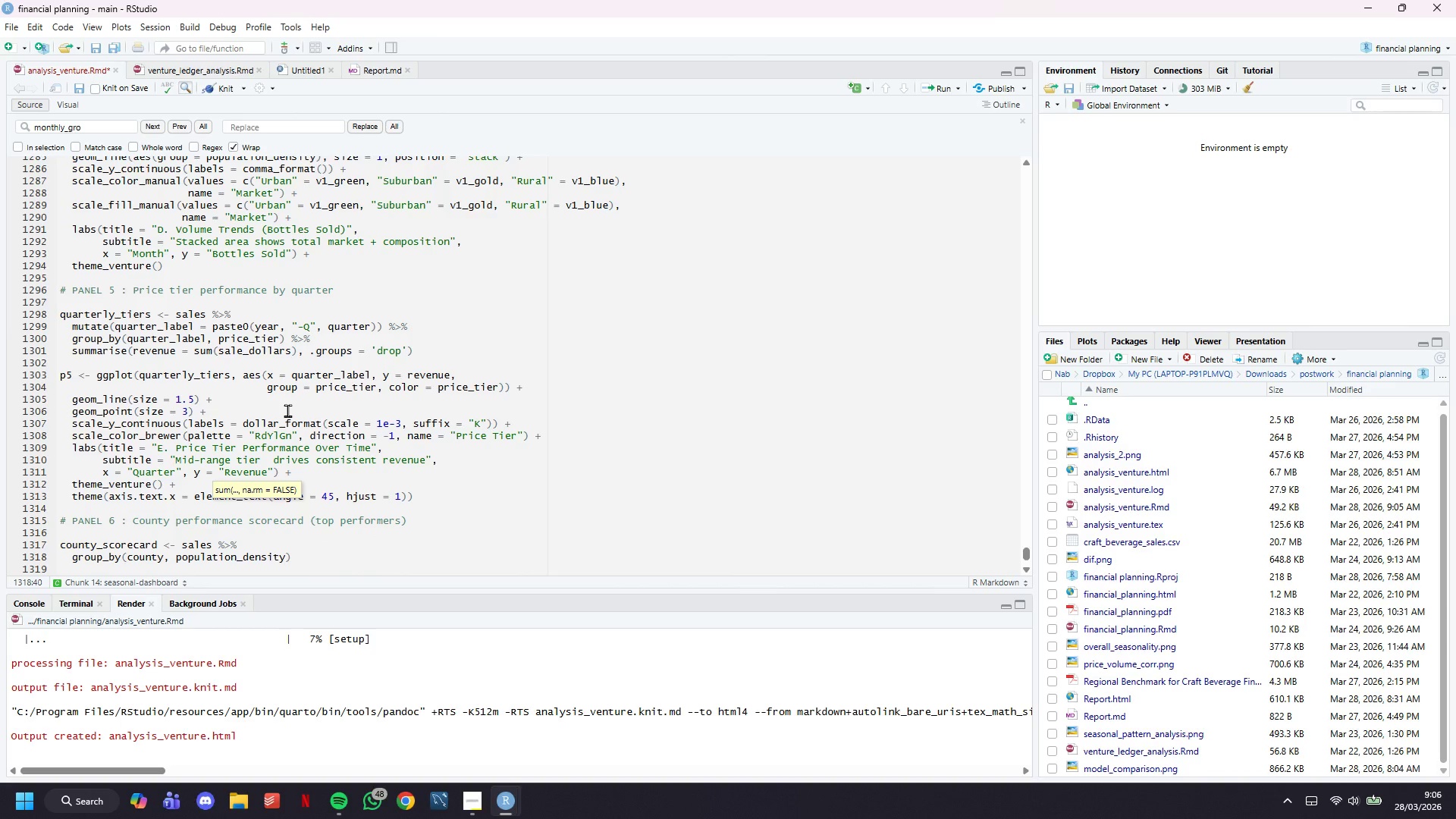 
key(Shift+Period)
 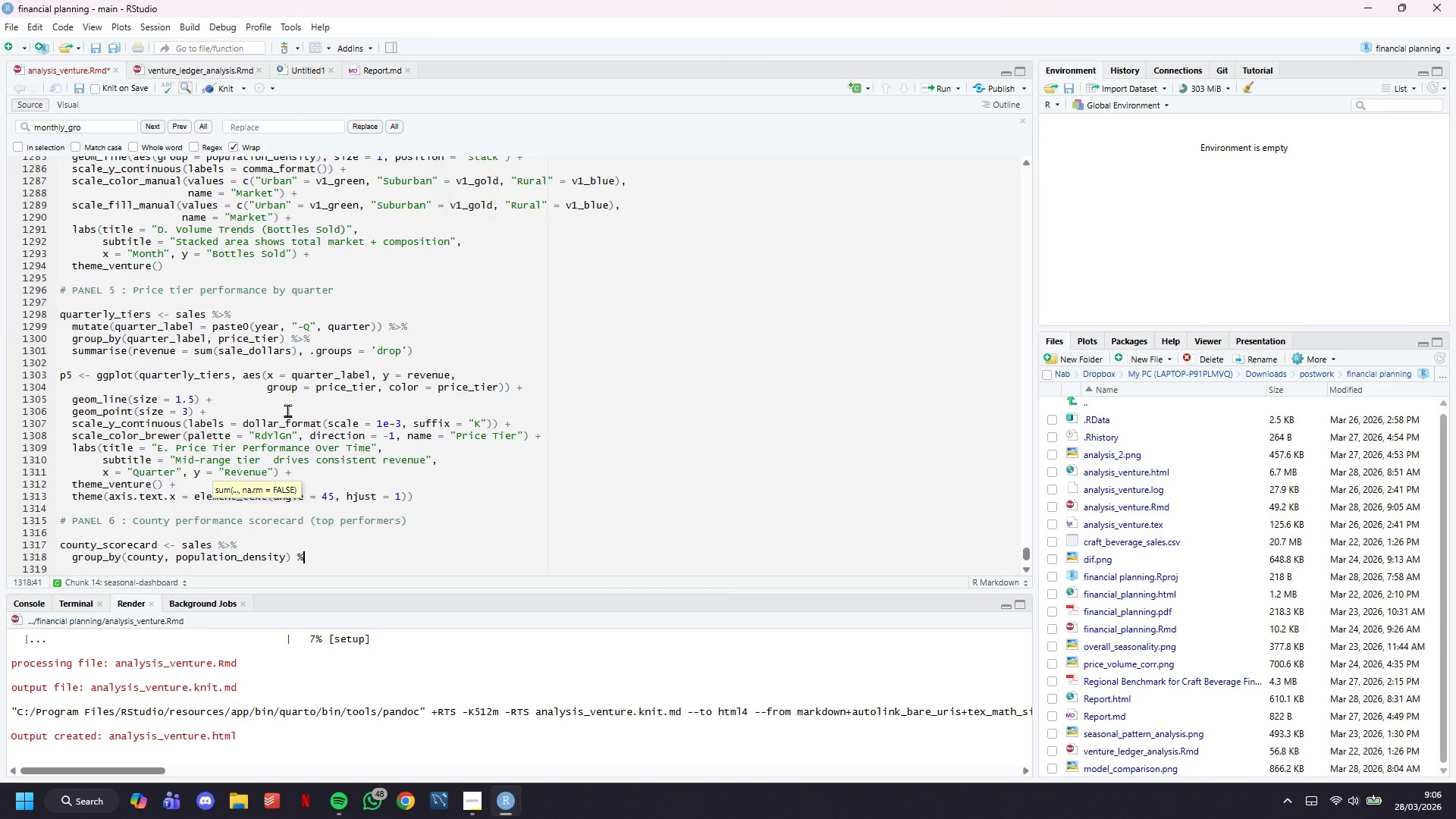 
key(Shift+5)
 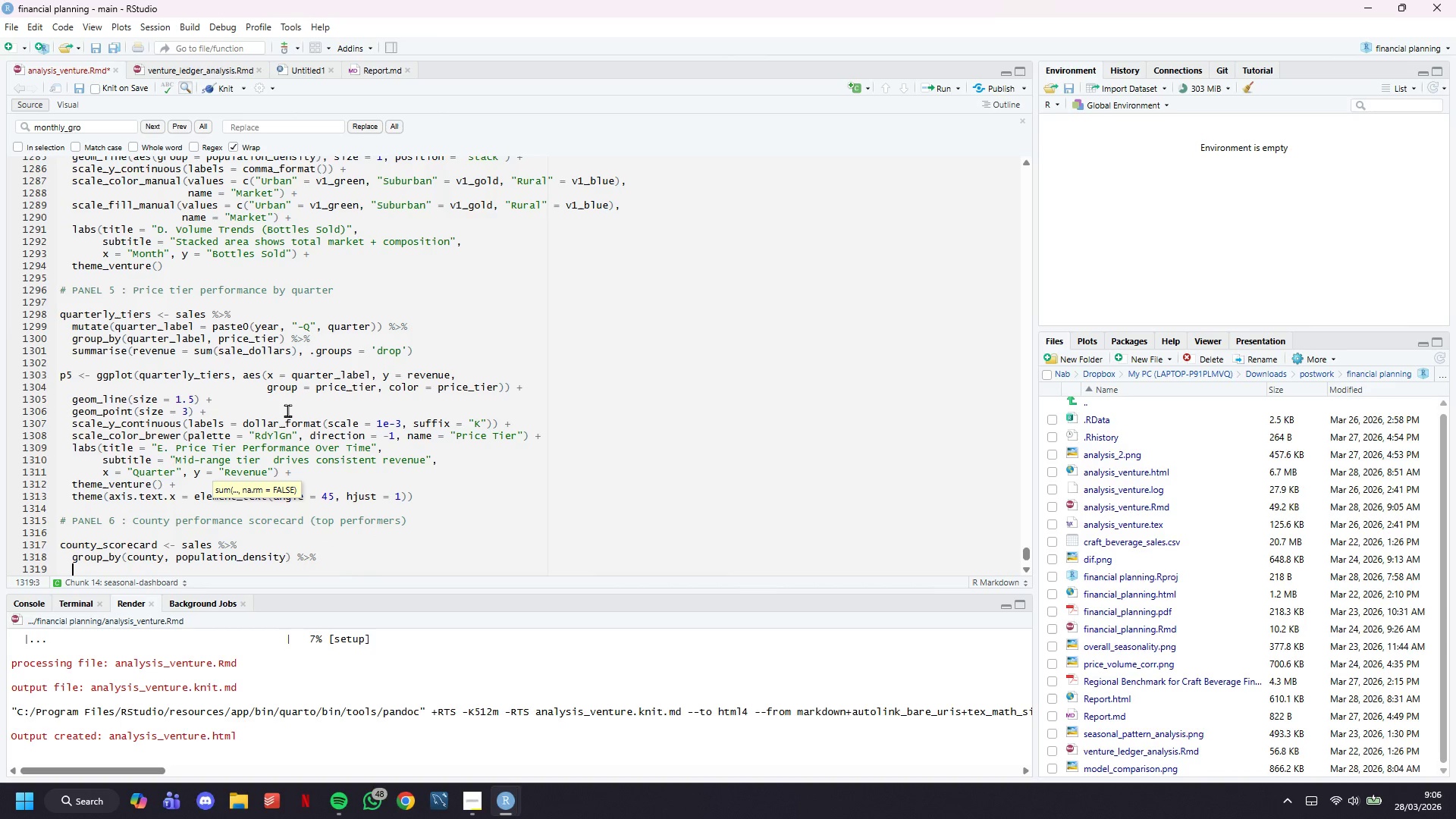 
key(Enter)
 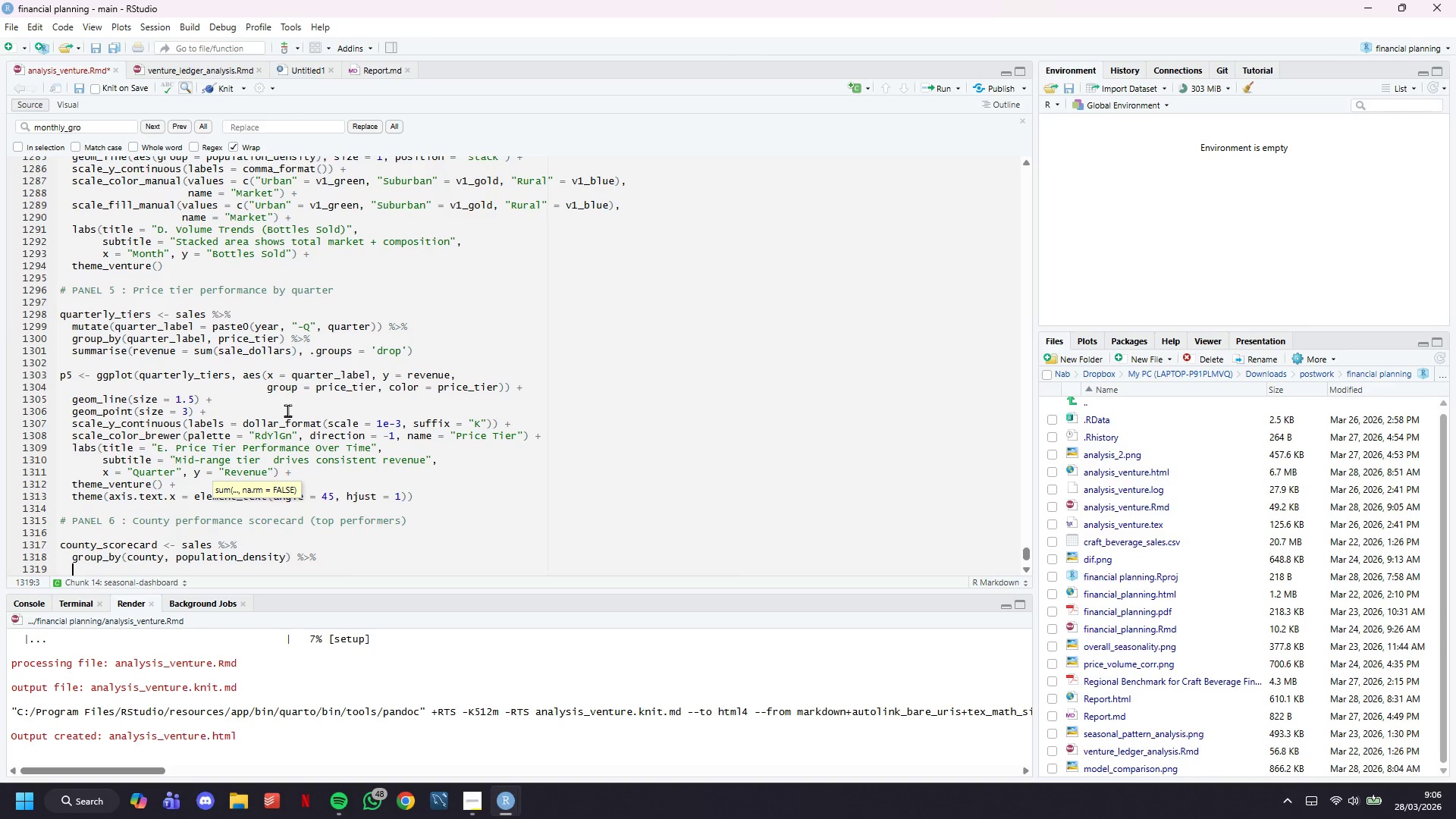 
type(summai)
key(Backspace)
type(rise()
 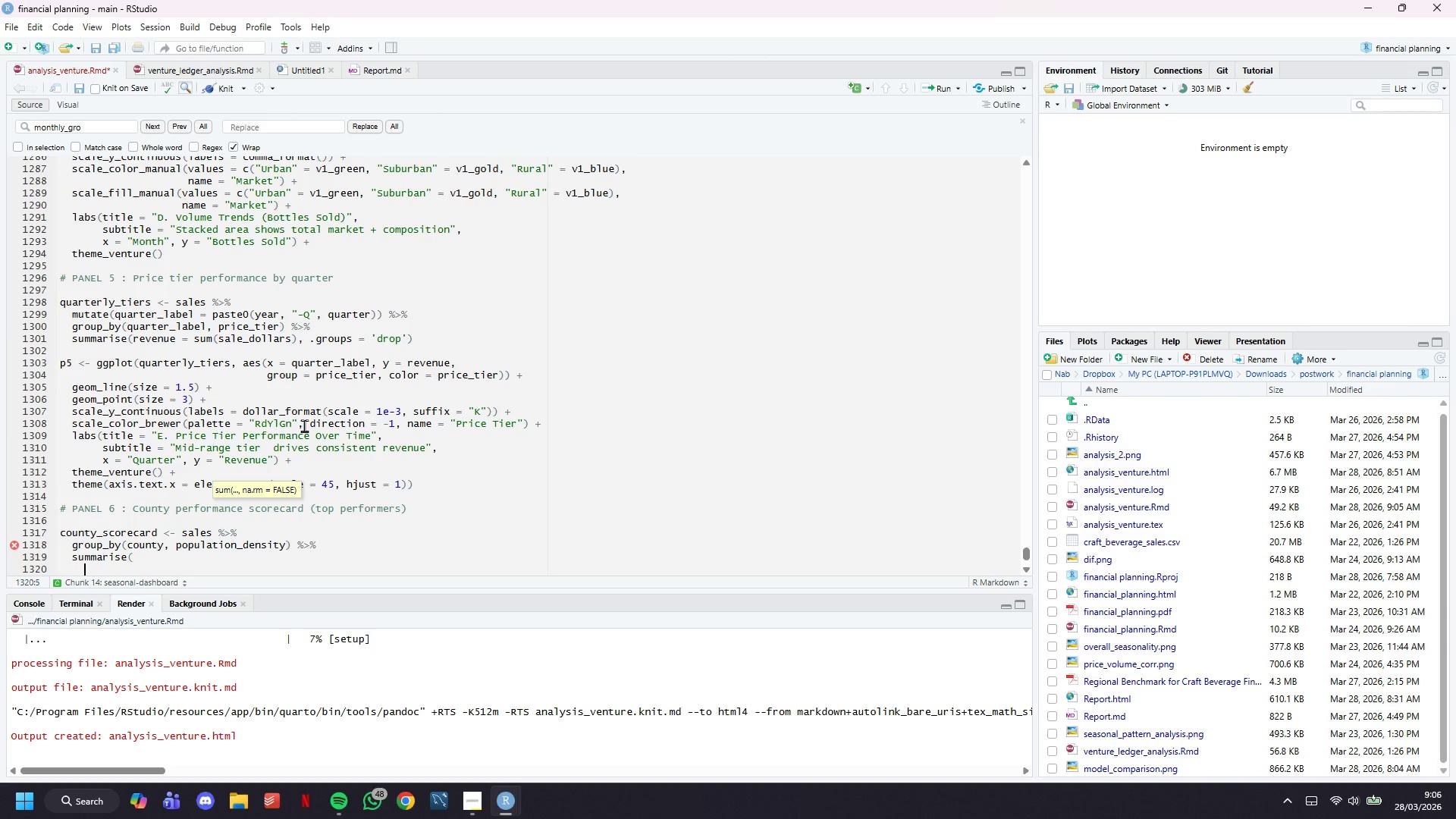 
 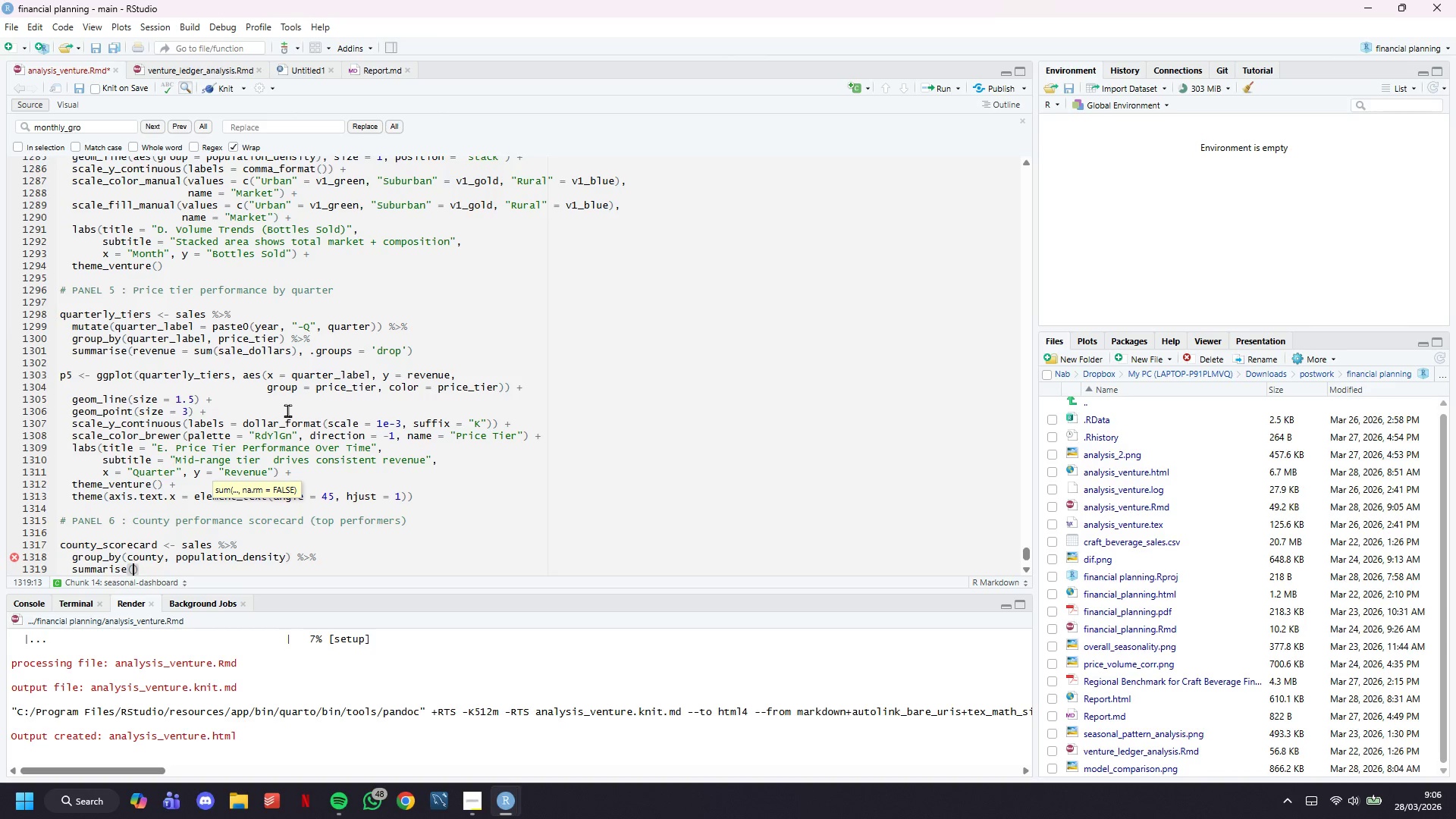 
key(Enter)
 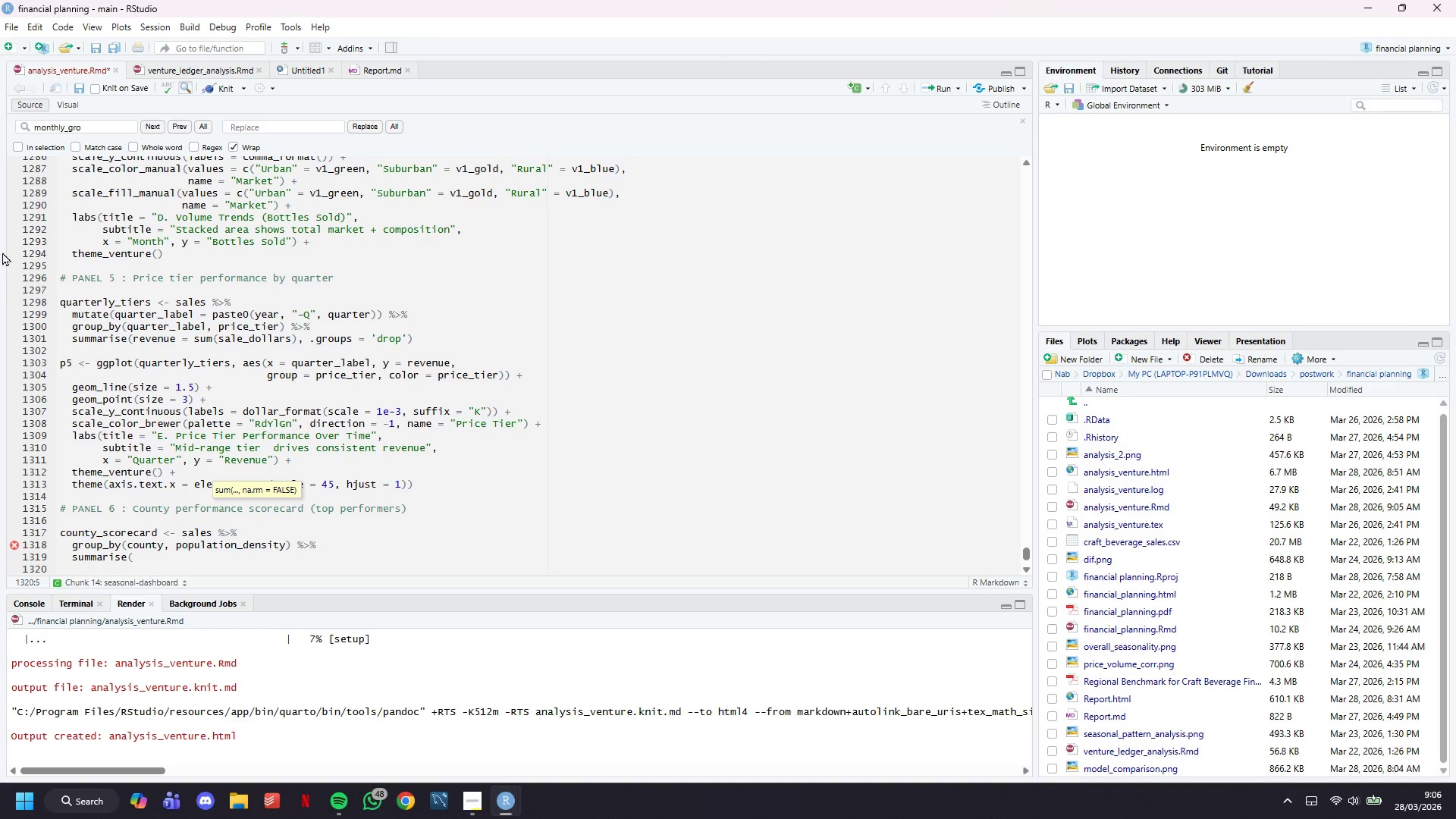 
scroll: coordinate [473, 377], scroll_direction: down, amount: 6.0
 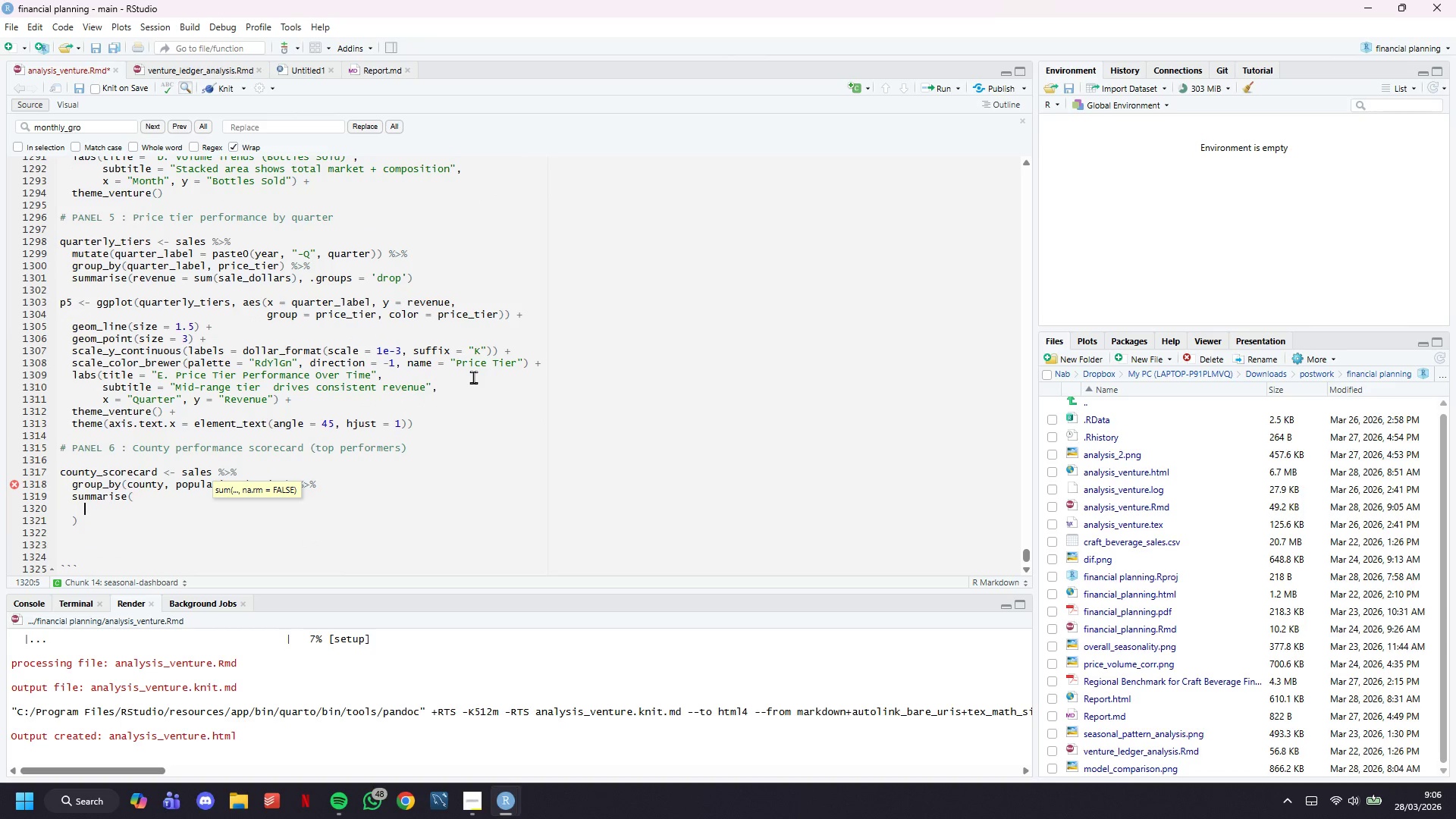 
type(total_revenue = sum(sale_dollars)
 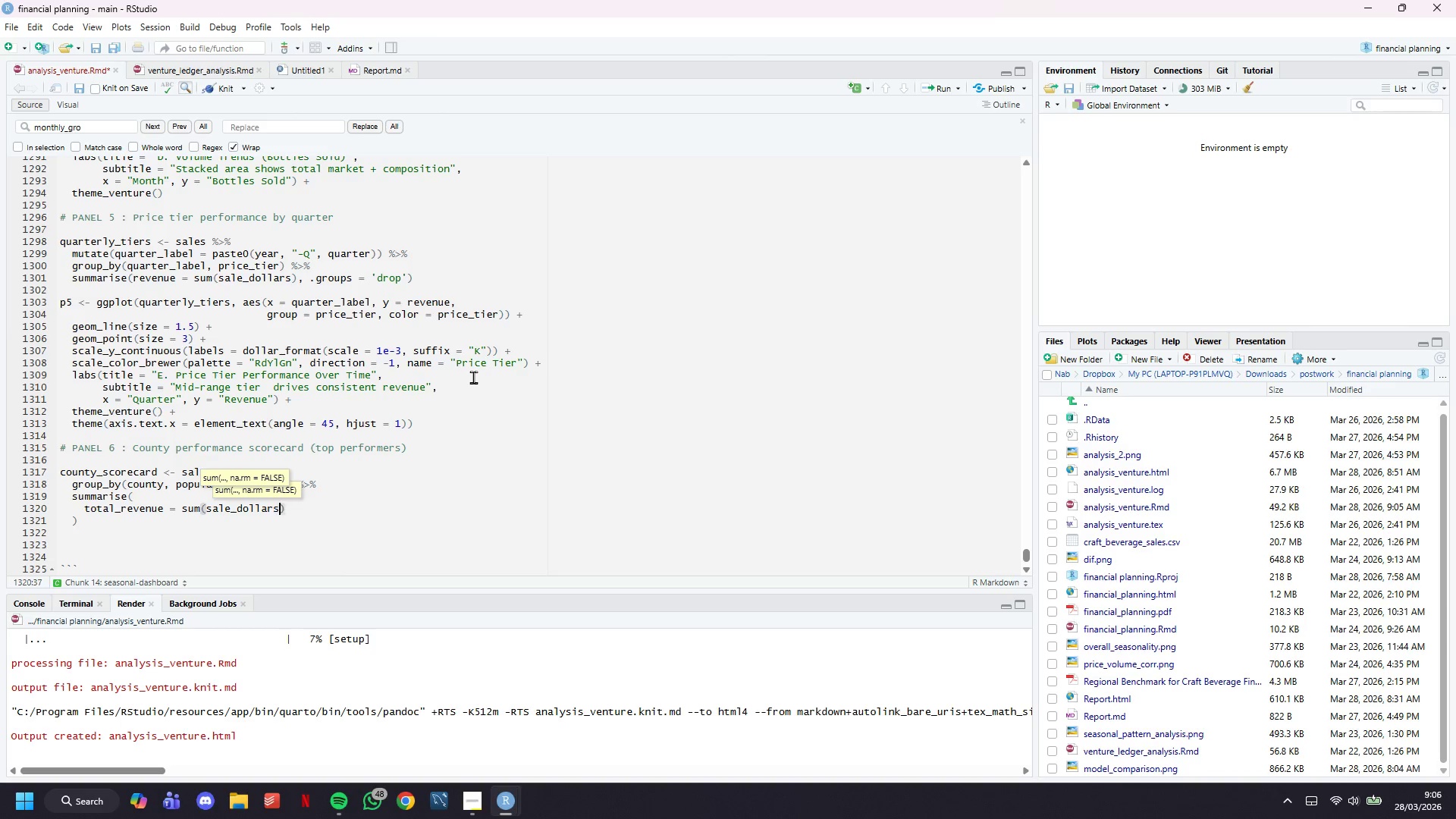 
key(ArrowRight)
 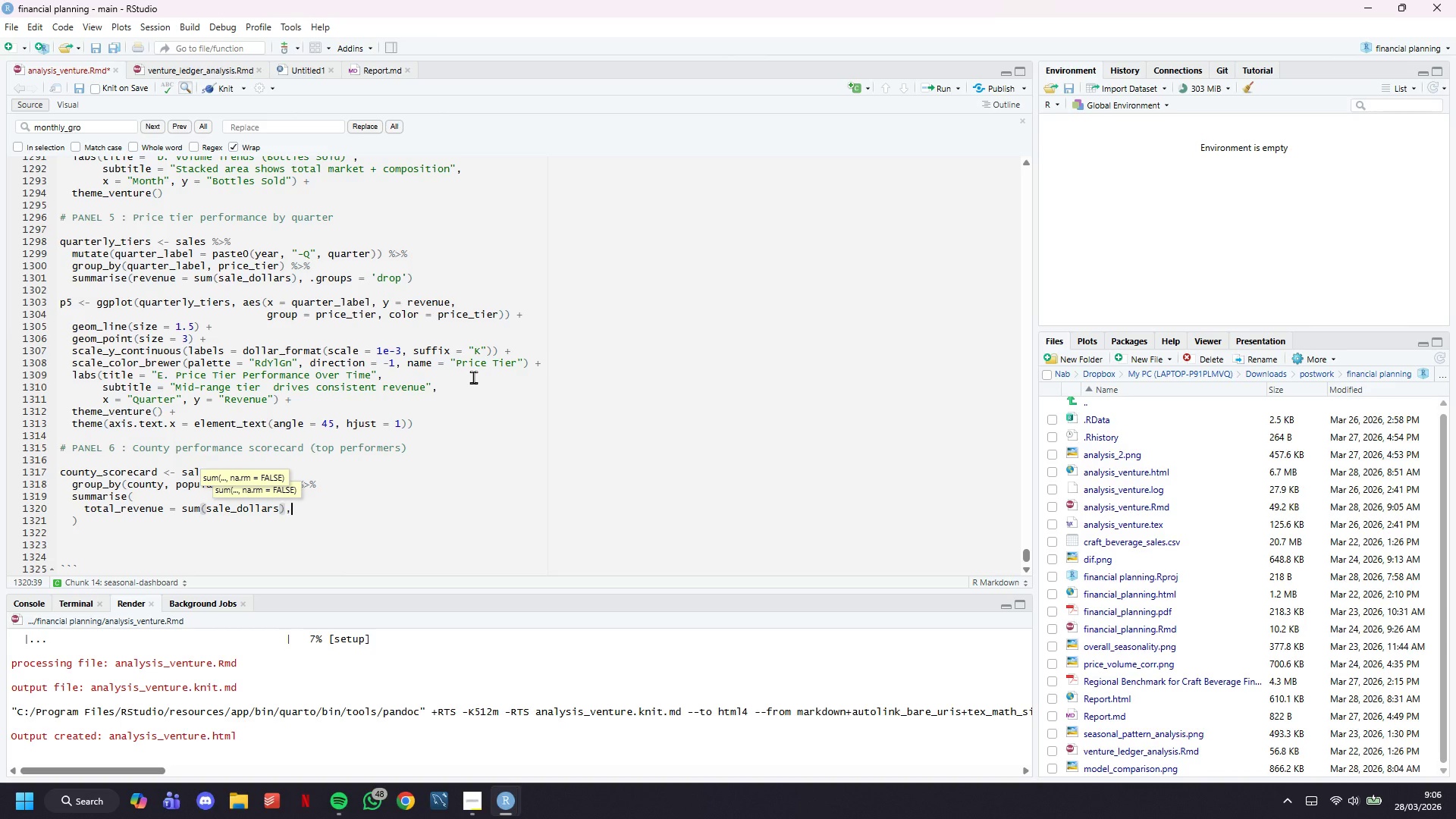 
key(Comma)
 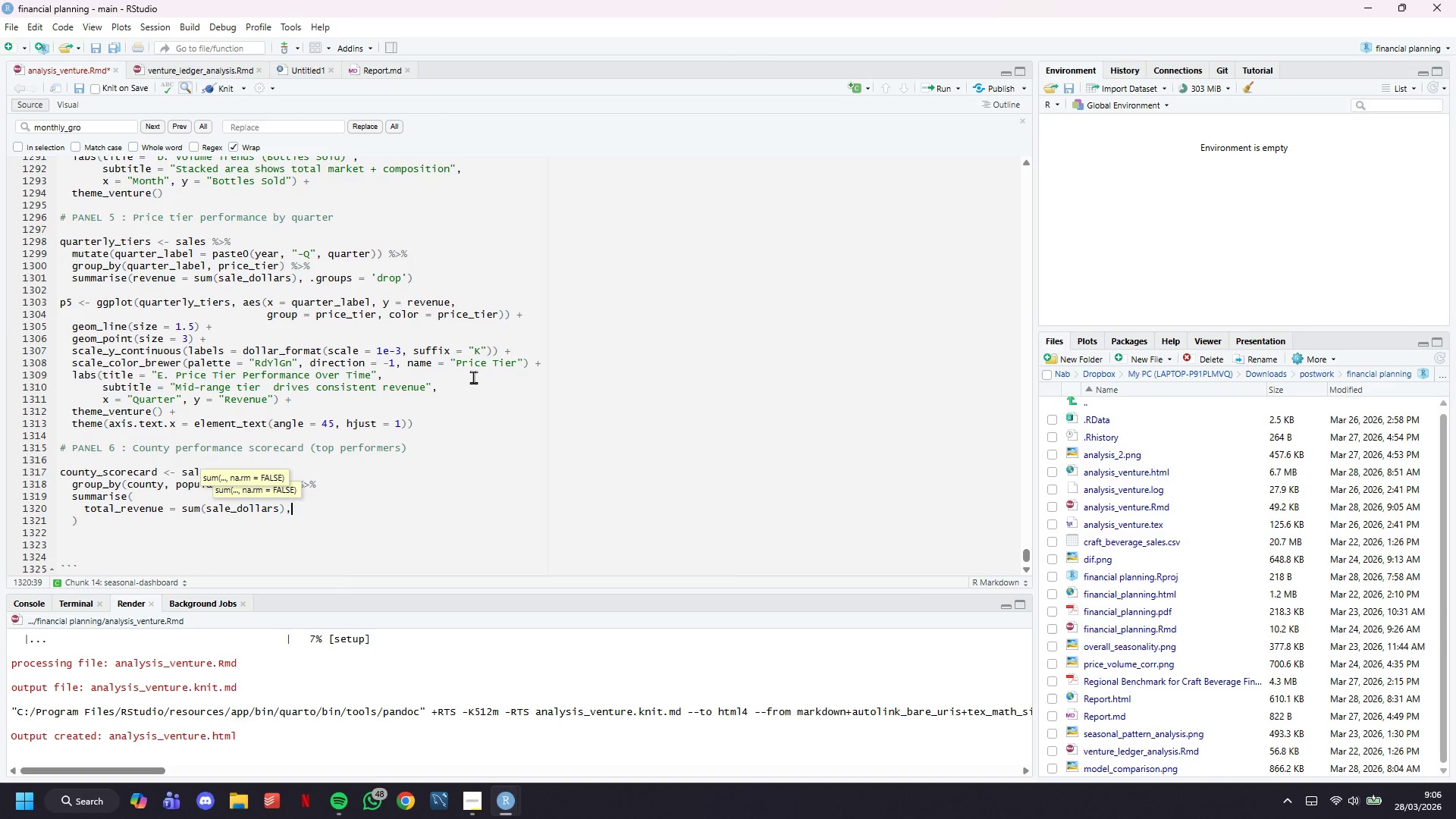 
key(Enter)
 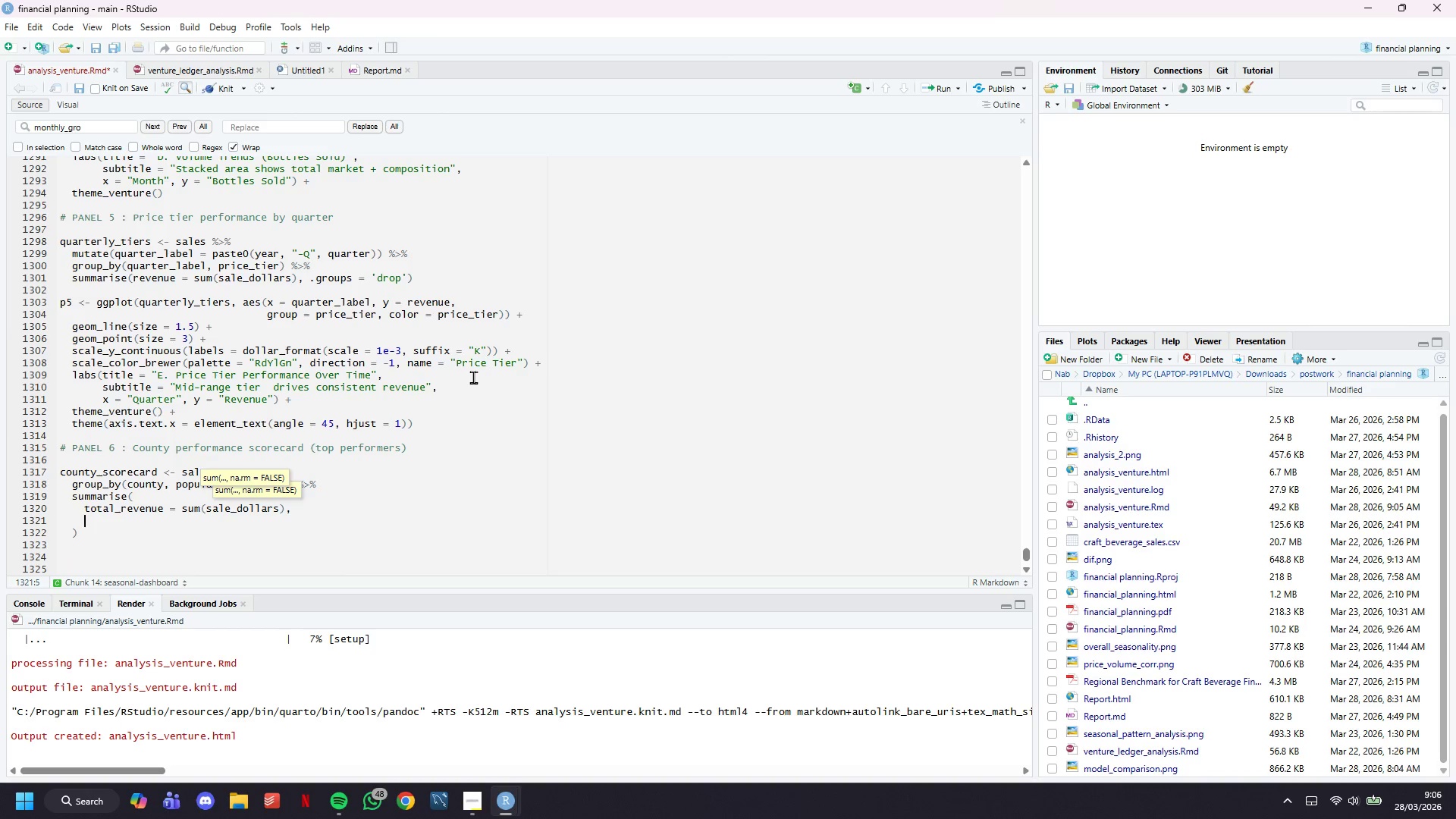 
type(avg_monthly = sum(sale_dollars)
 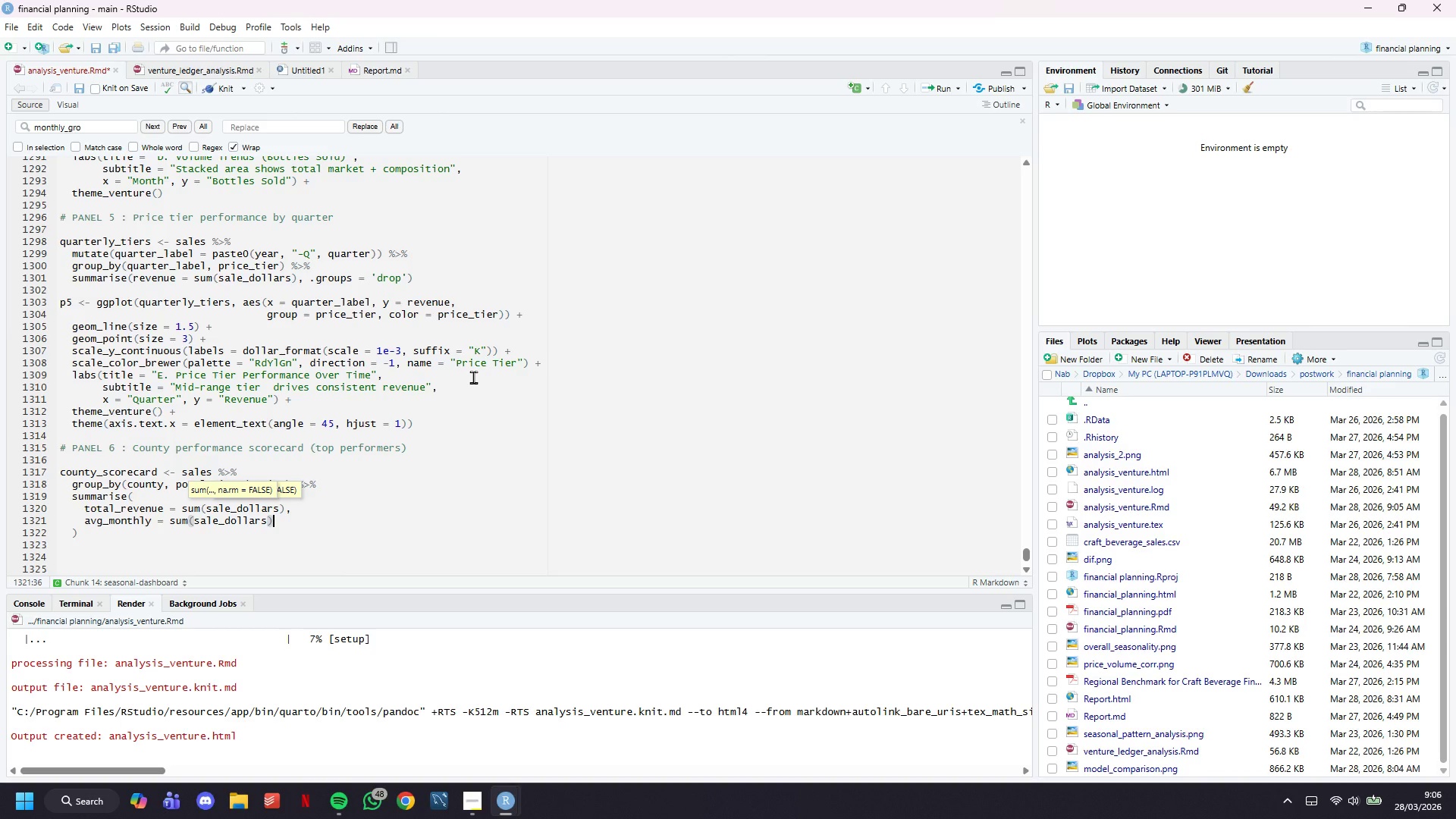 
 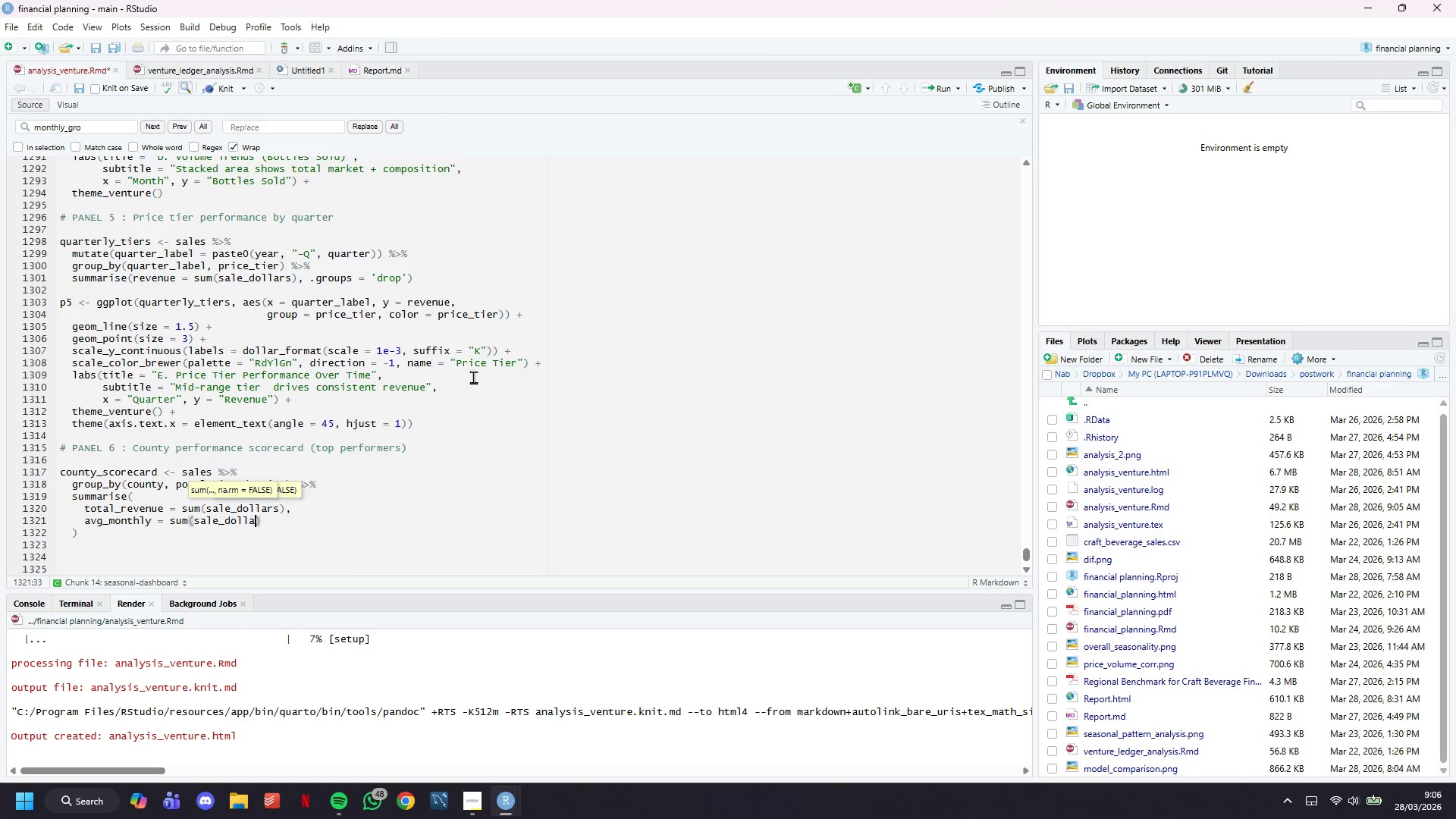 
key(ArrowRight)
 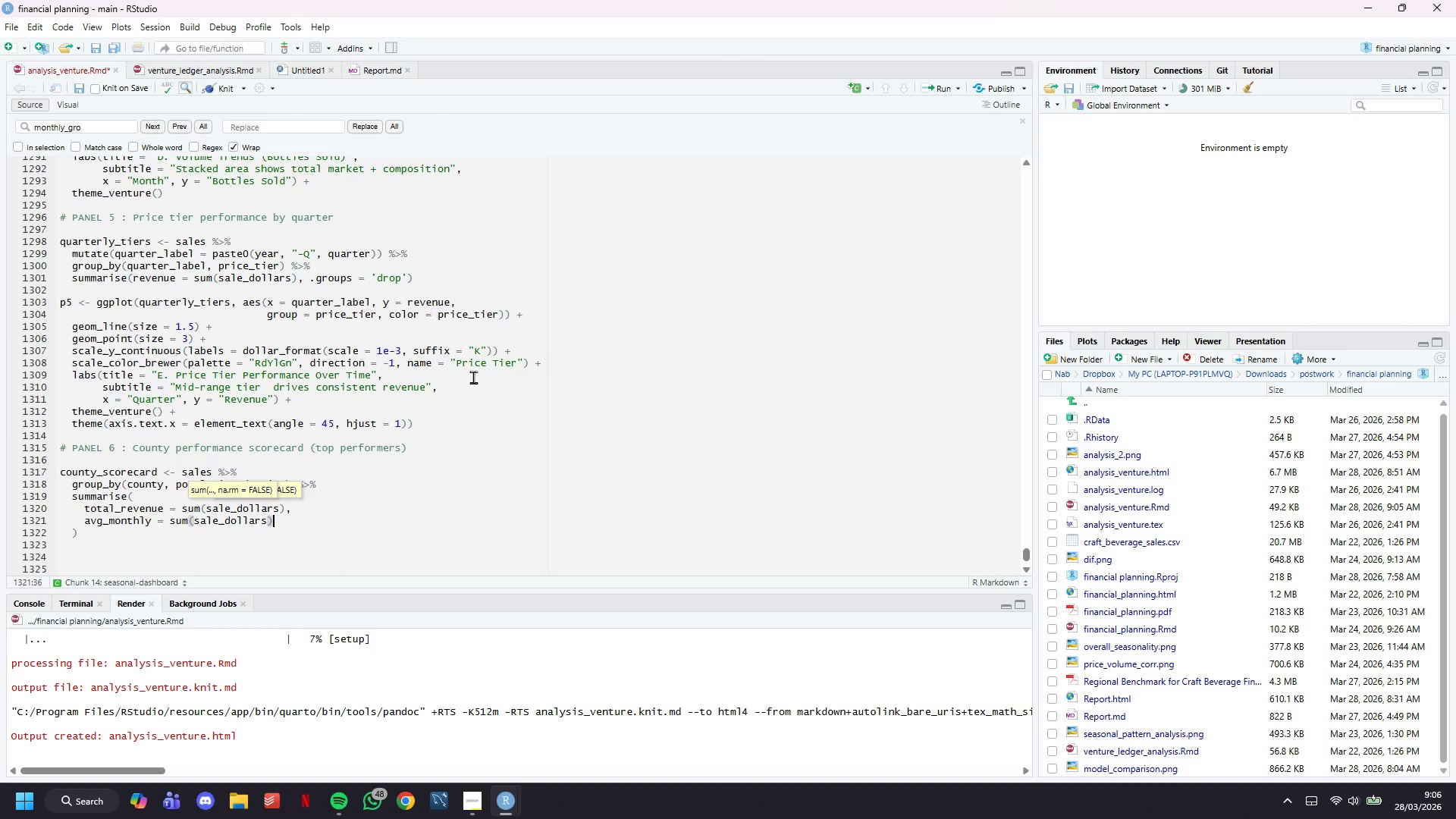 
type( / 24, # 24 months)
 